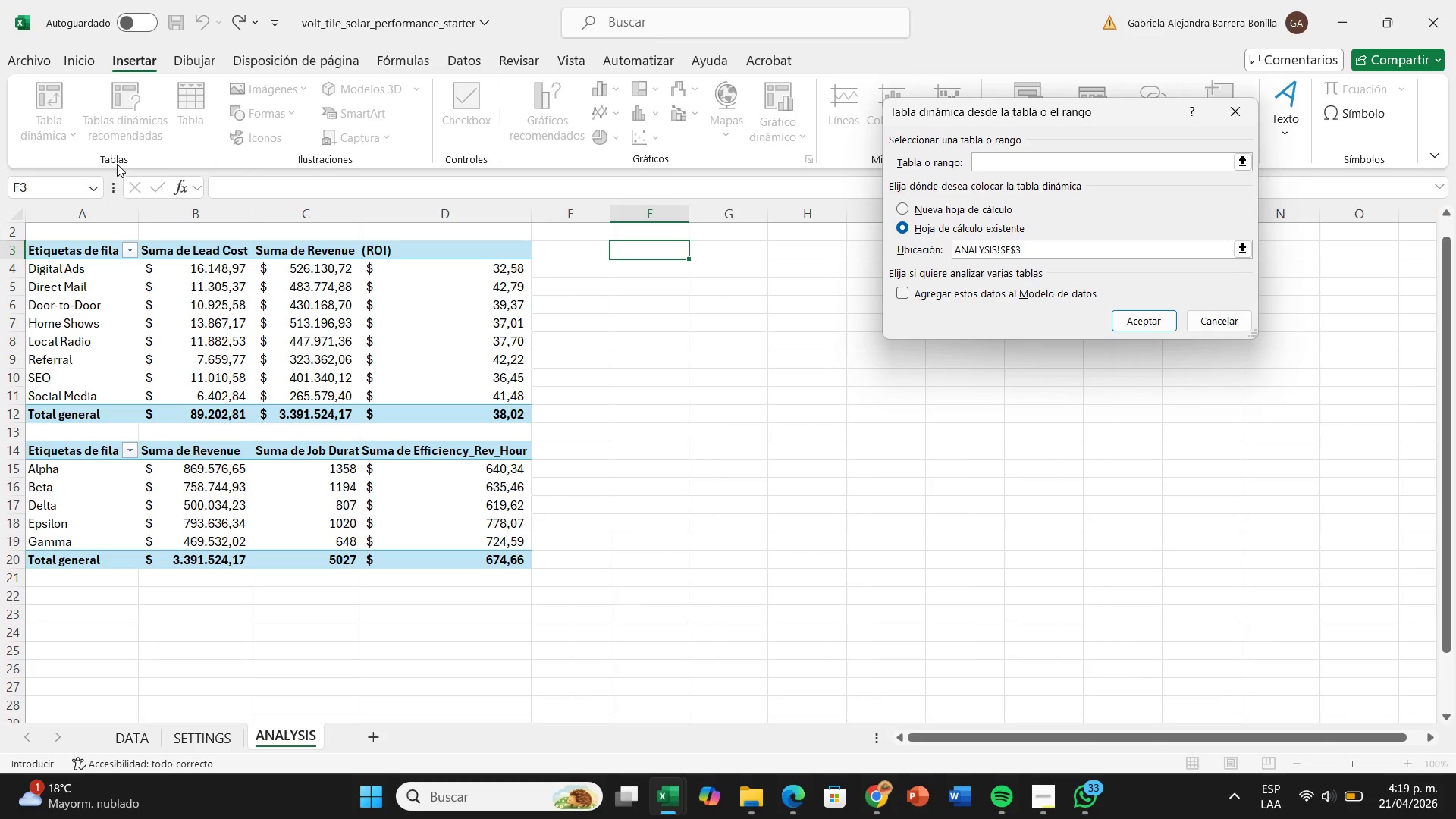 
type(DATAR)
key(Backspace)
type(TABLE)
 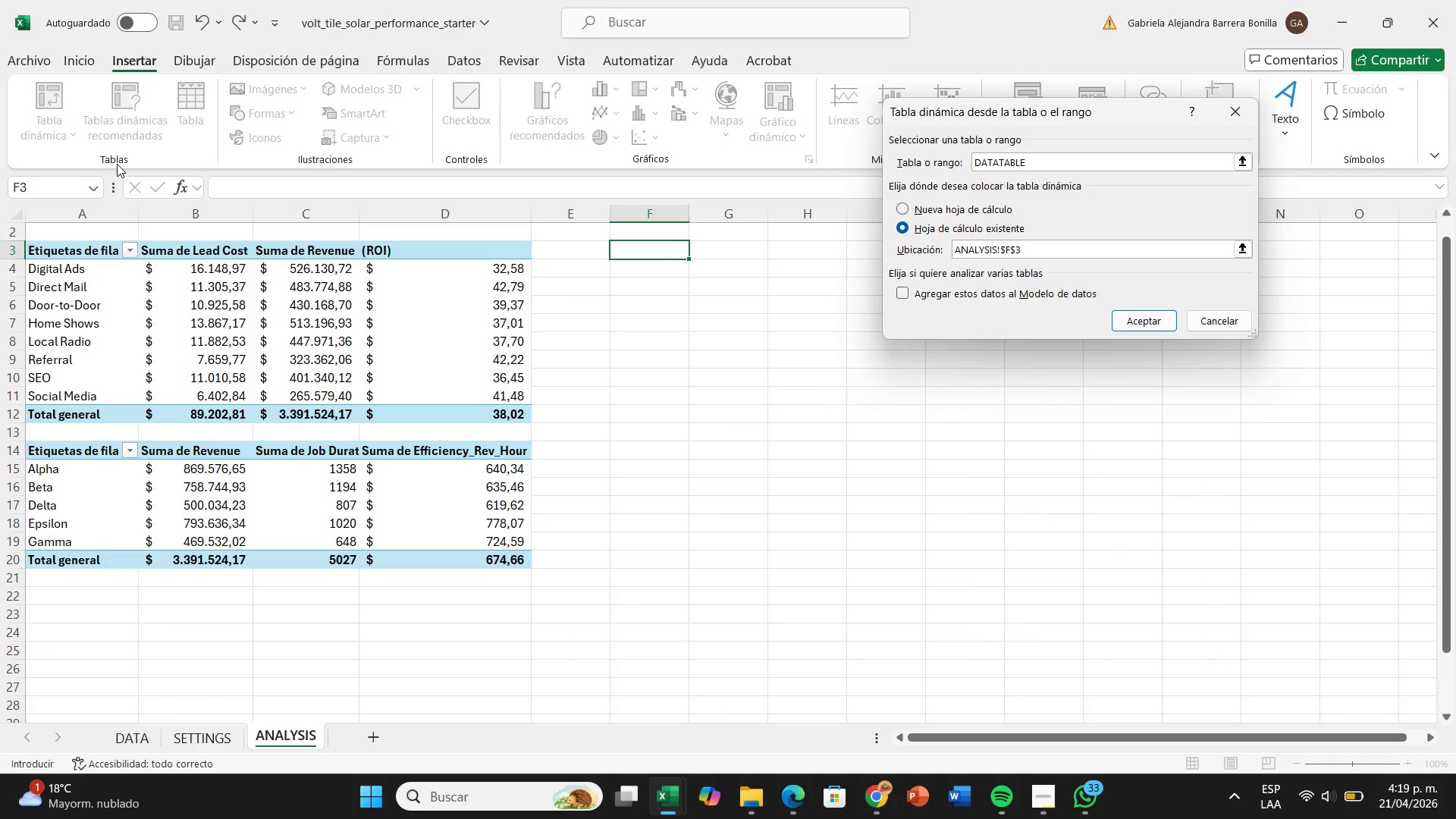 
wait(5.19)
 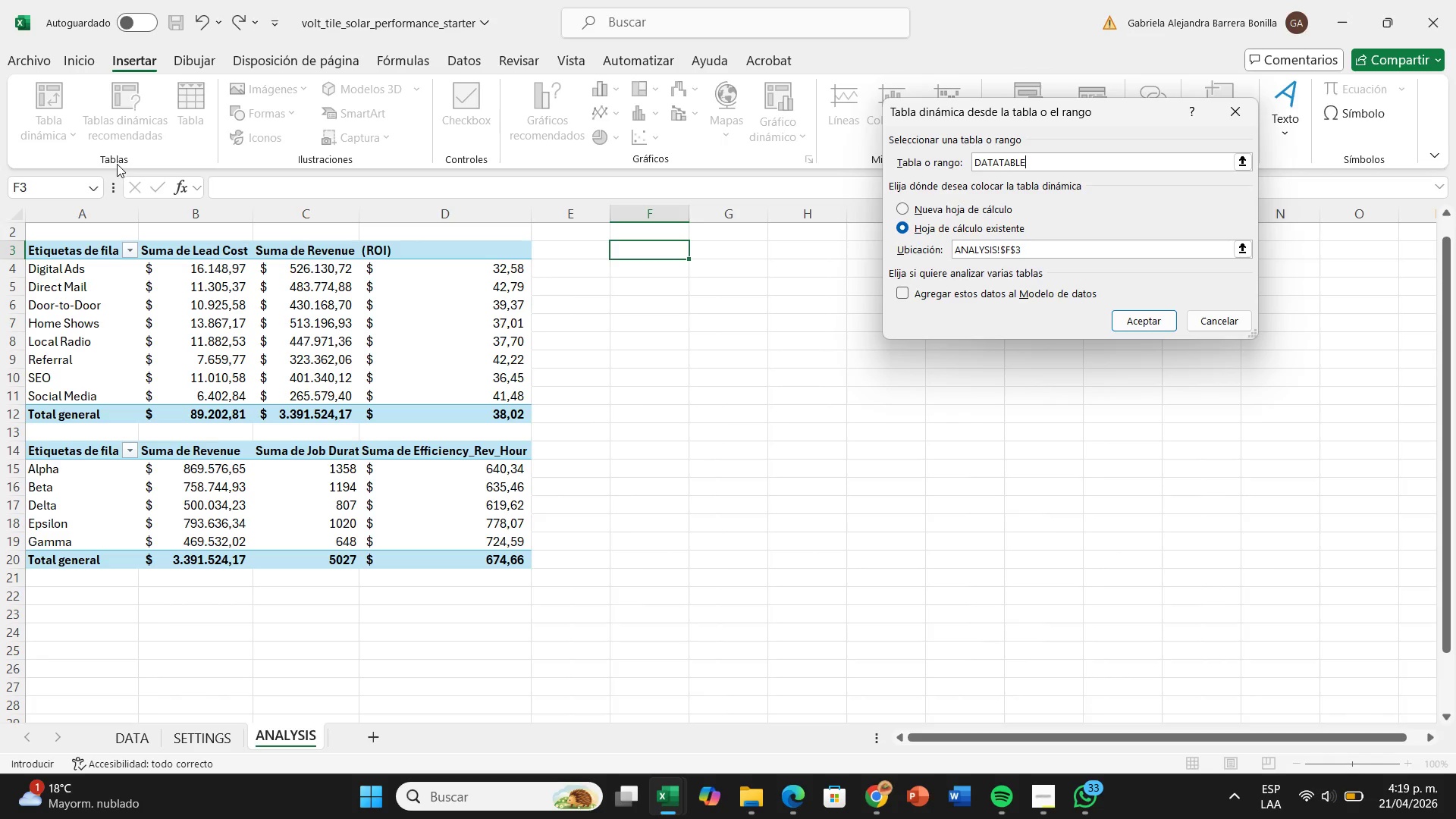 
key(Enter)
 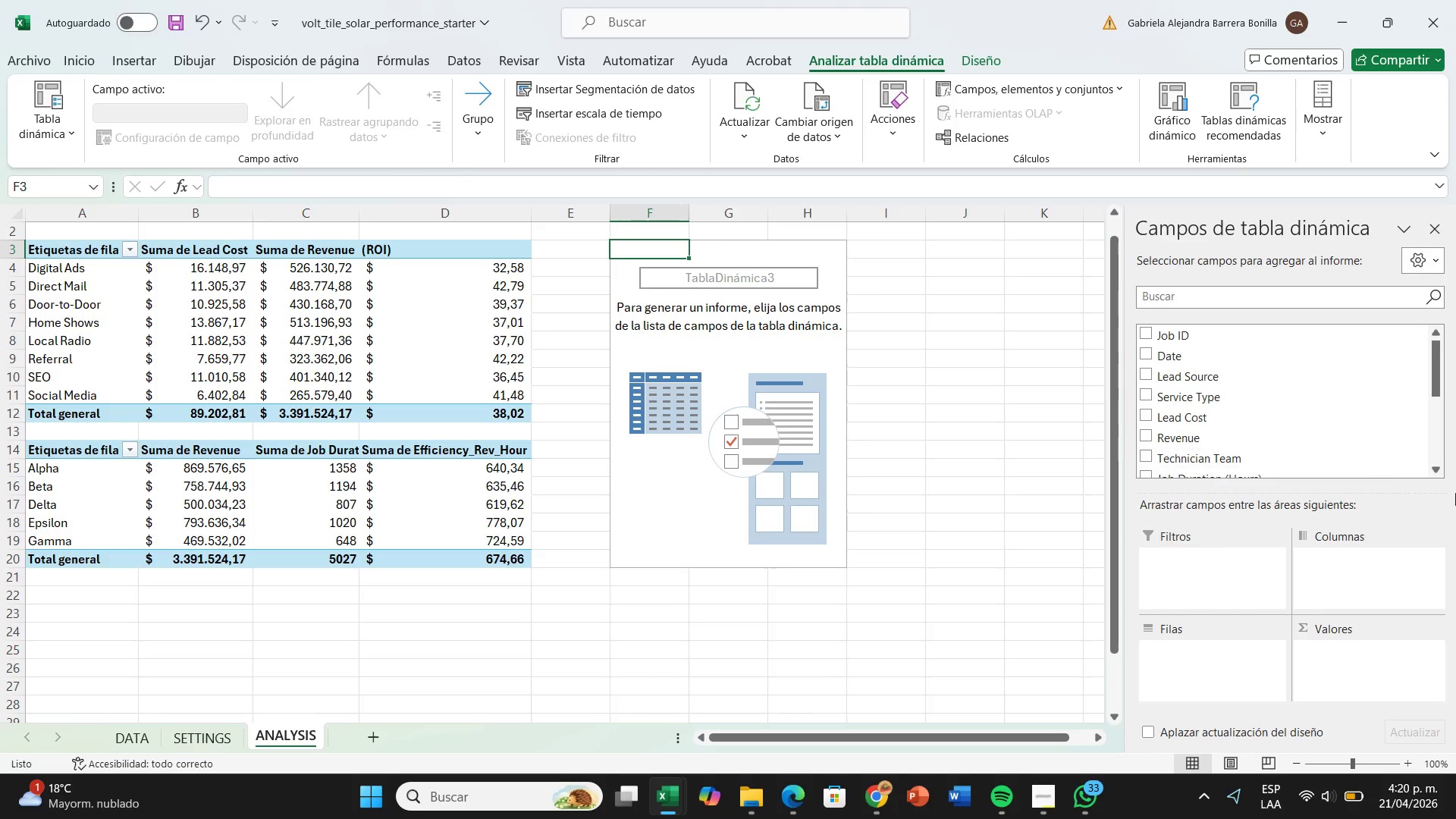 
wait(22.28)
 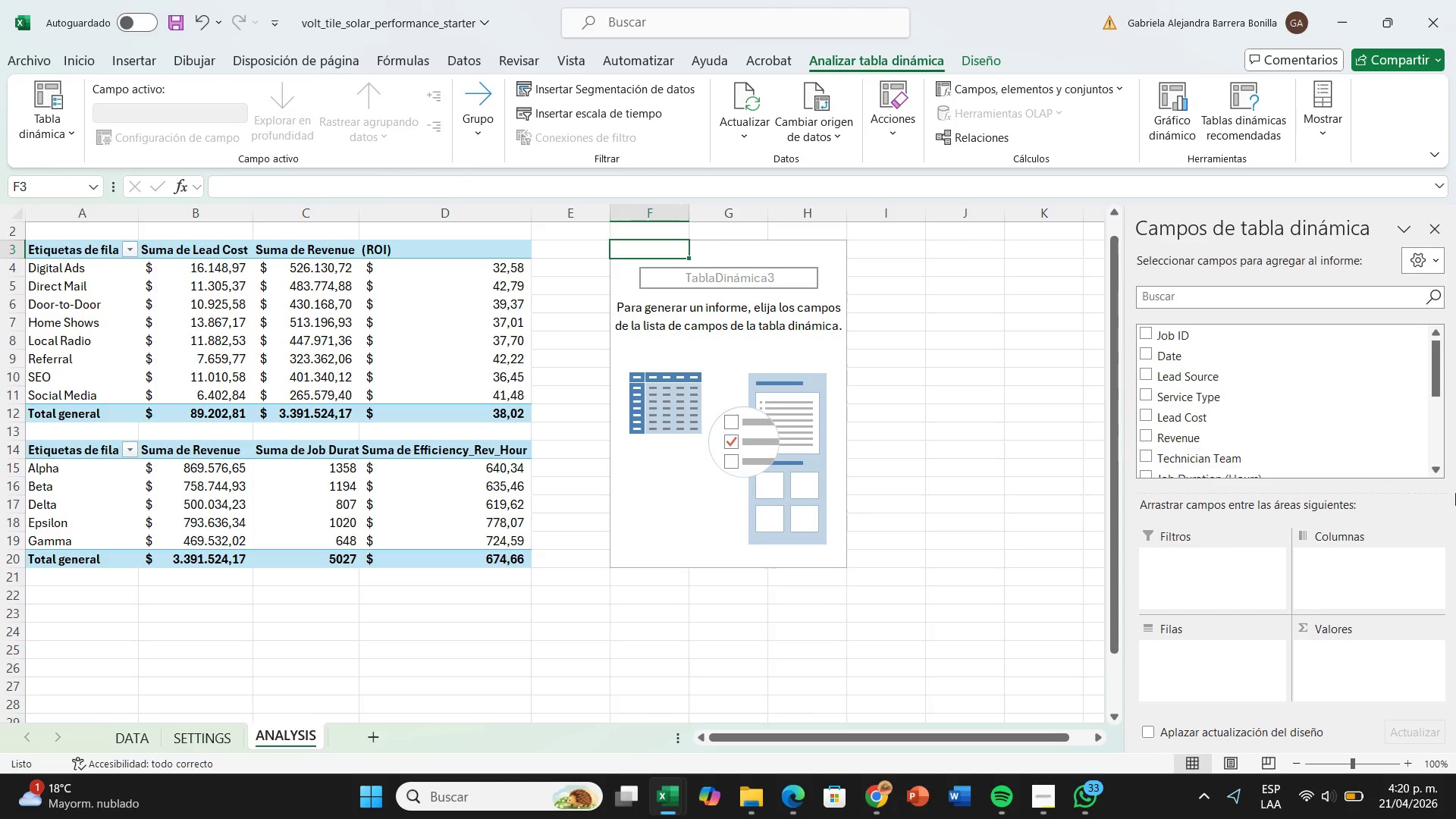 
left_click_drag(start_coordinate=[1152, 394], to_coordinate=[1242, 669])
 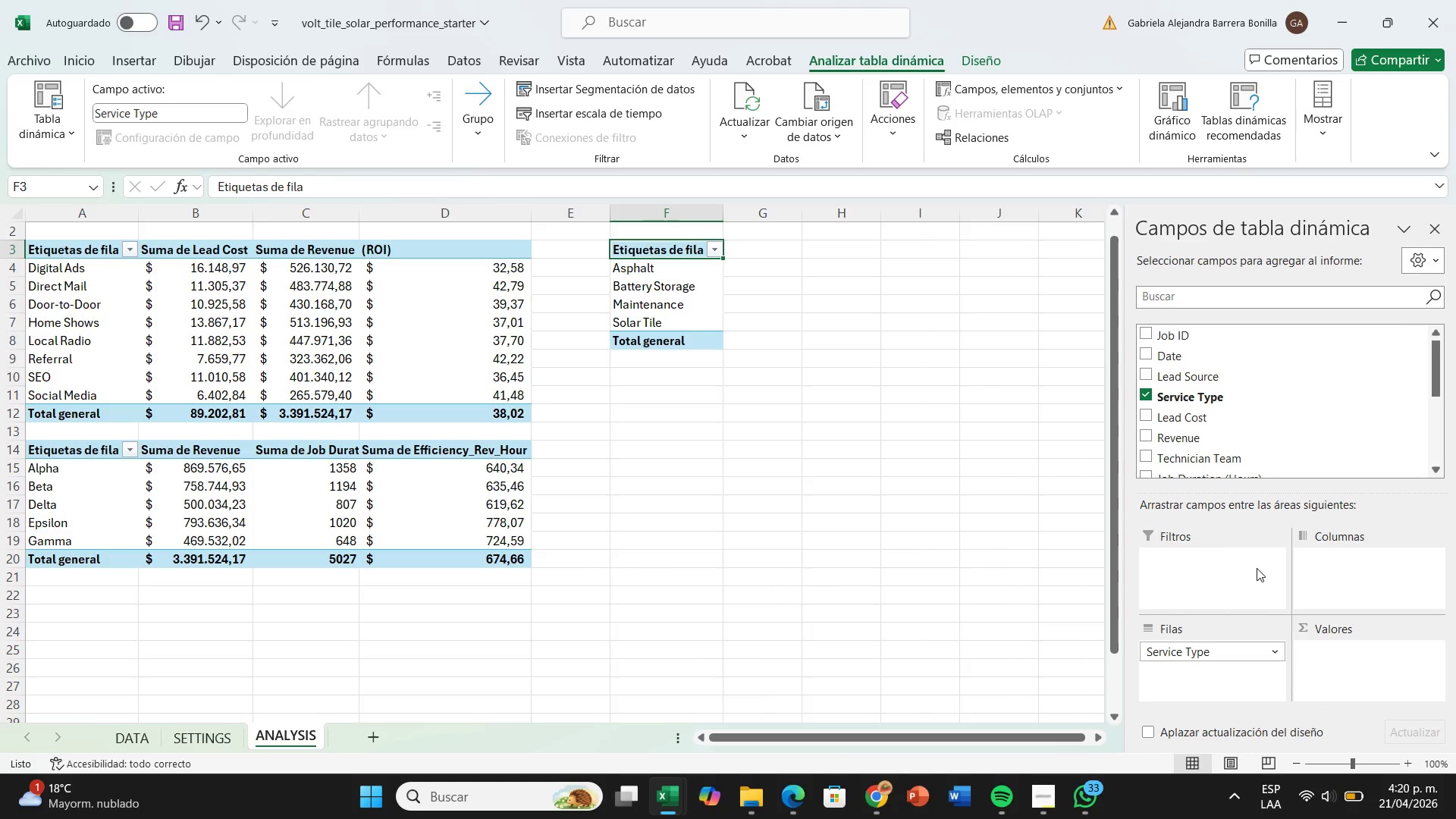 
wait(5.44)
 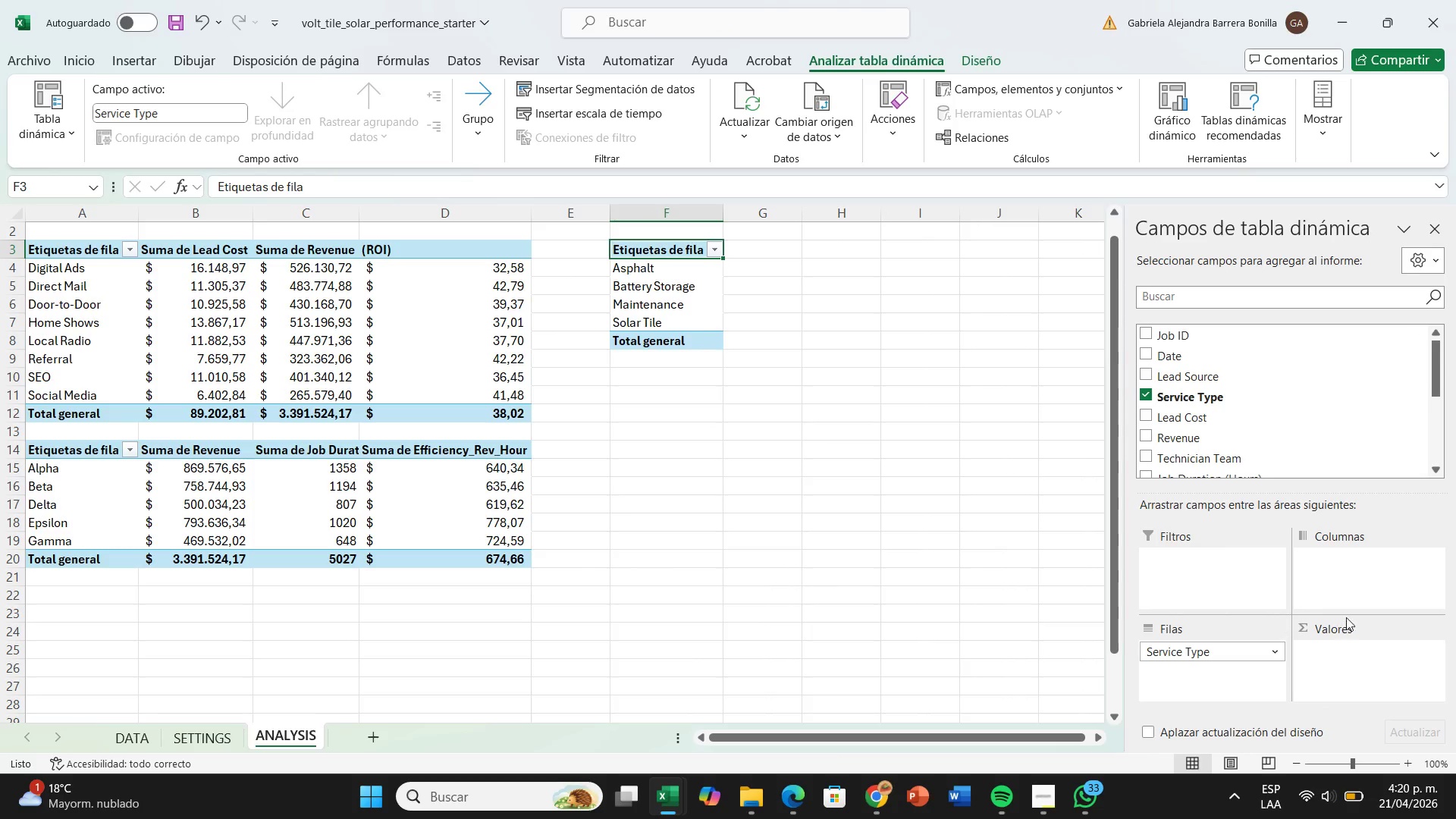 
scroll: coordinate [1263, 435], scroll_direction: down, amount: 1.0
 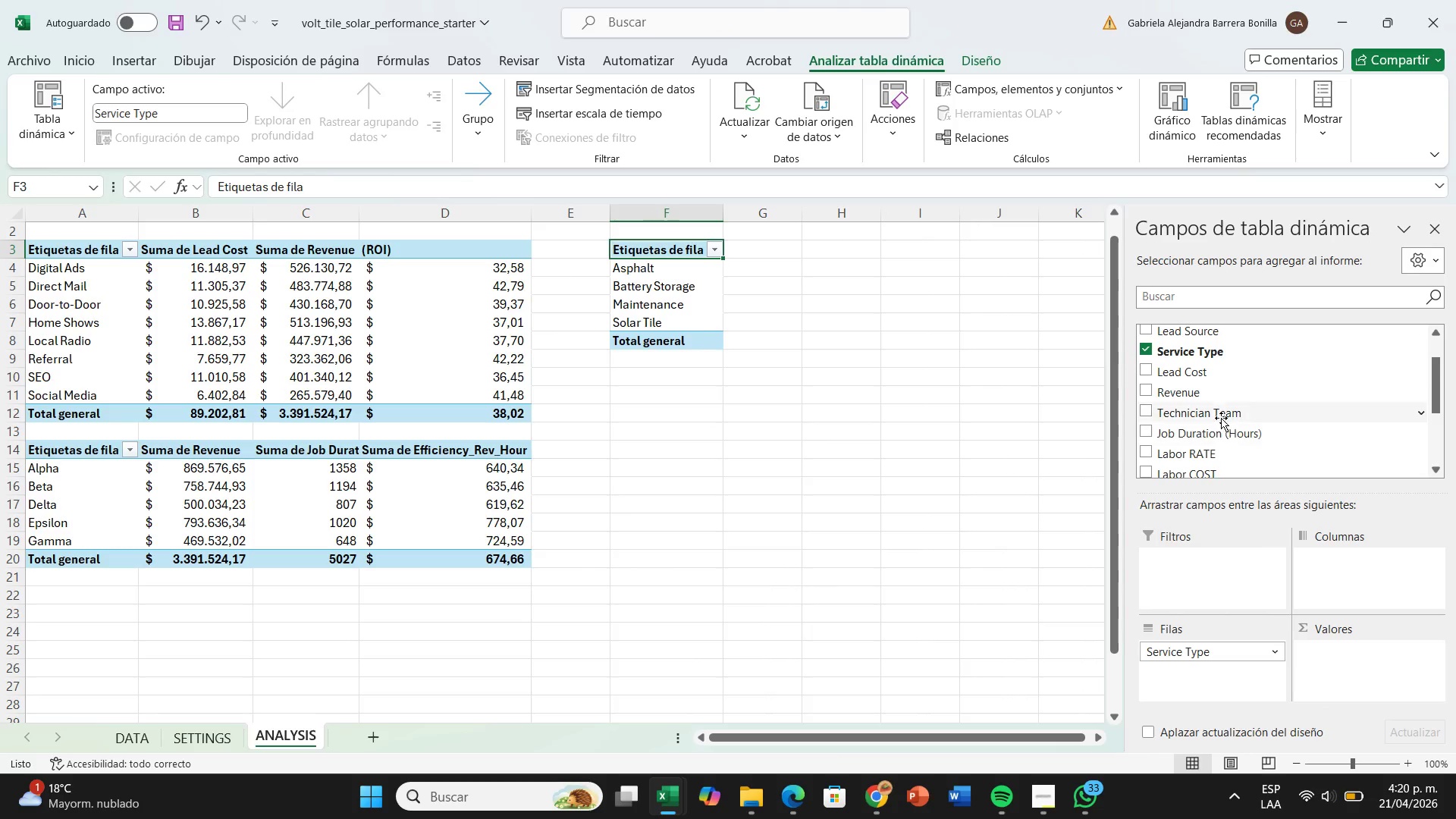 
scroll: coordinate [1219, 410], scroll_direction: up, amount: 1.0
 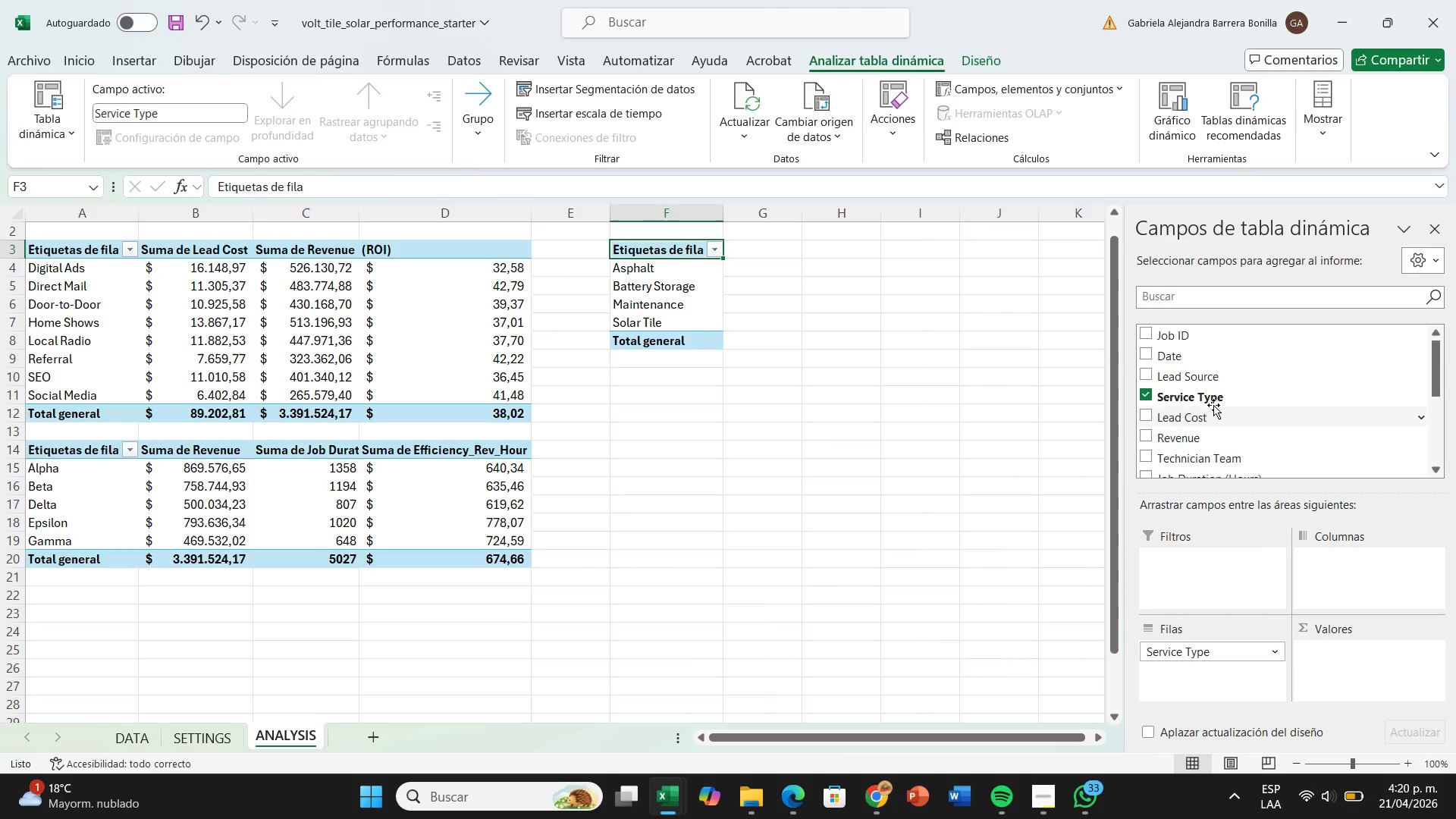 
scroll: coordinate [1162, 435], scroll_direction: down, amount: 7.0
 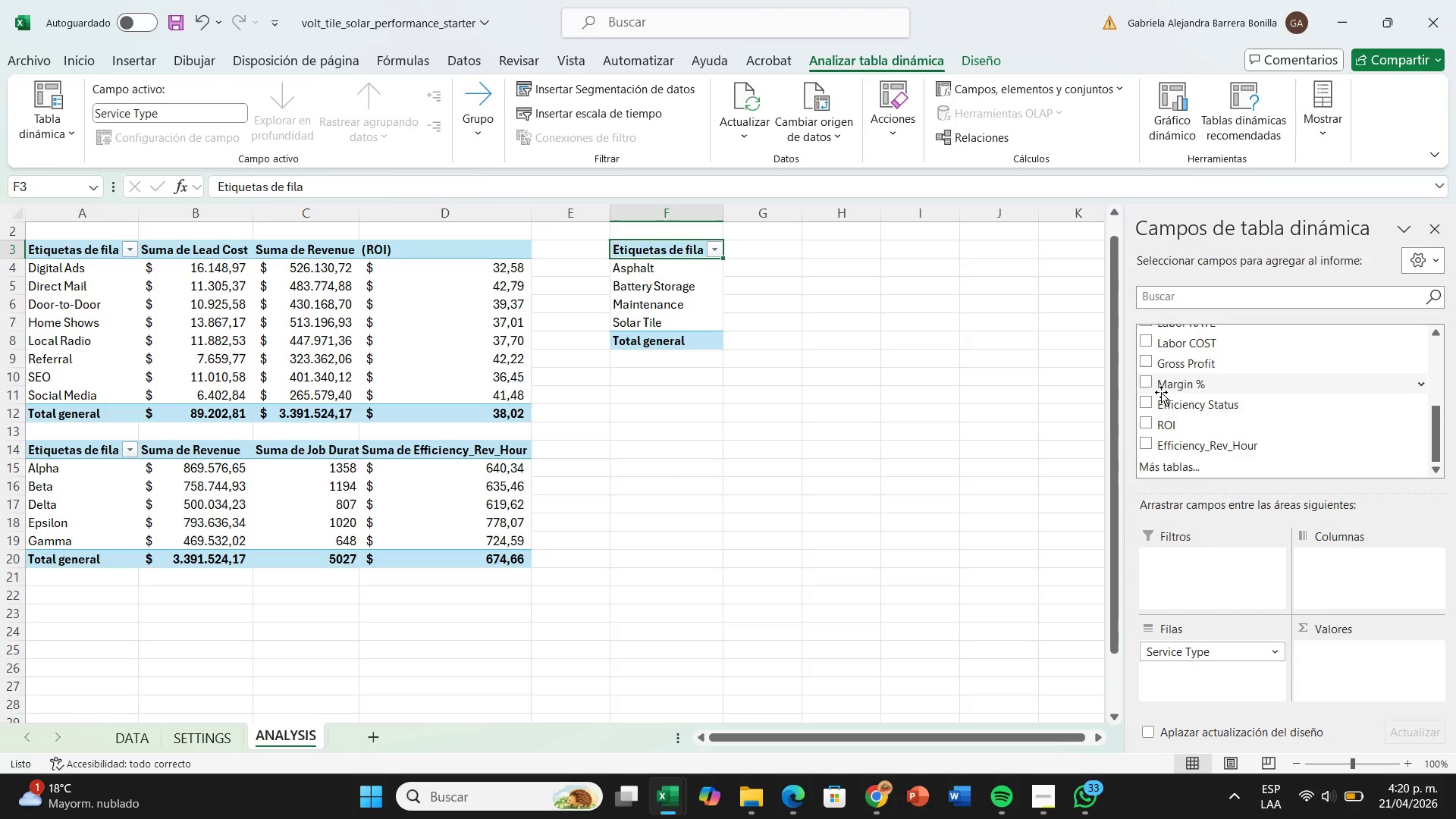 
scroll: coordinate [1161, 392], scroll_direction: up, amount: 1.0
 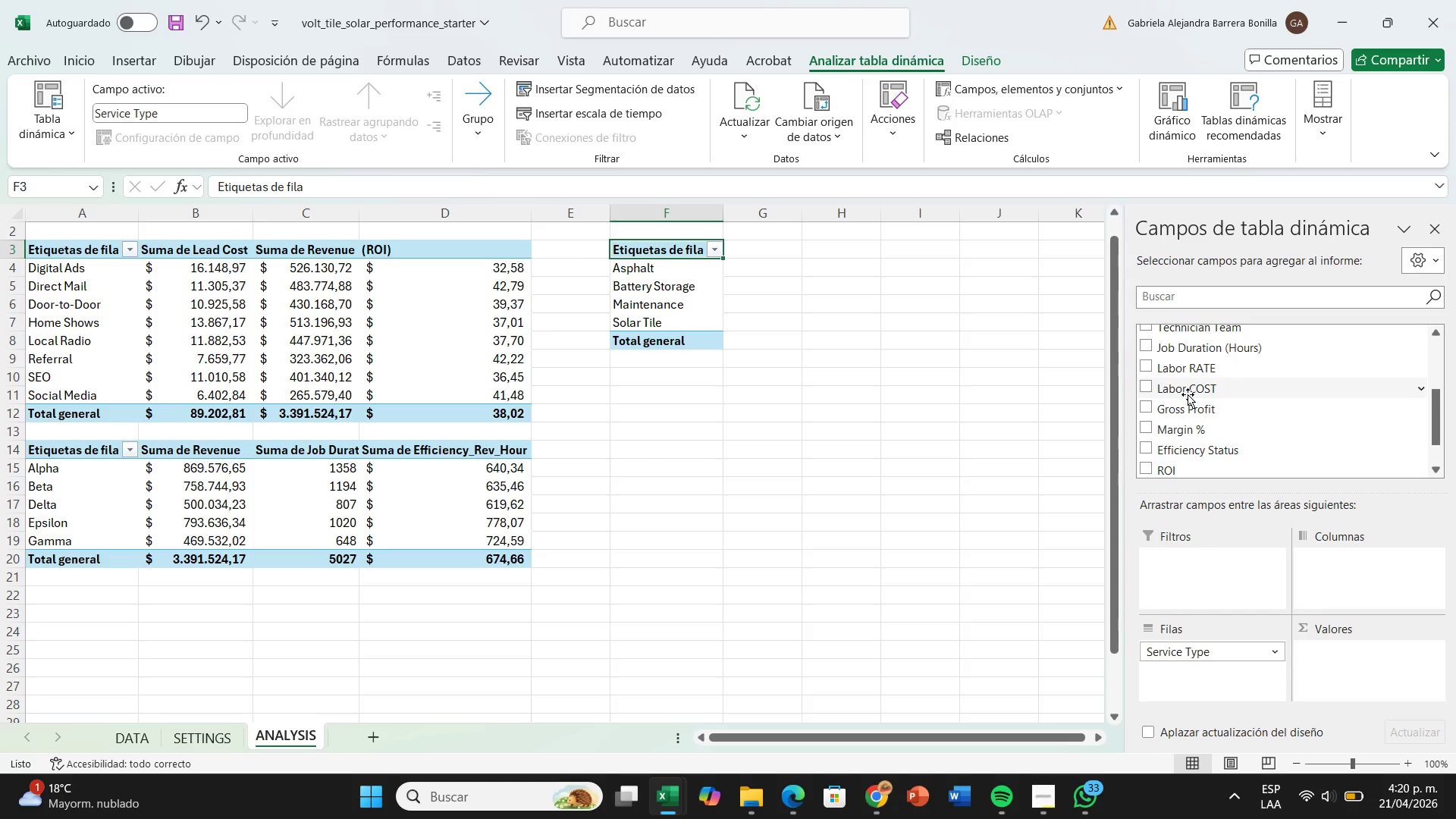 
scroll: coordinate [1222, 371], scroll_direction: down, amount: 2.0
 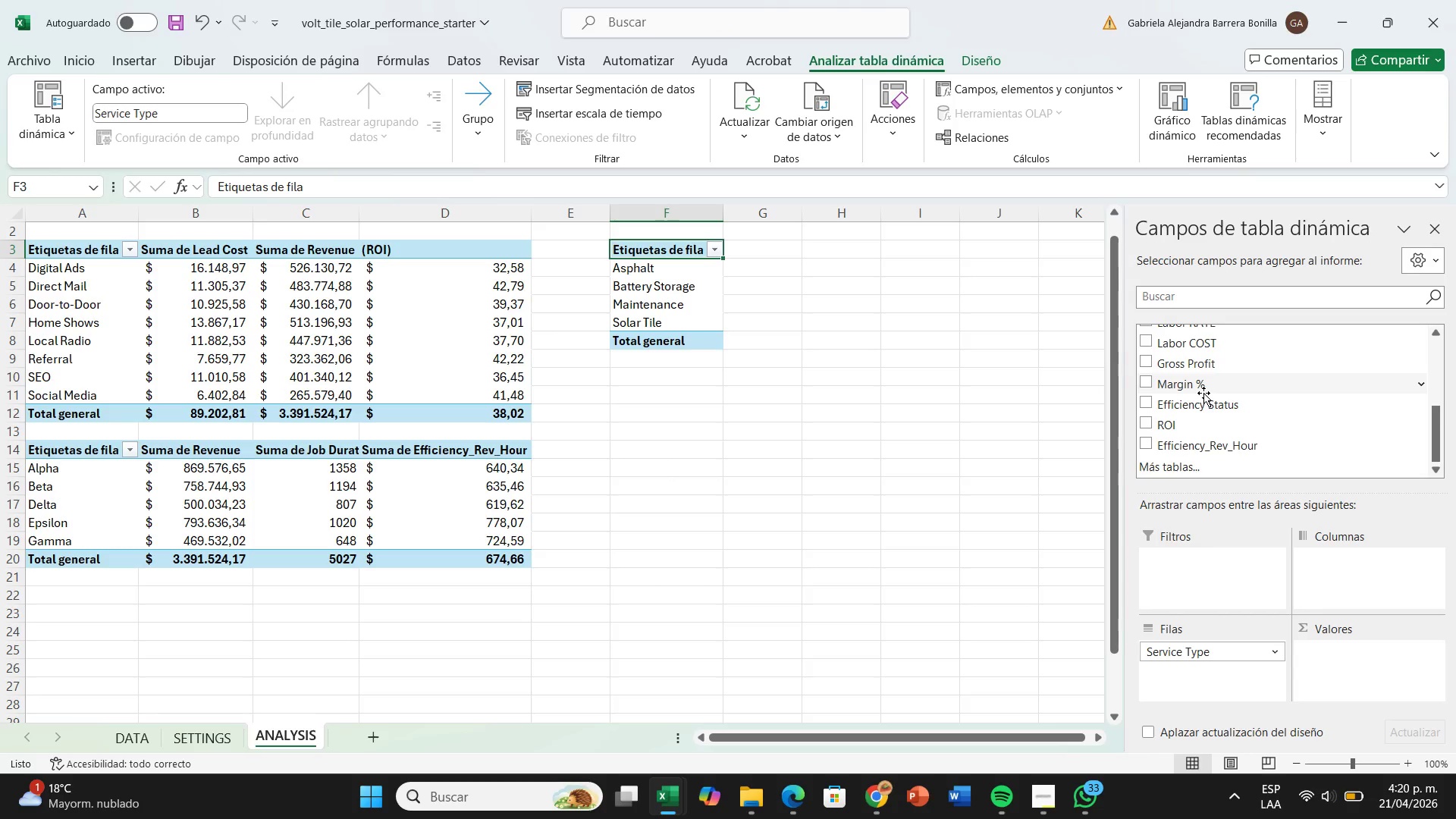 
scroll: coordinate [1203, 400], scroll_direction: up, amount: 4.0
 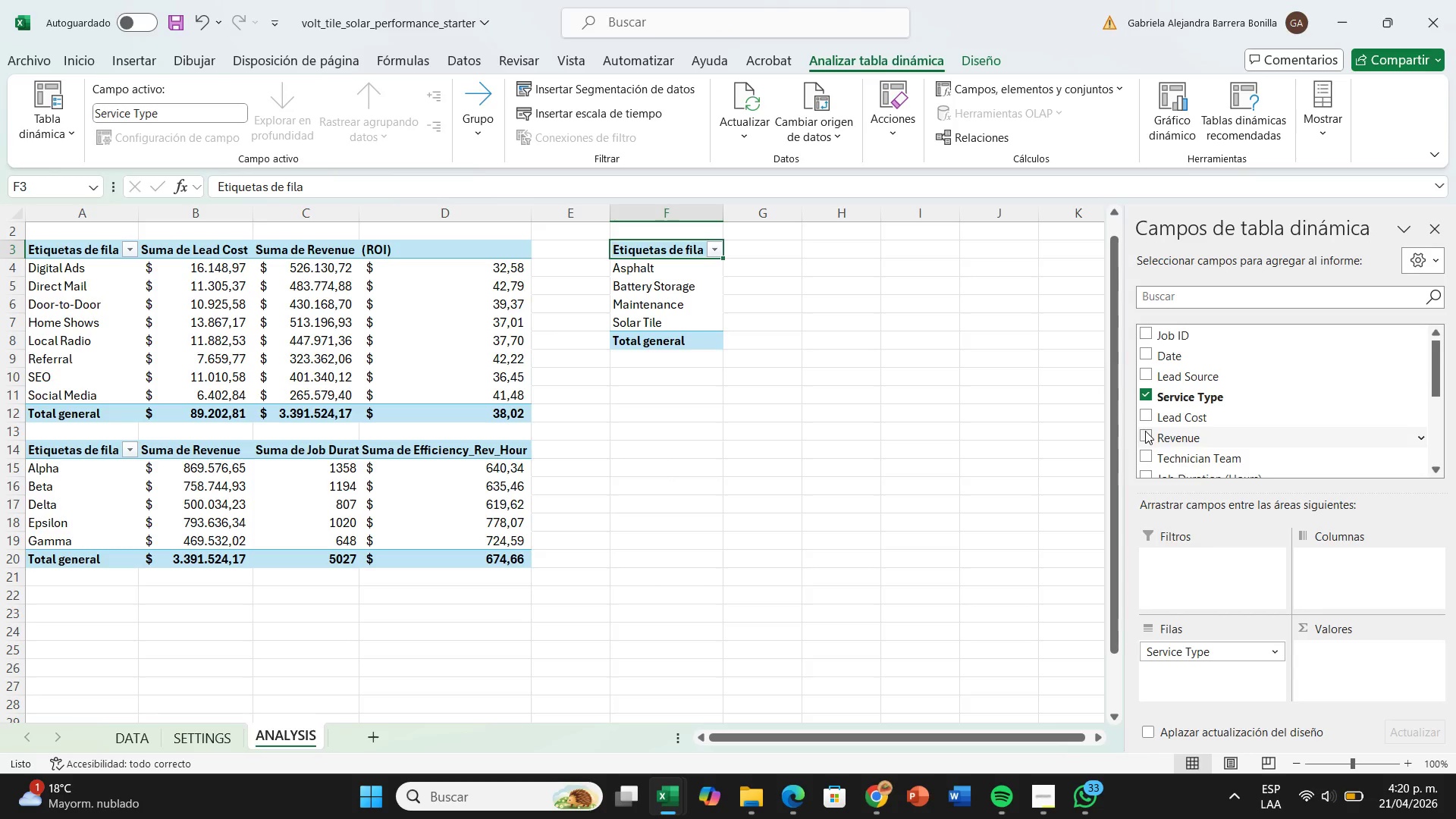 
left_click_drag(start_coordinate=[1145, 432], to_coordinate=[1357, 648])
 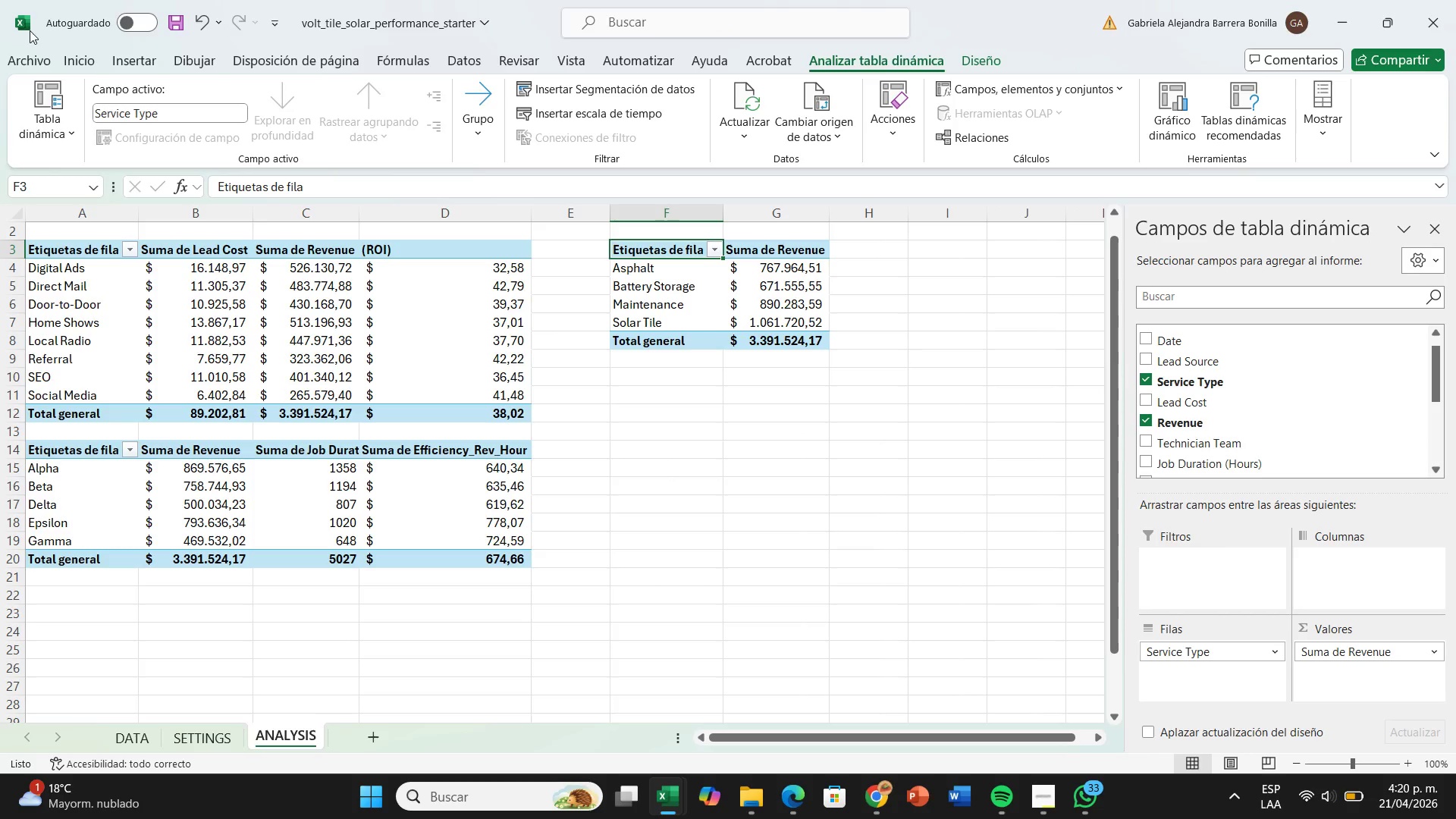 
wait(11.48)
 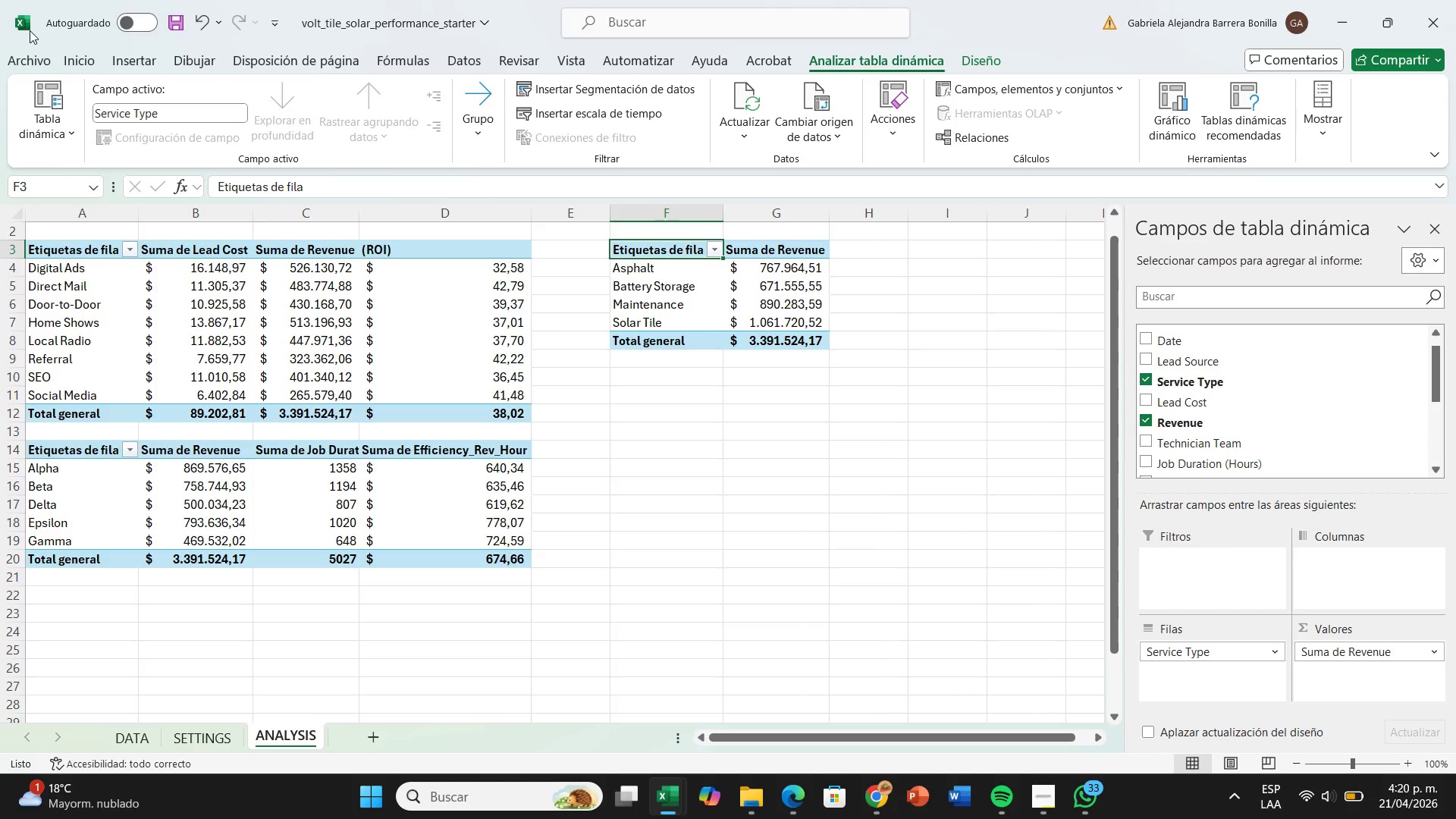 
right_click([795, 280])
 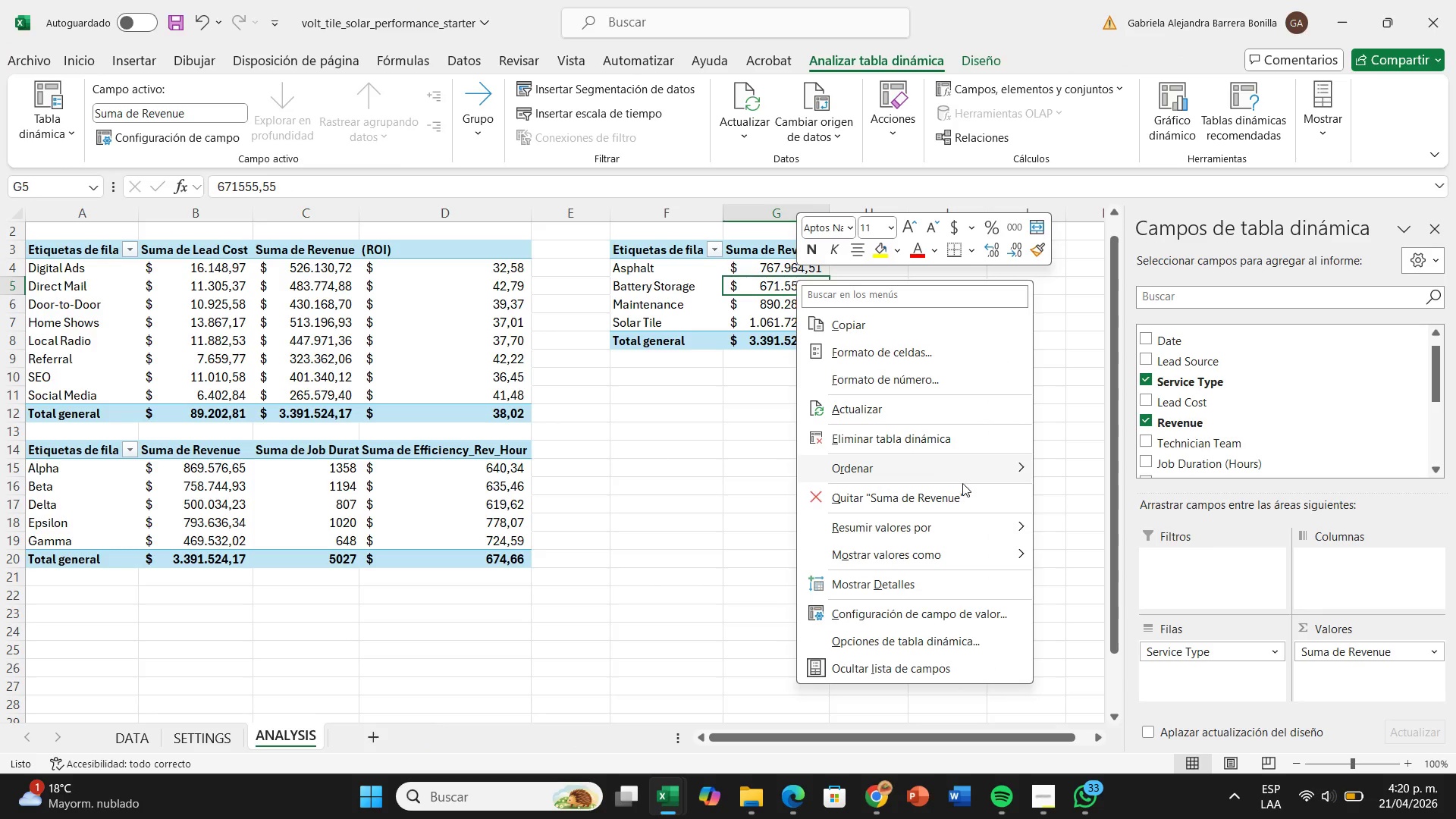 
mouse_move([984, 535])
 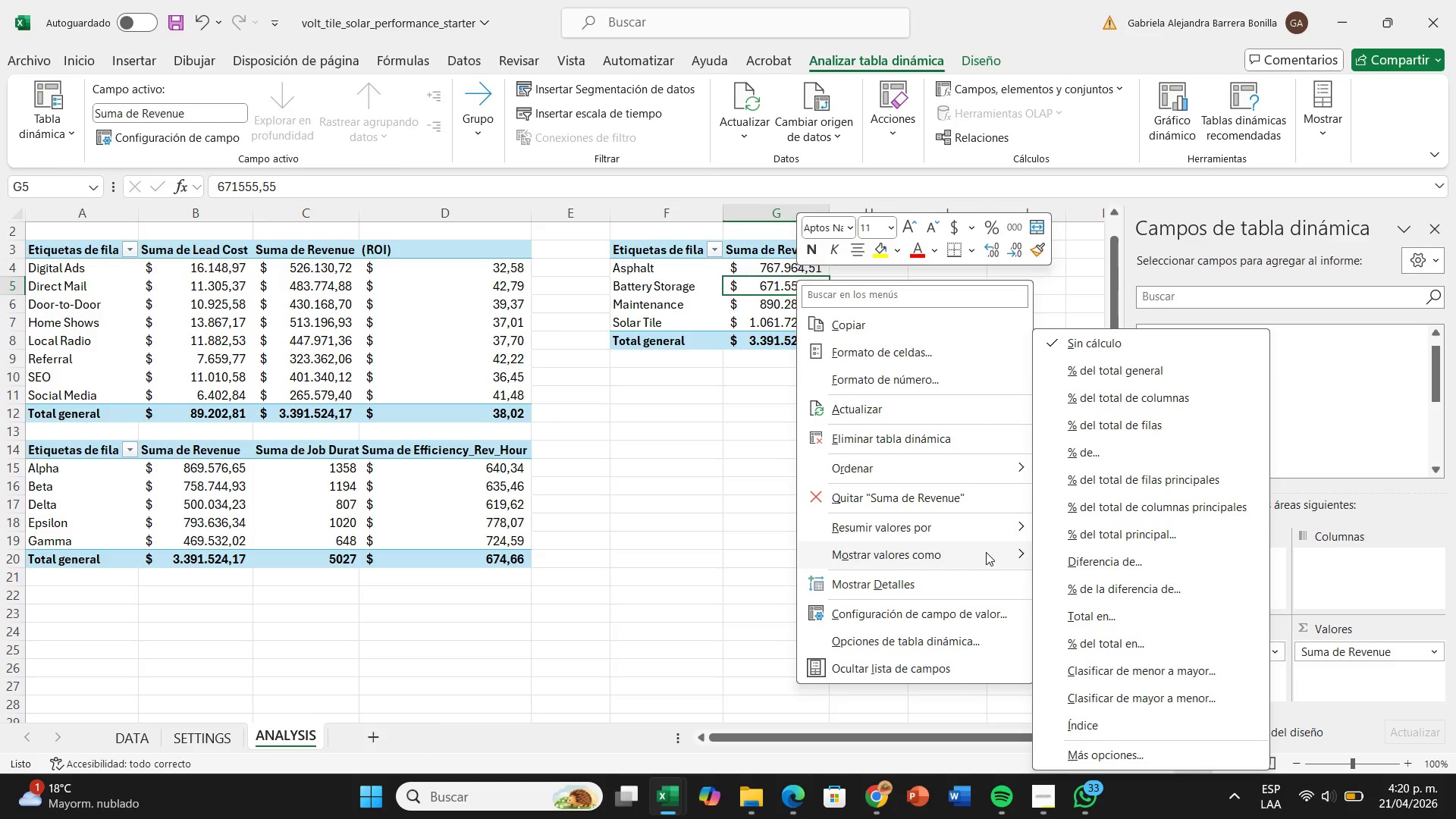 
left_click([986, 552])
 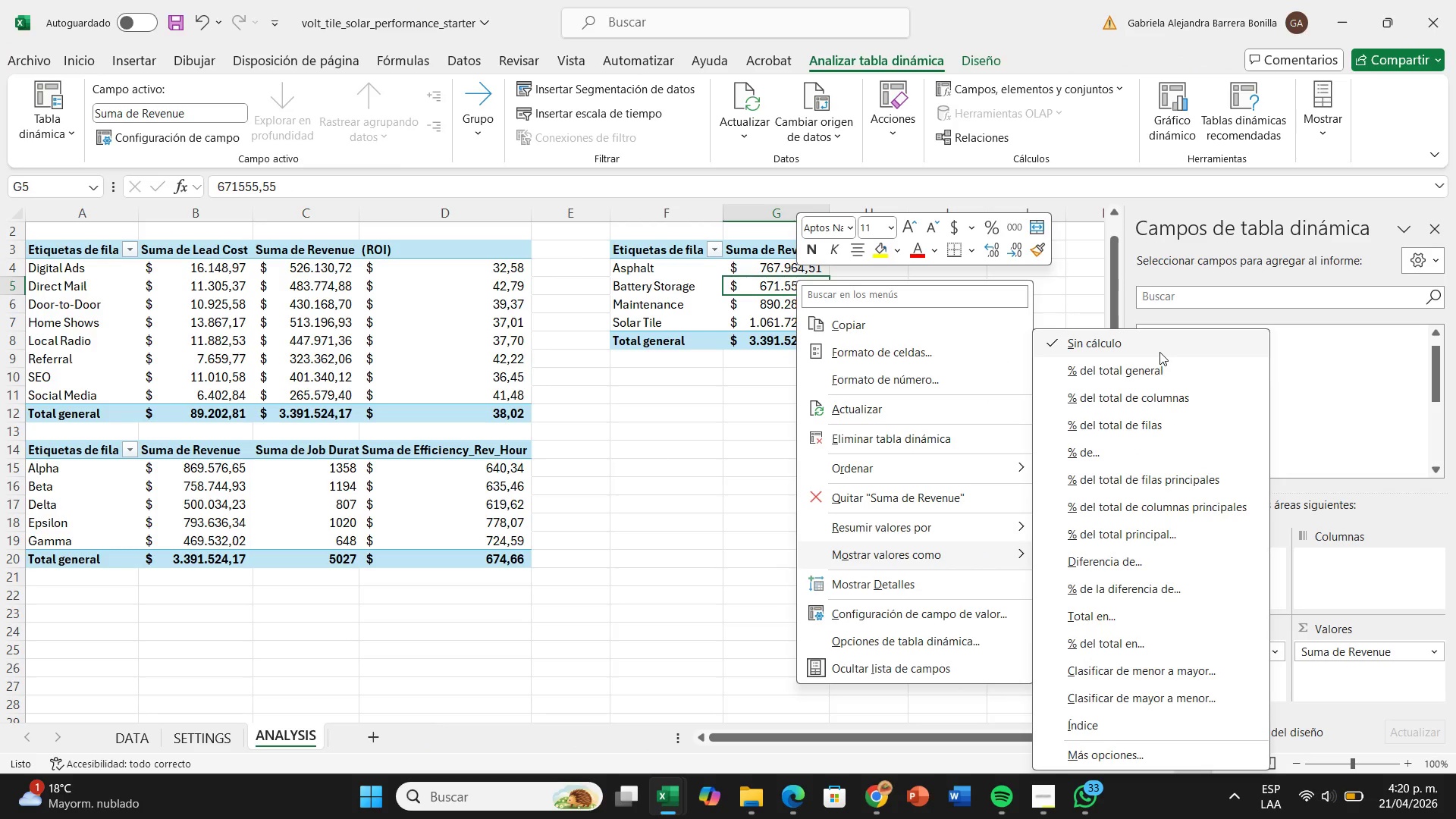 
left_click([1164, 370])
 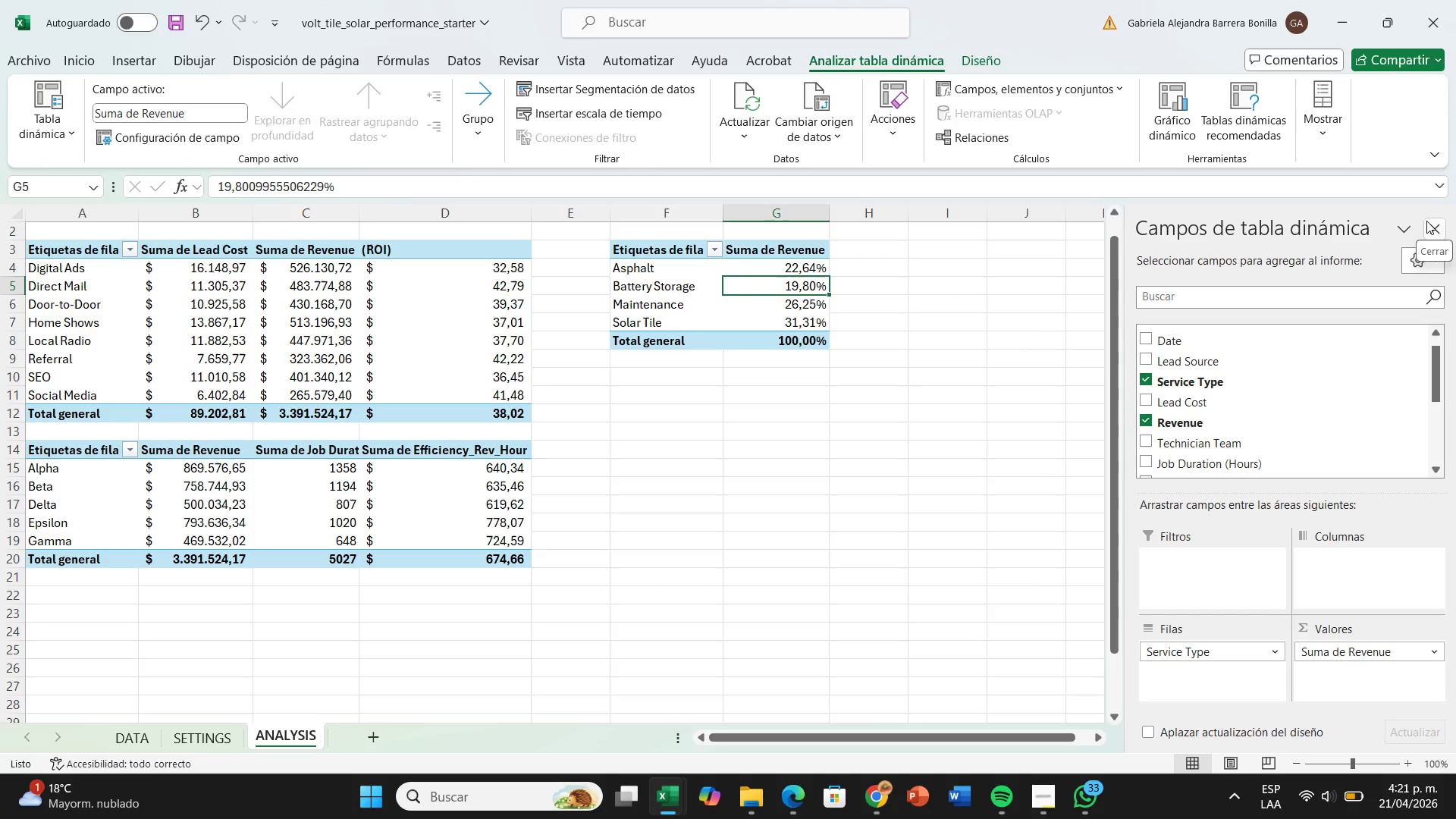 
wait(9.47)
 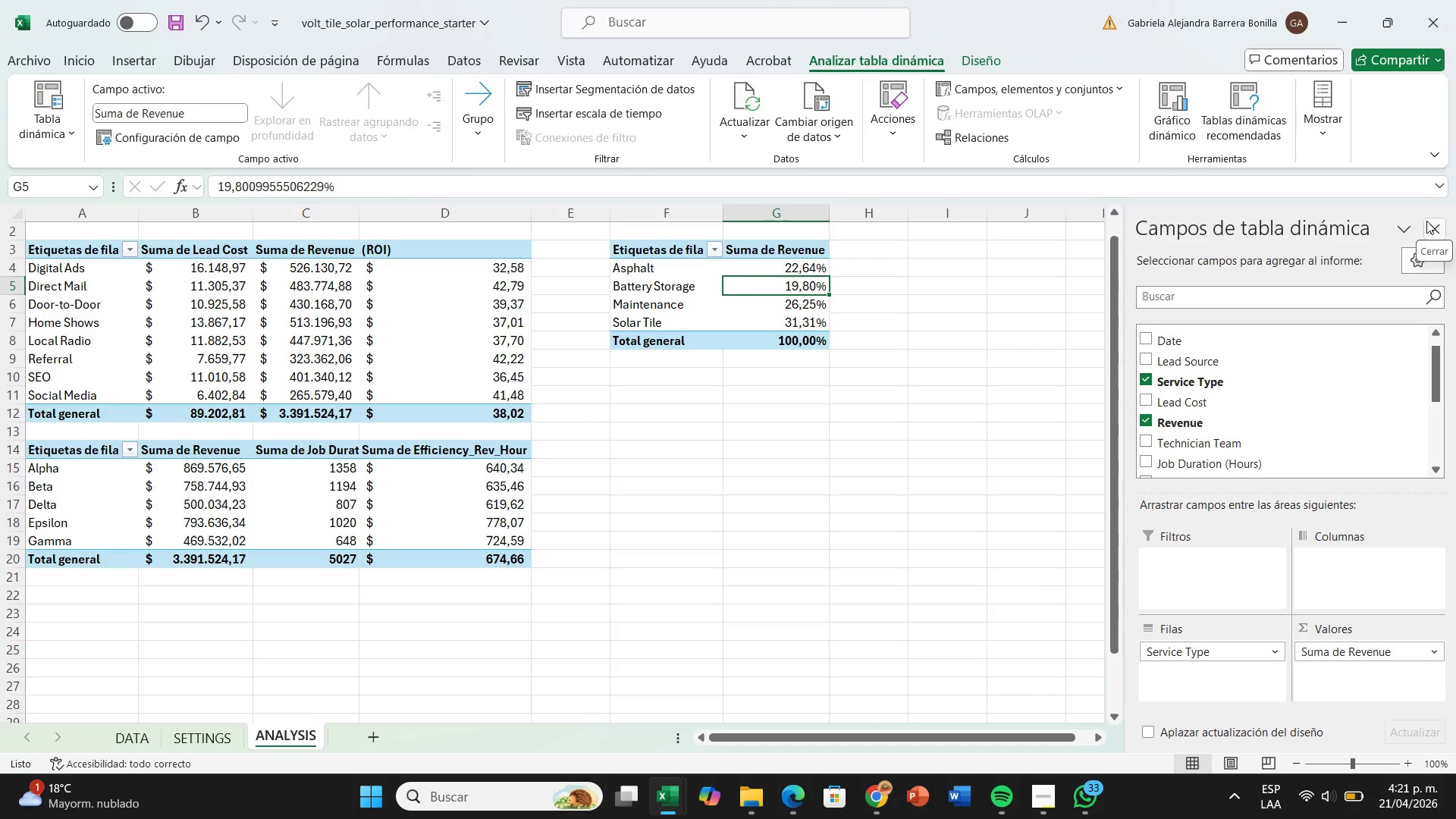 
left_click([1426, 221])
 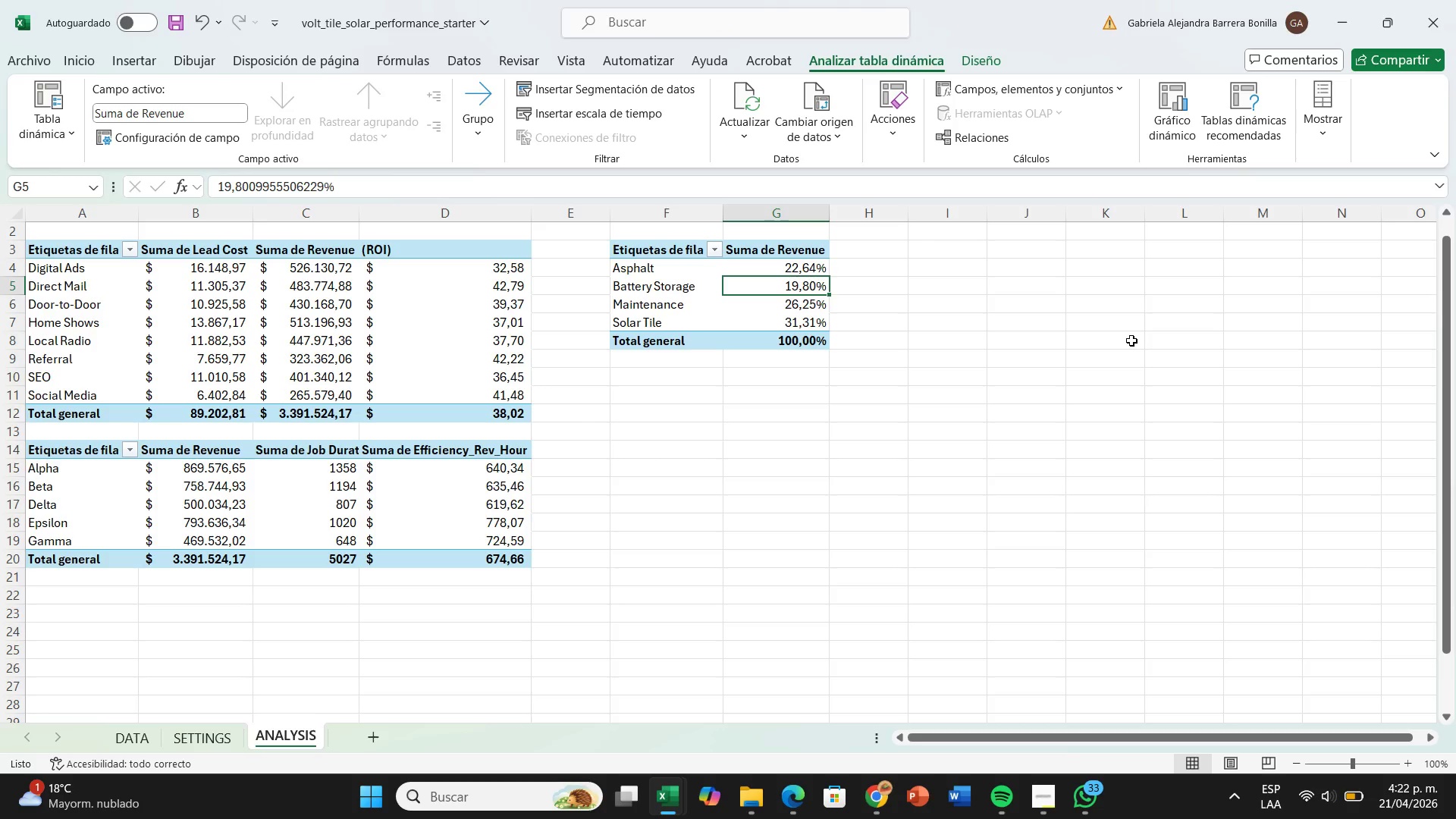 
wait(68.88)
 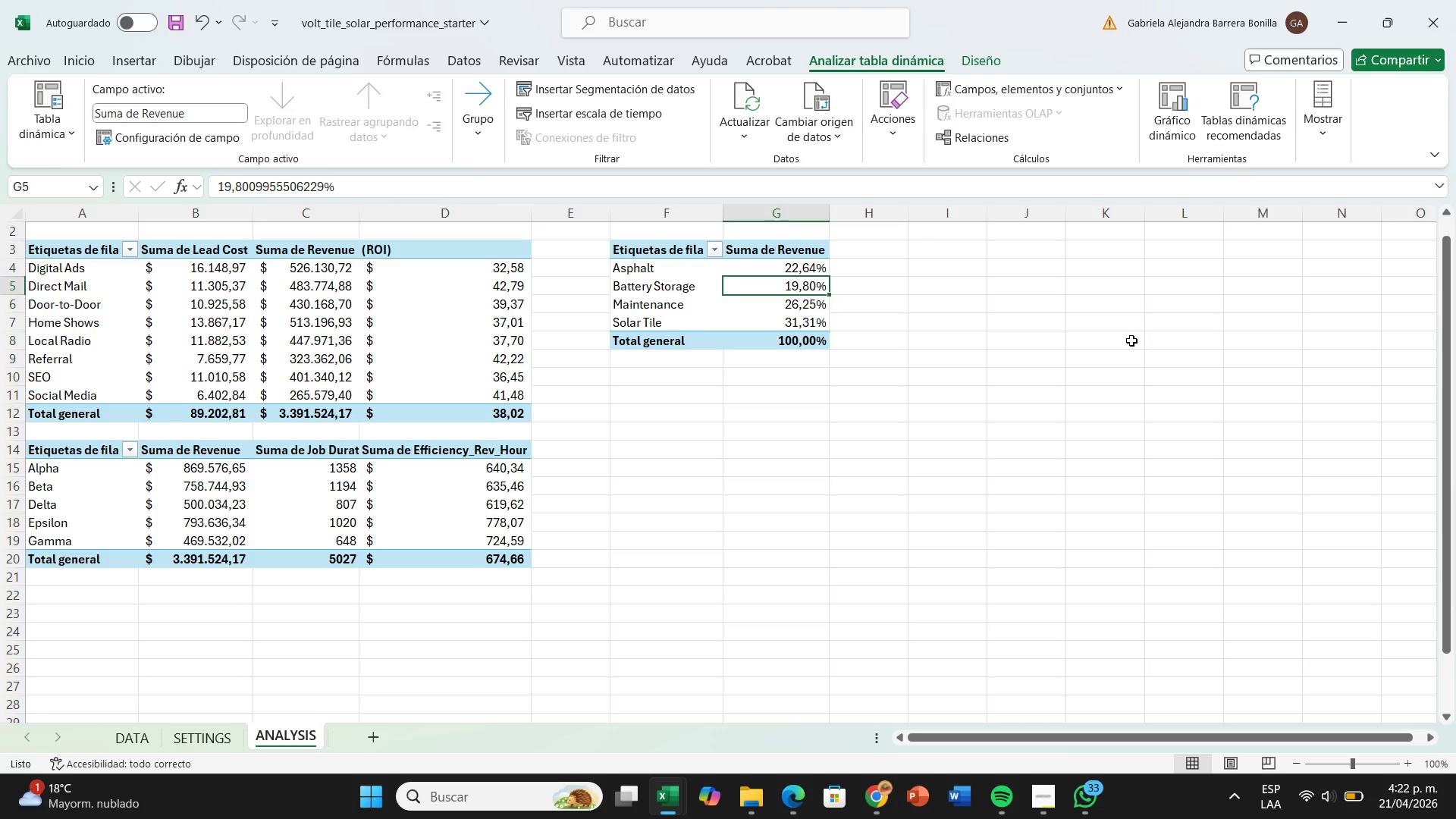 
left_click([127, 741])
 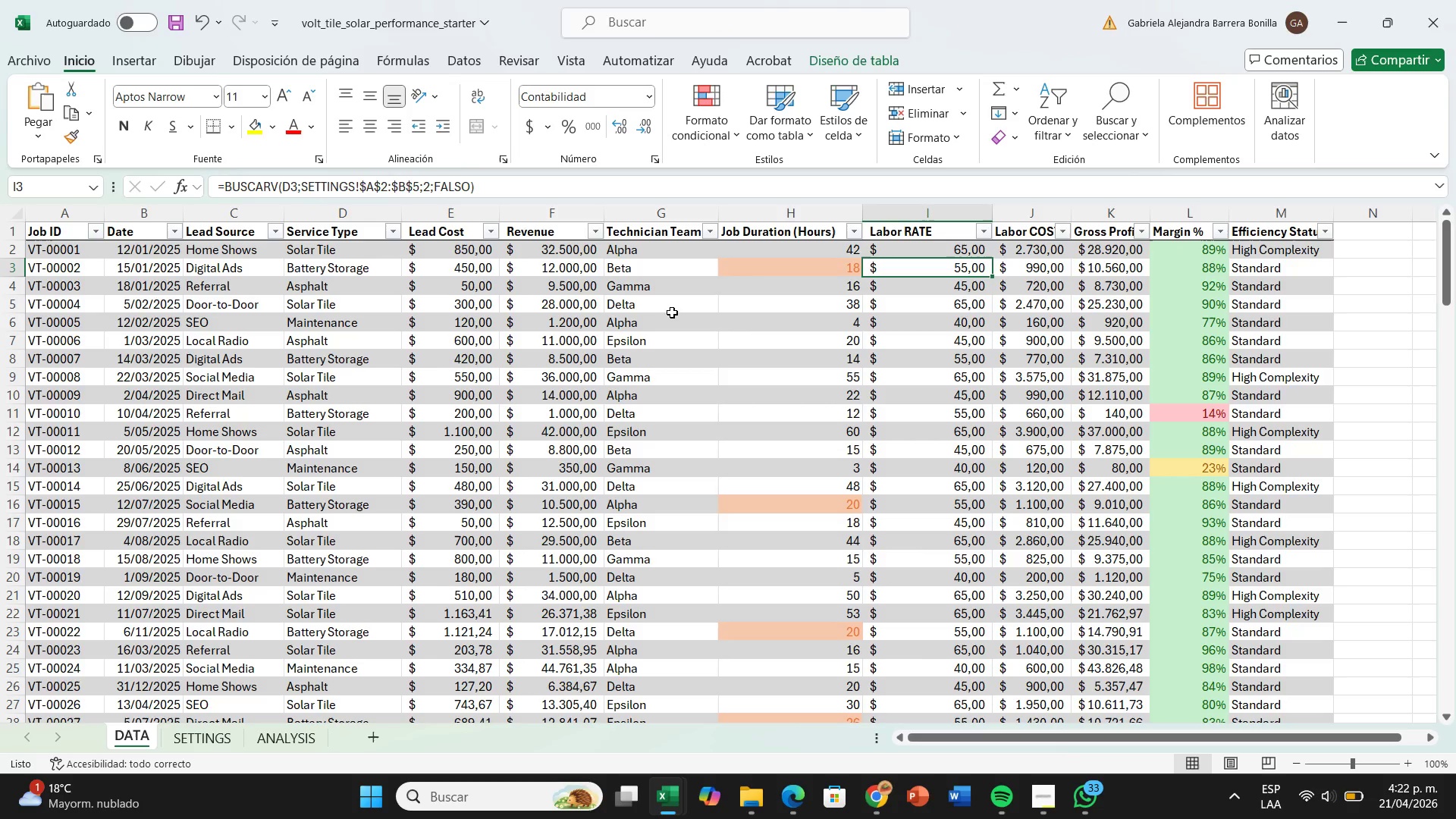 
wait(7.88)
 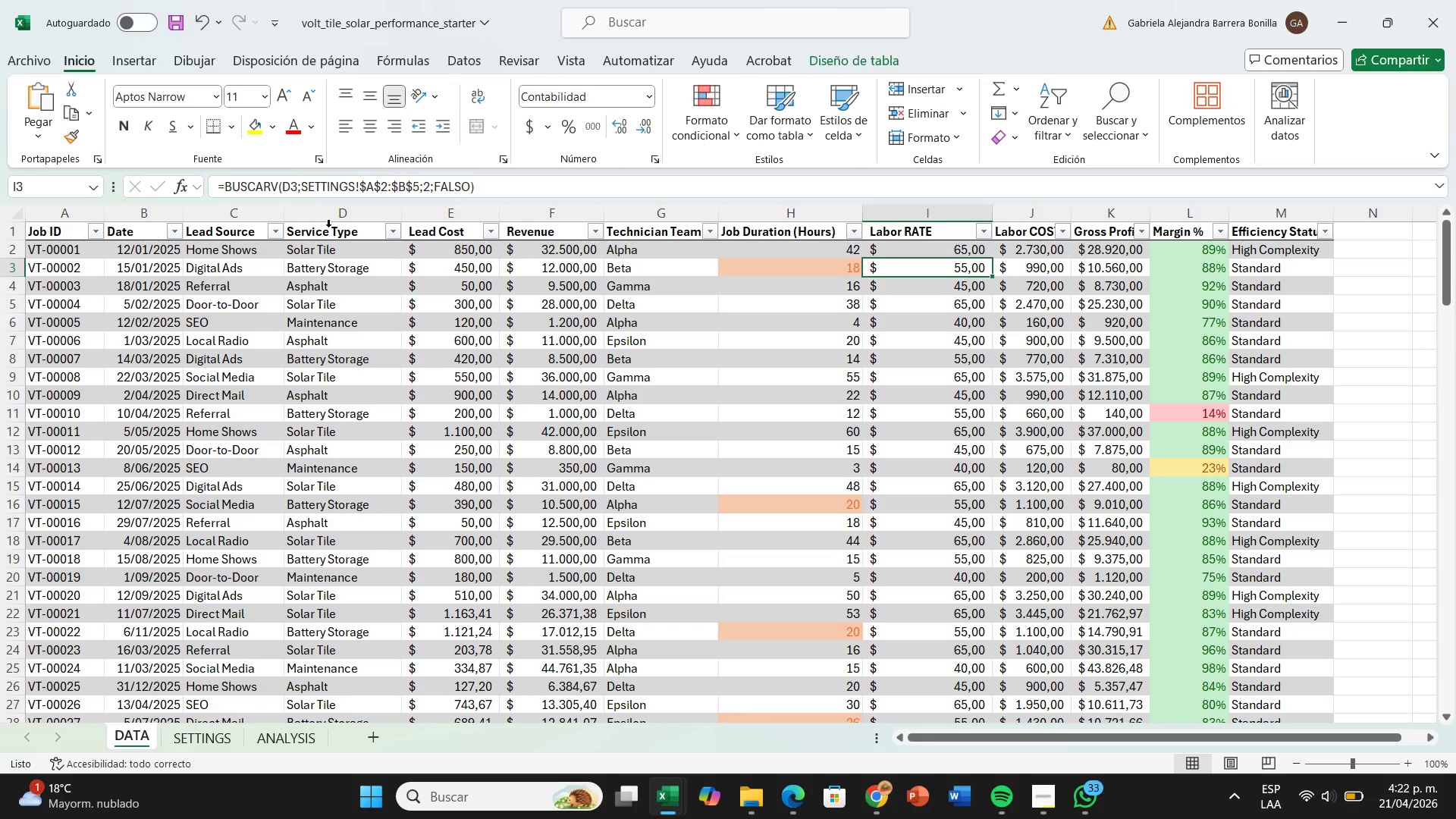 
left_click([293, 743])
 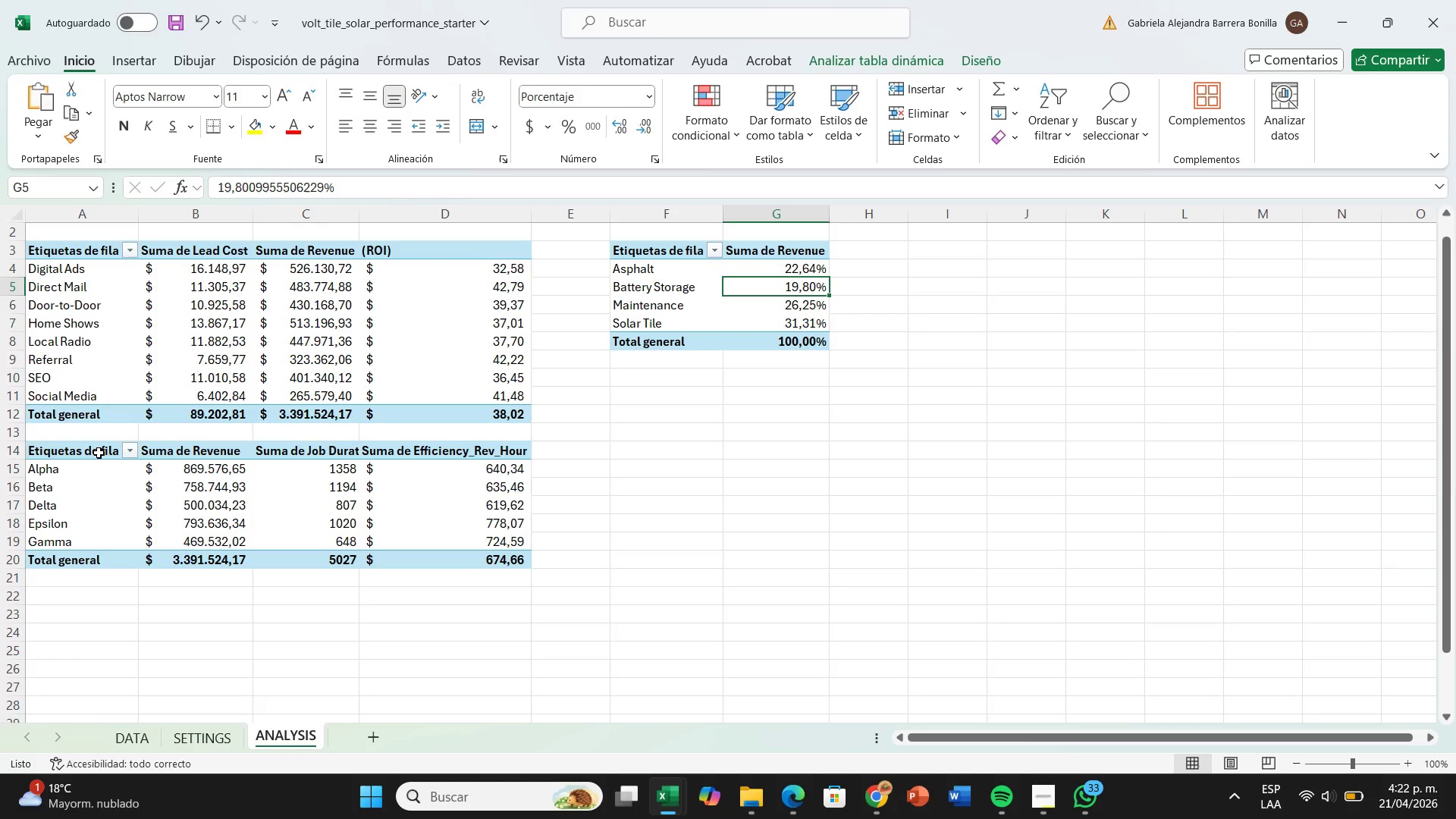 
right_click([99, 453])
 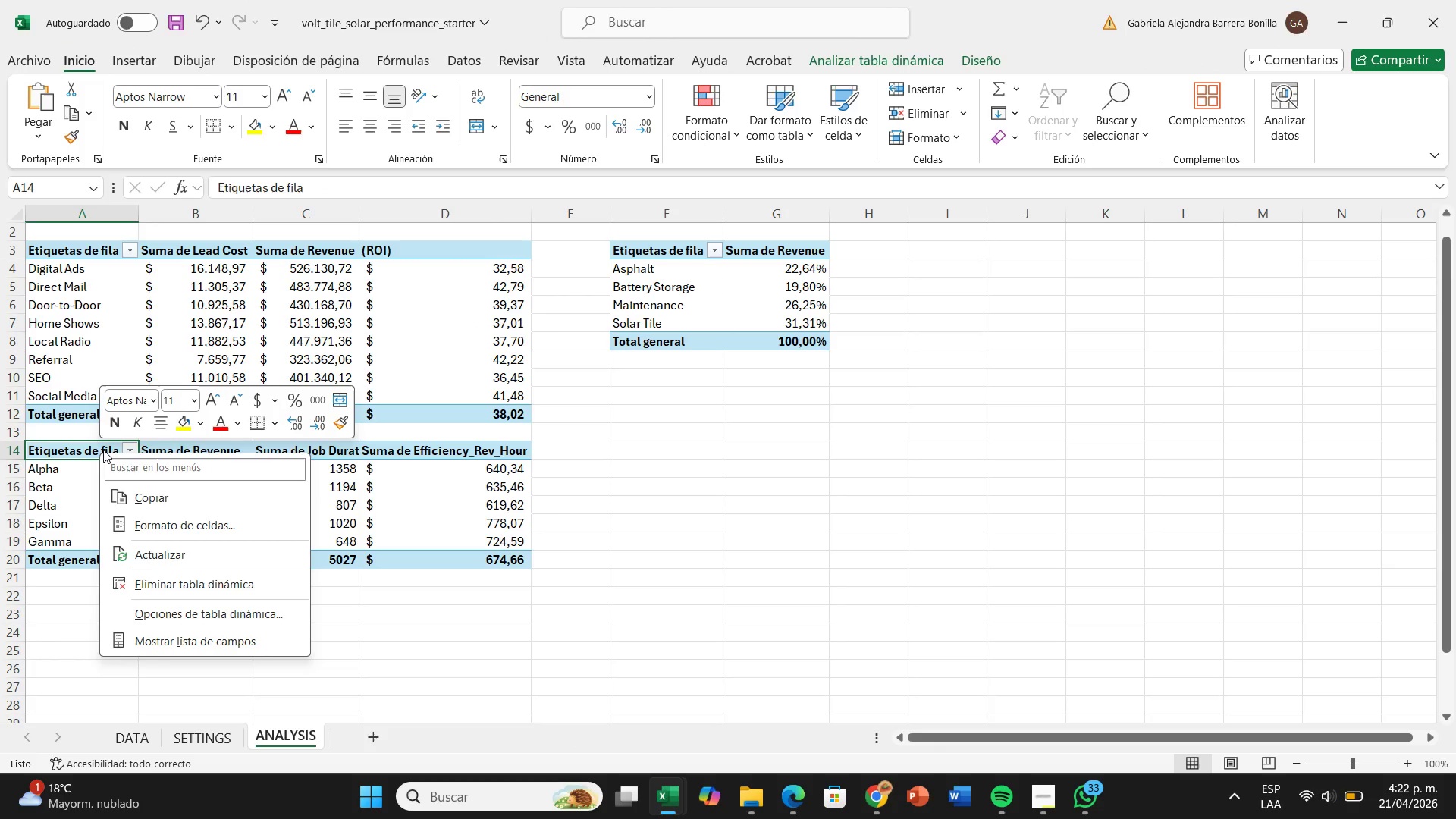 
wait(5.94)
 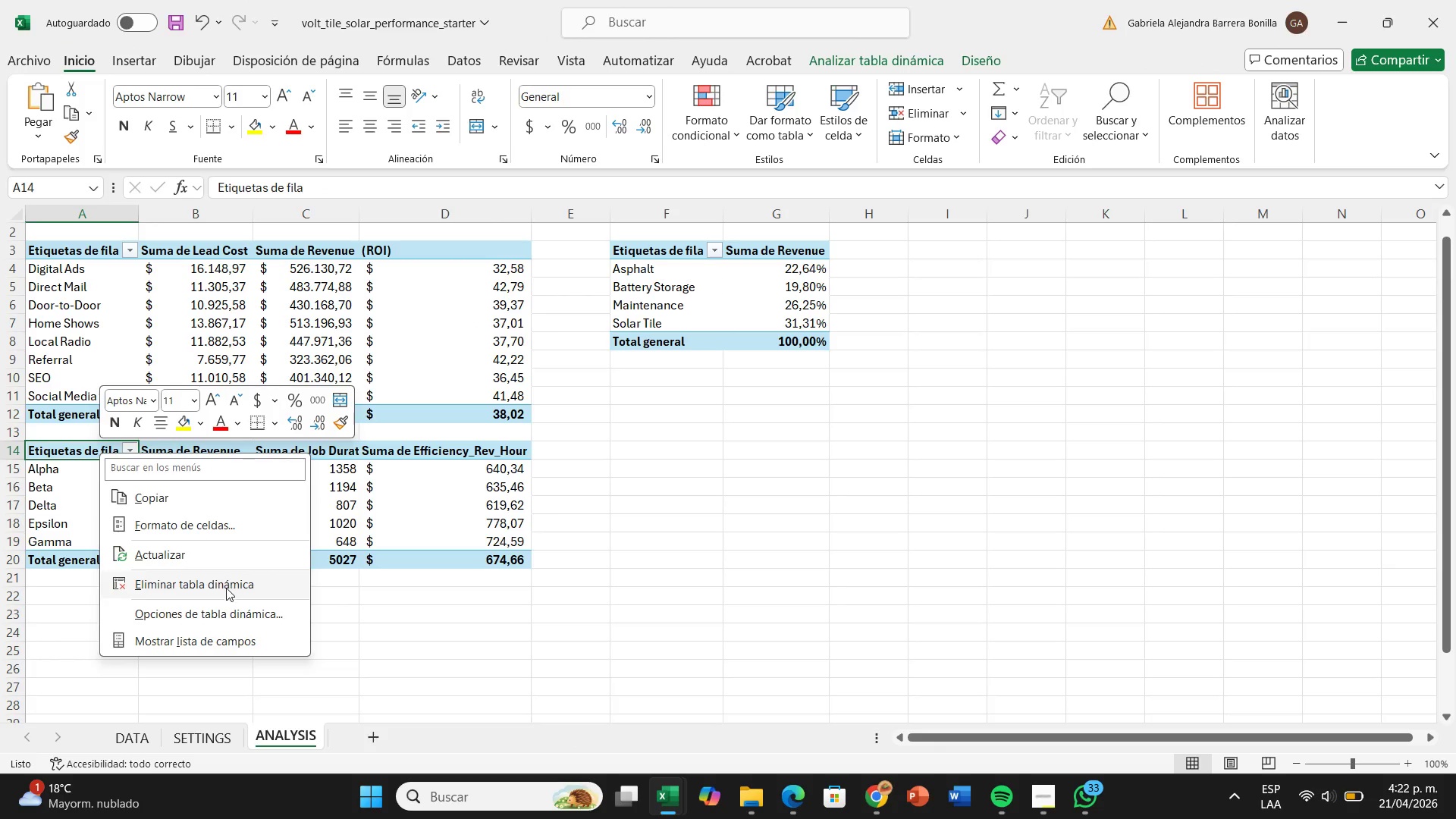 
double_click([358, 192])
 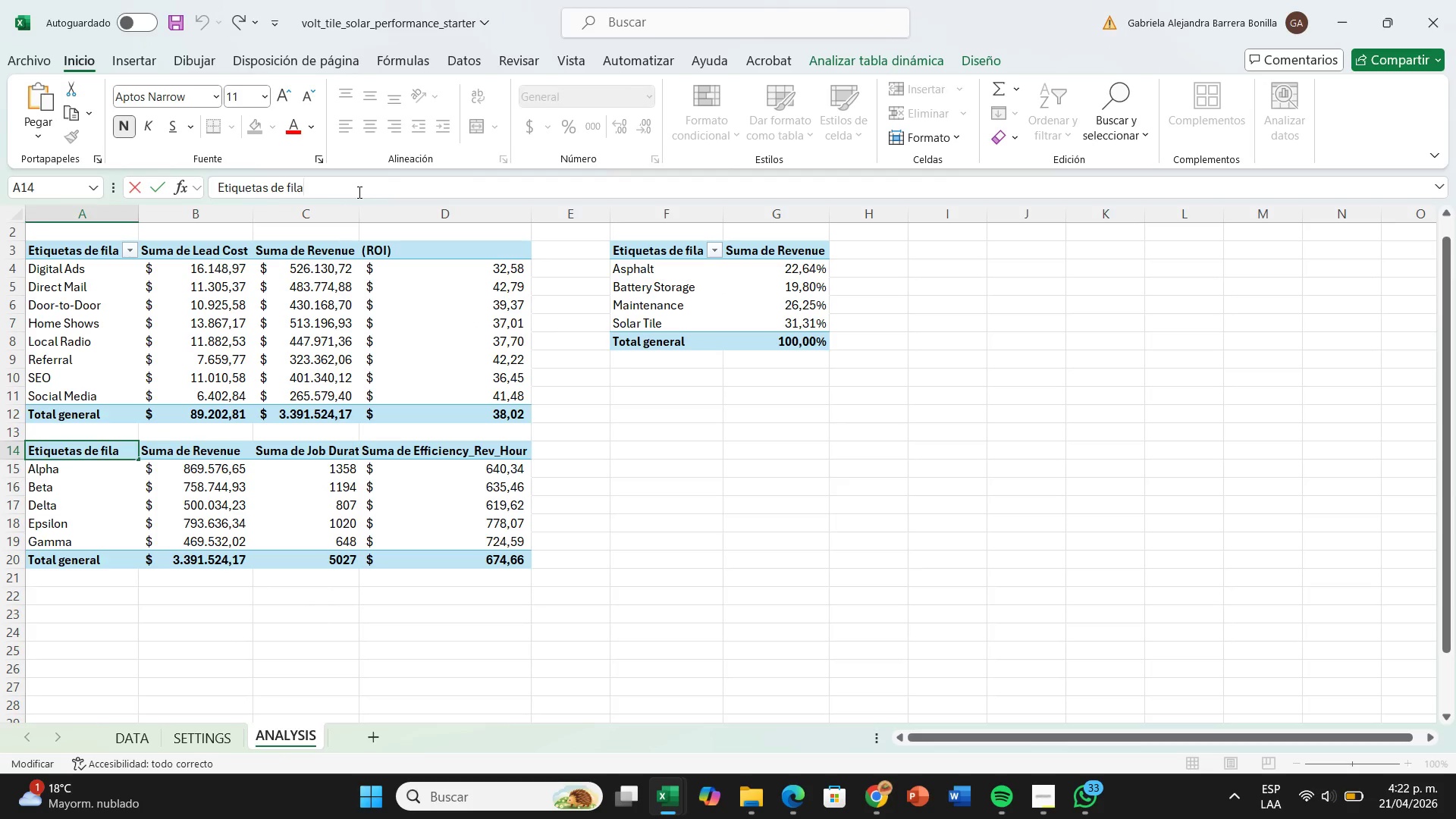 
hold_key(key=Backspace, duration=1.23)
 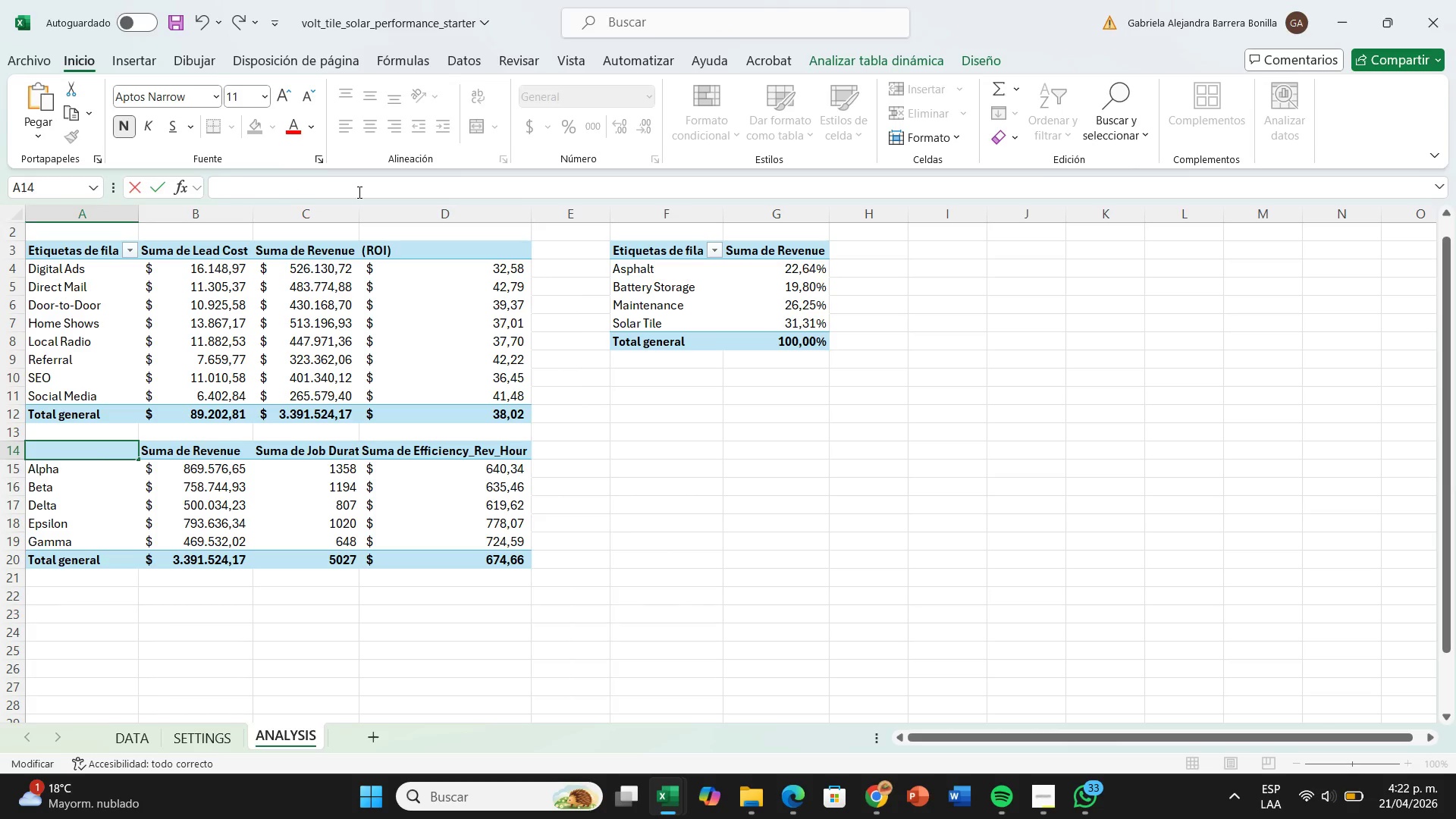 
hold_key(key=Backspace, duration=12.19)
 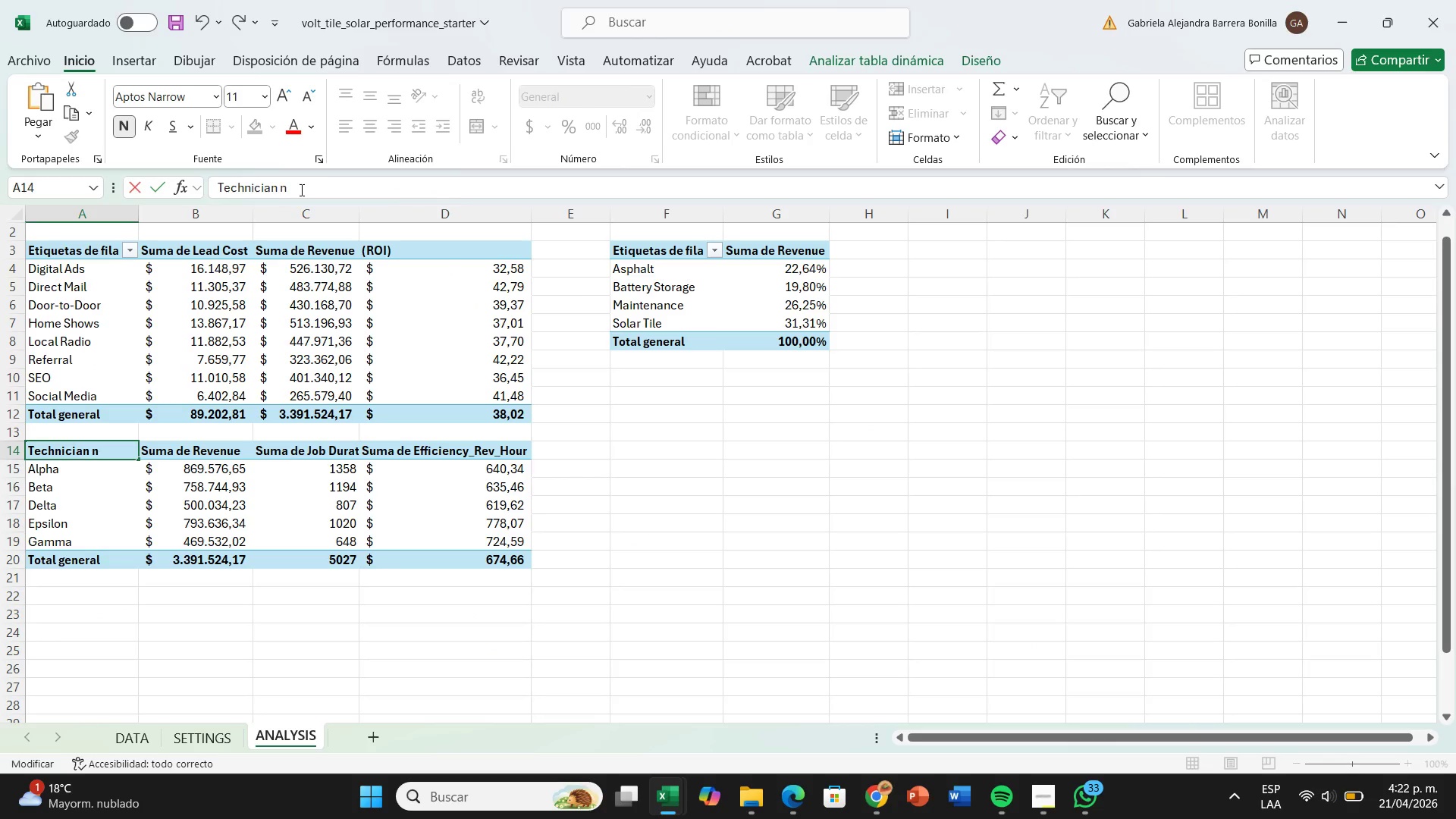 
type(Techni)
 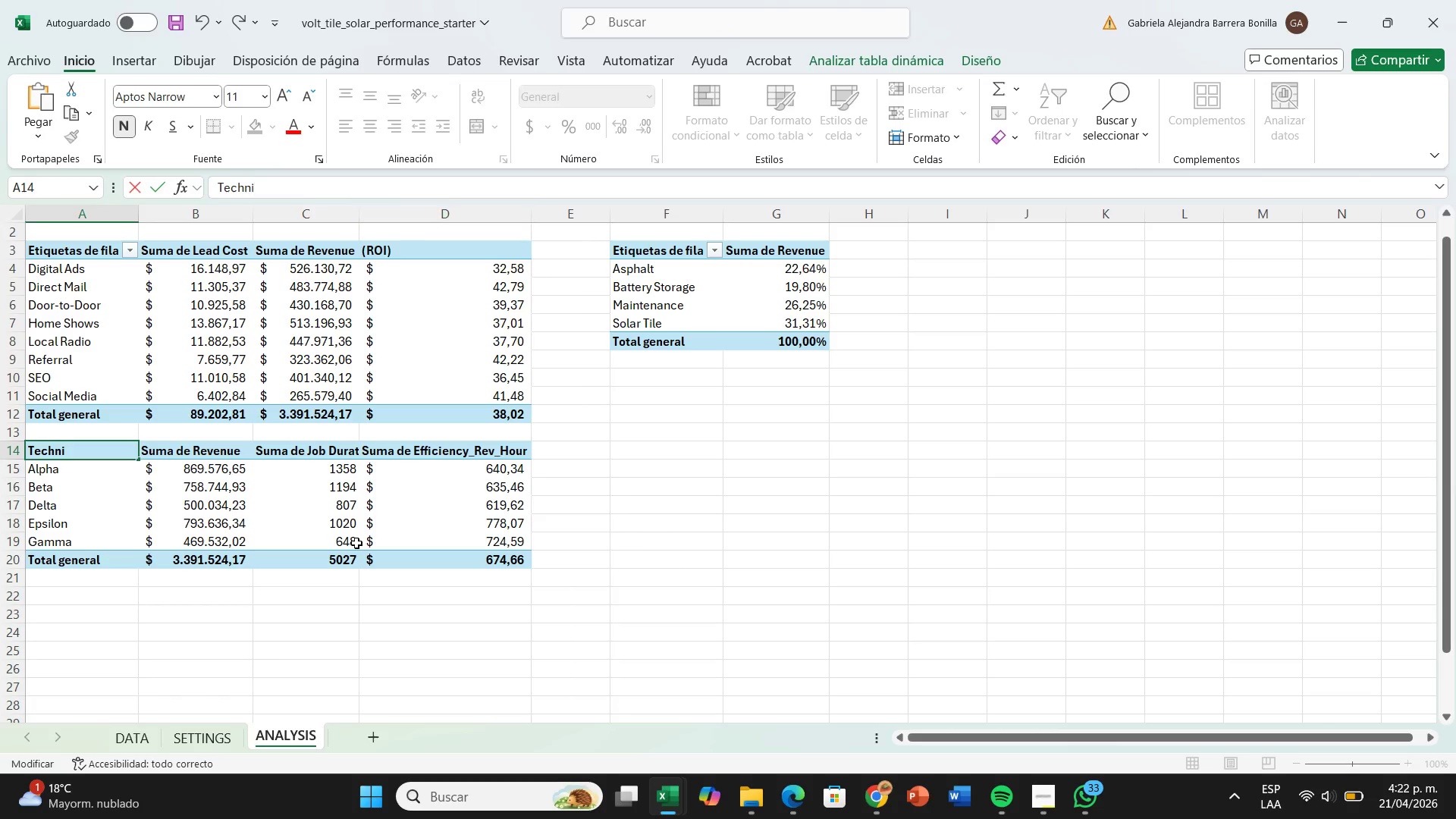 
left_click([155, 737])
 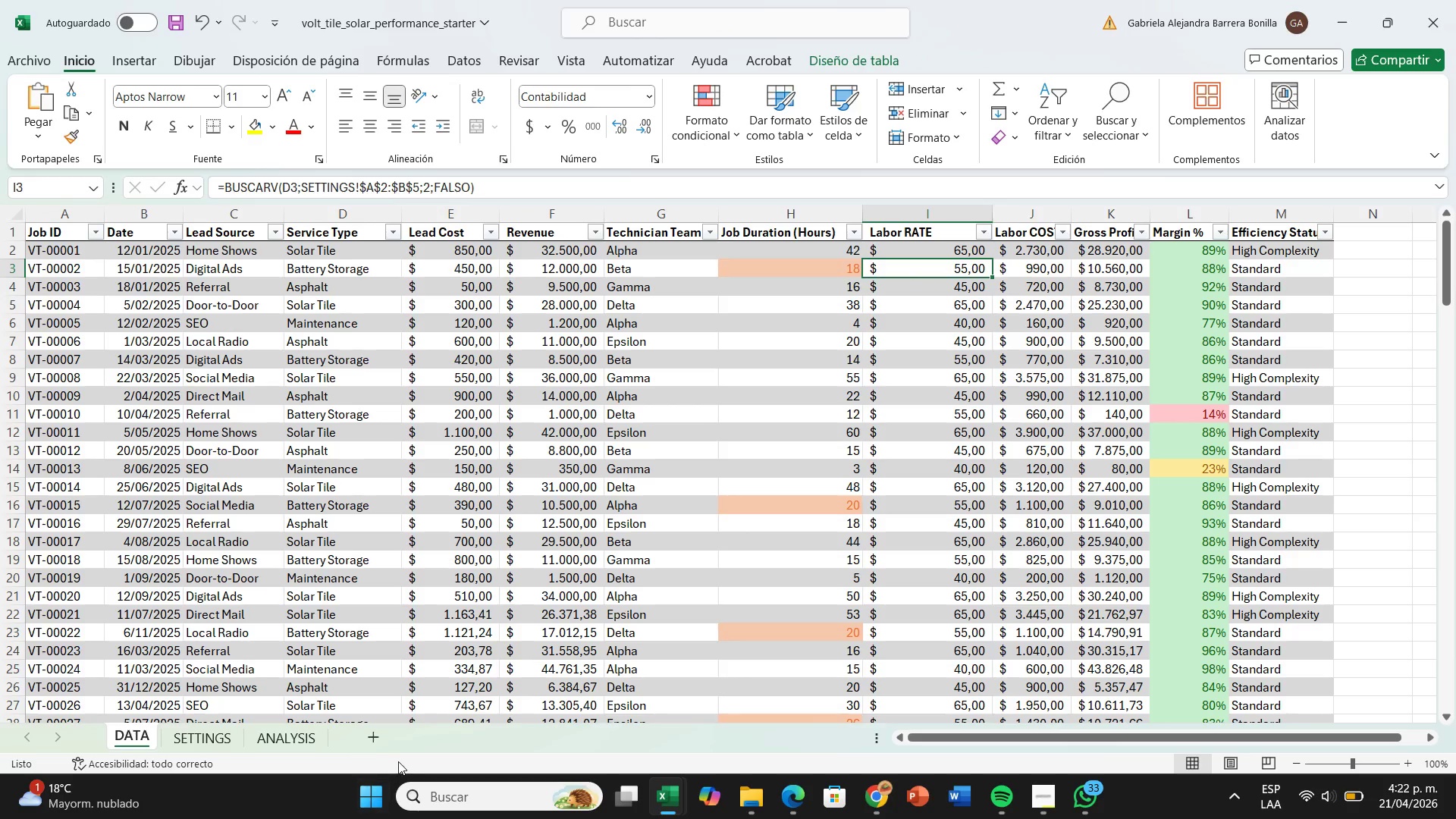 
left_click([311, 741])
 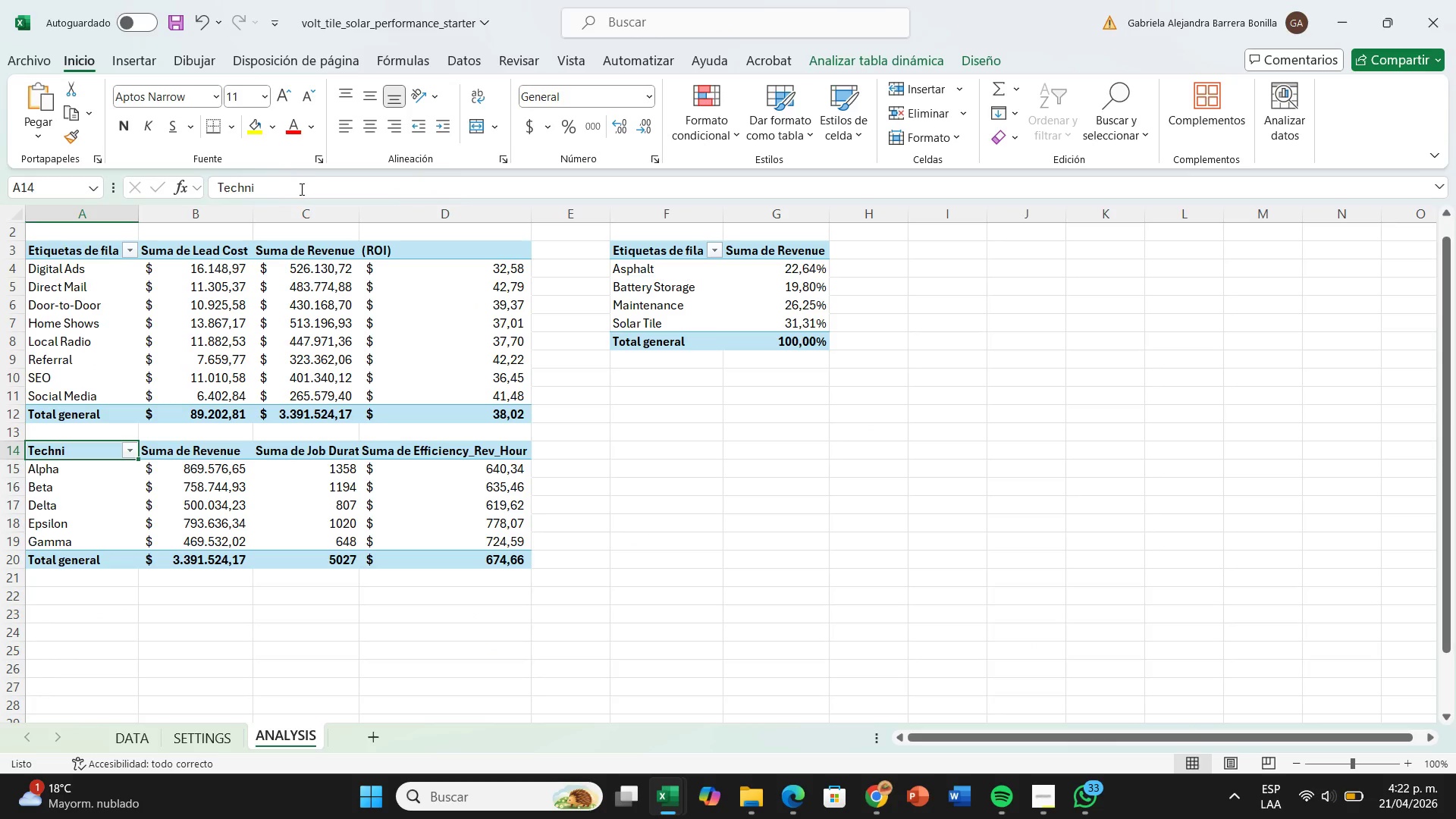 
left_click([300, 190])
 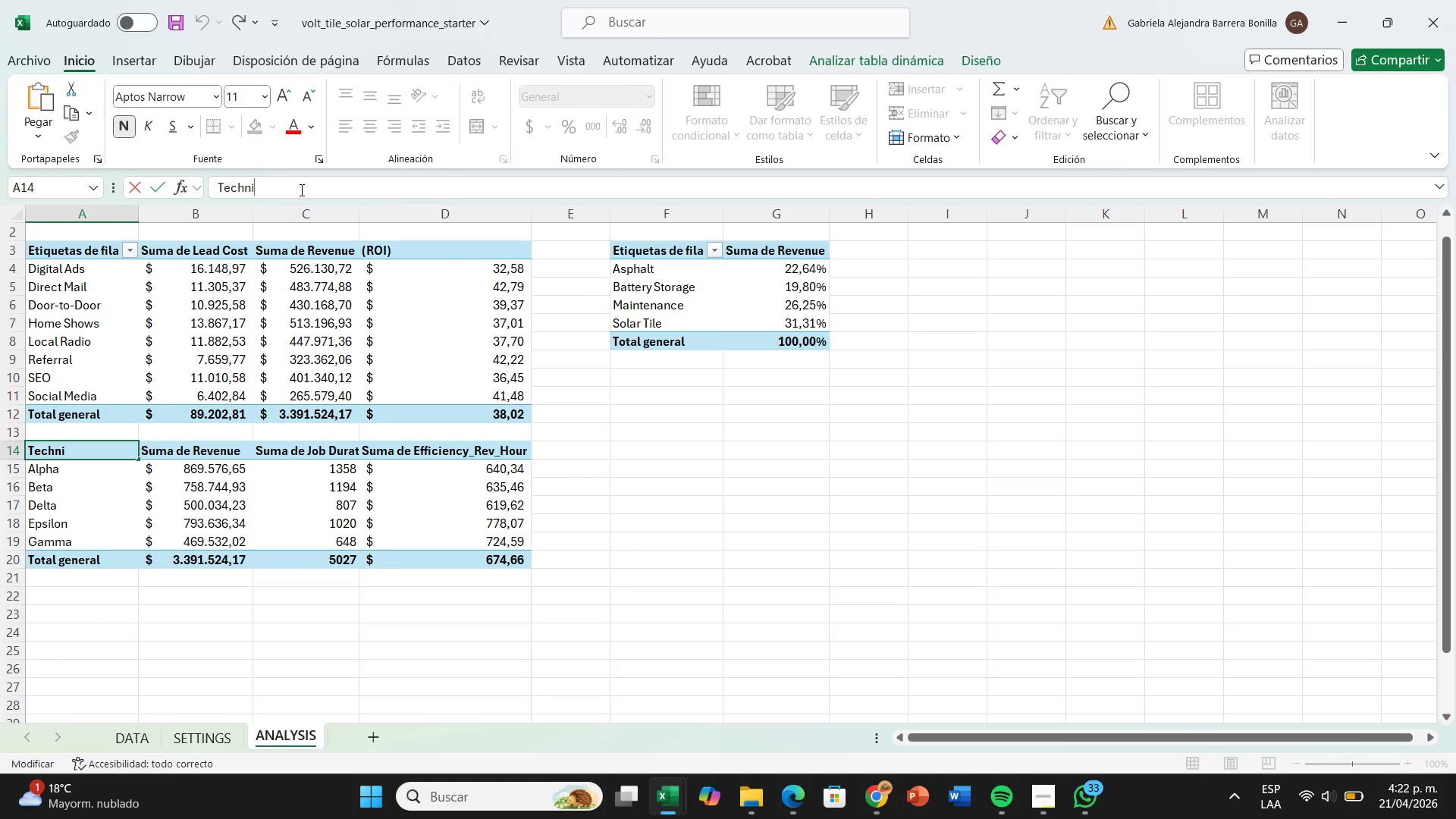 
type(cian MnAME)
 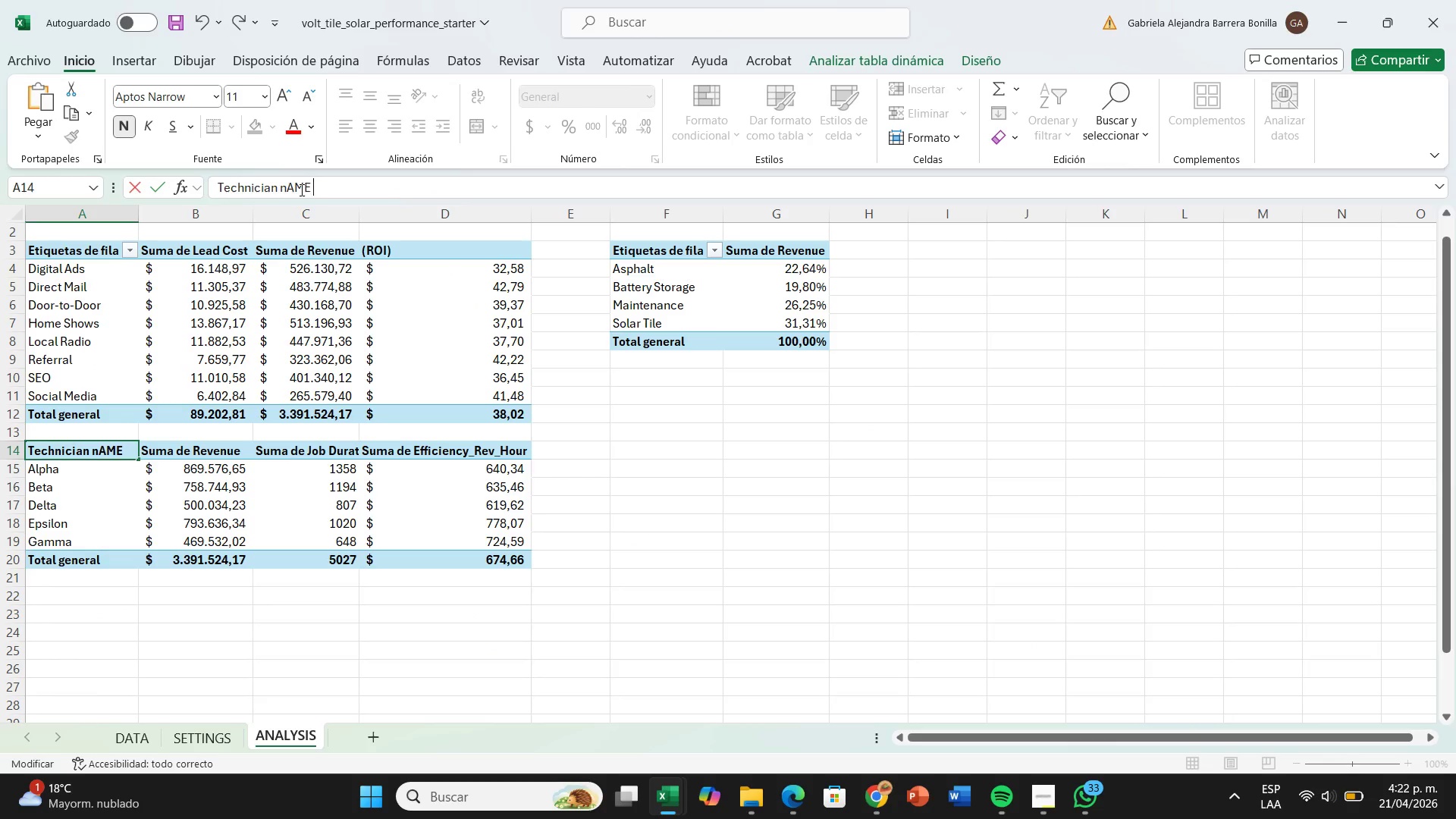 
hold_key(key=CapsLock, duration=9.41)
 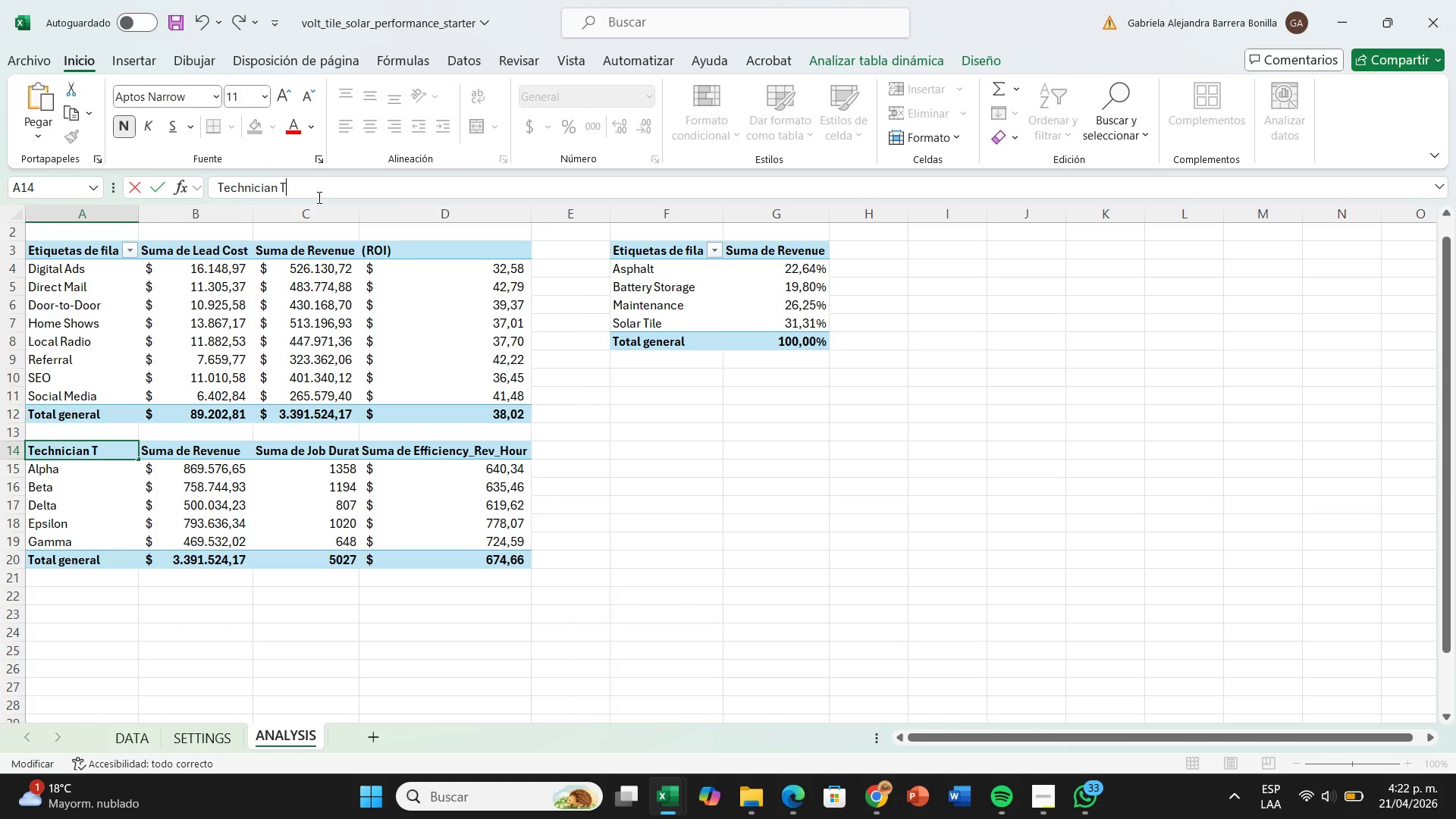 
key(Enter)
 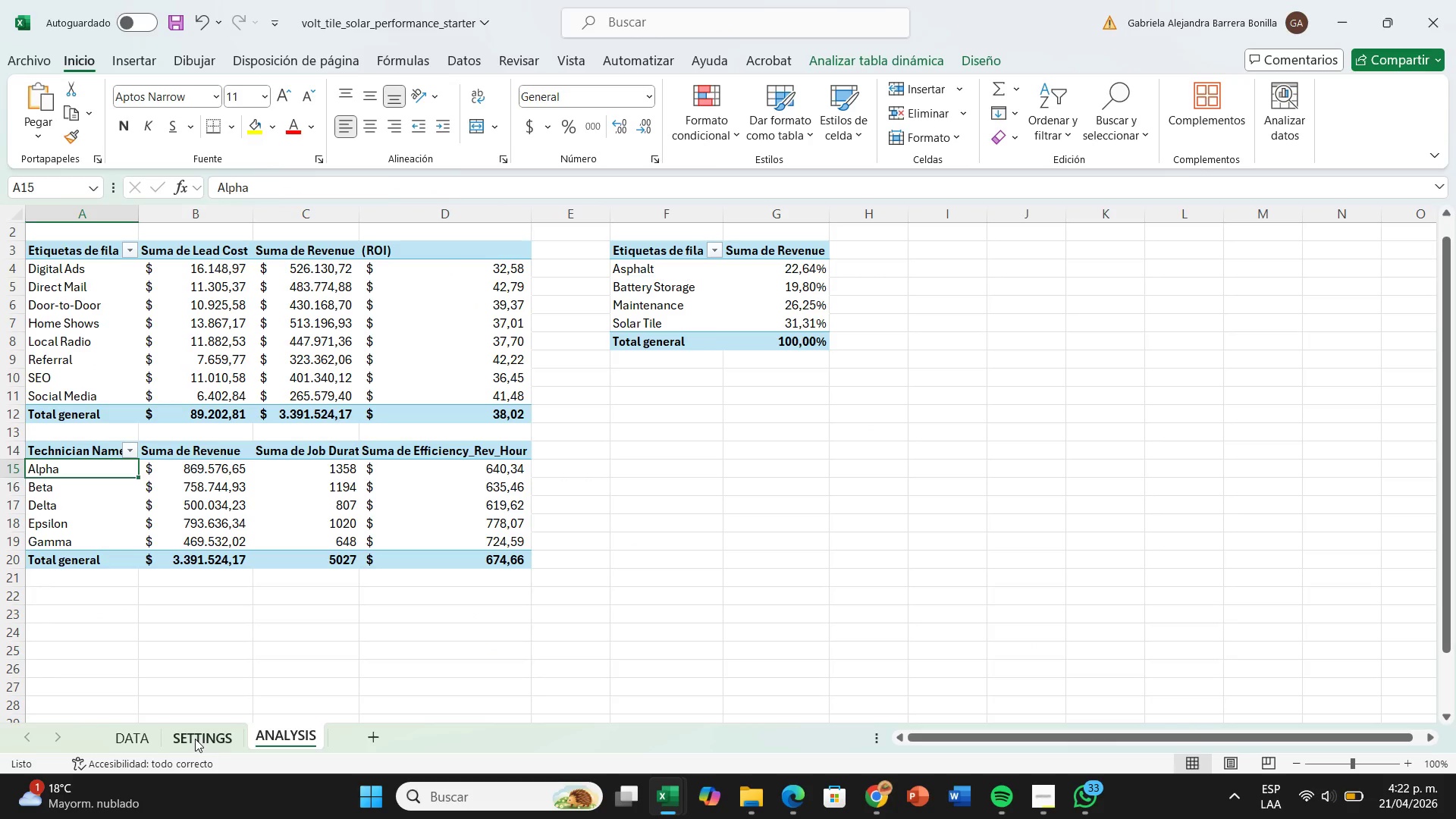 
double_click([158, 732])
 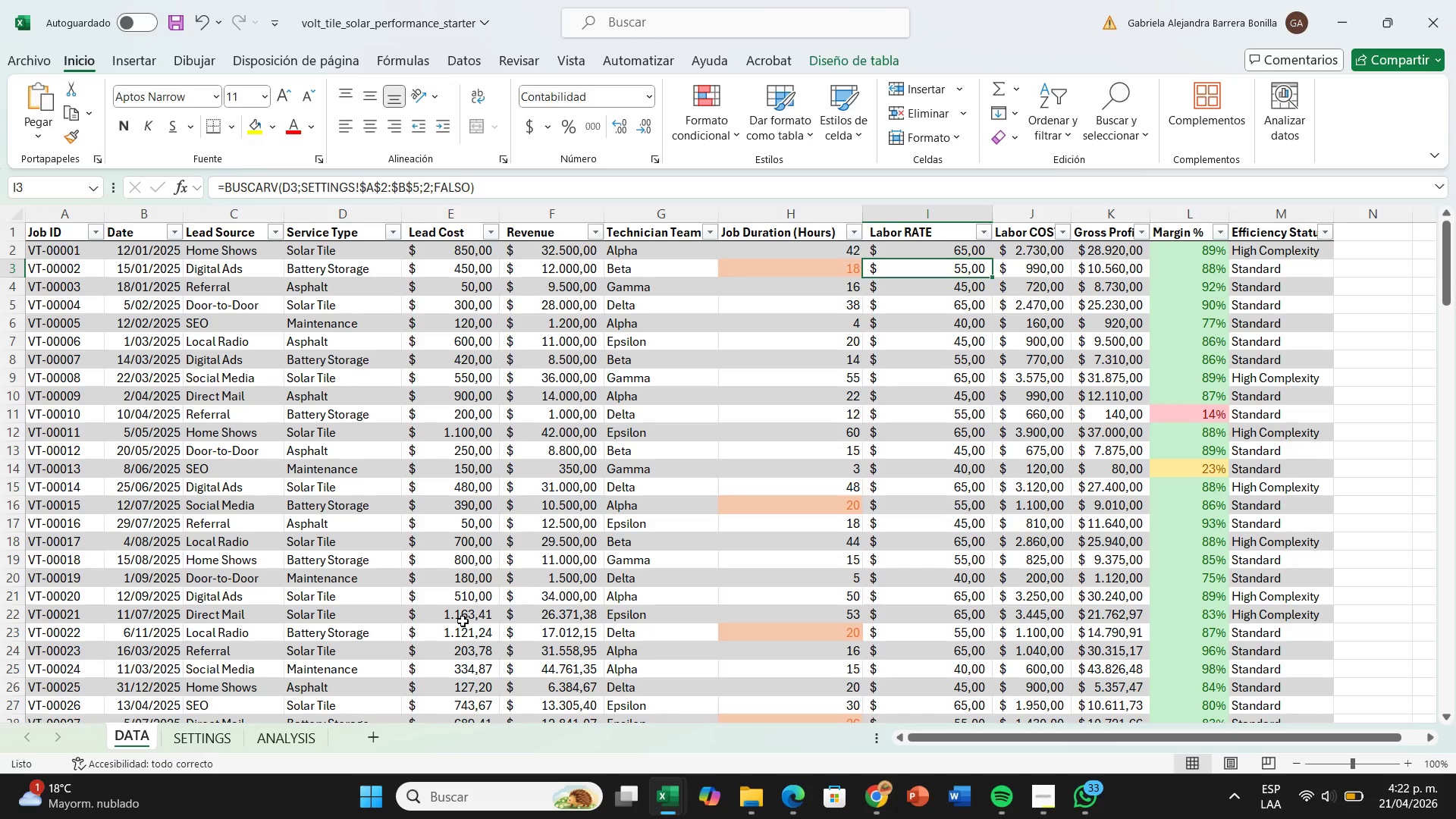 
left_click([310, 739])
 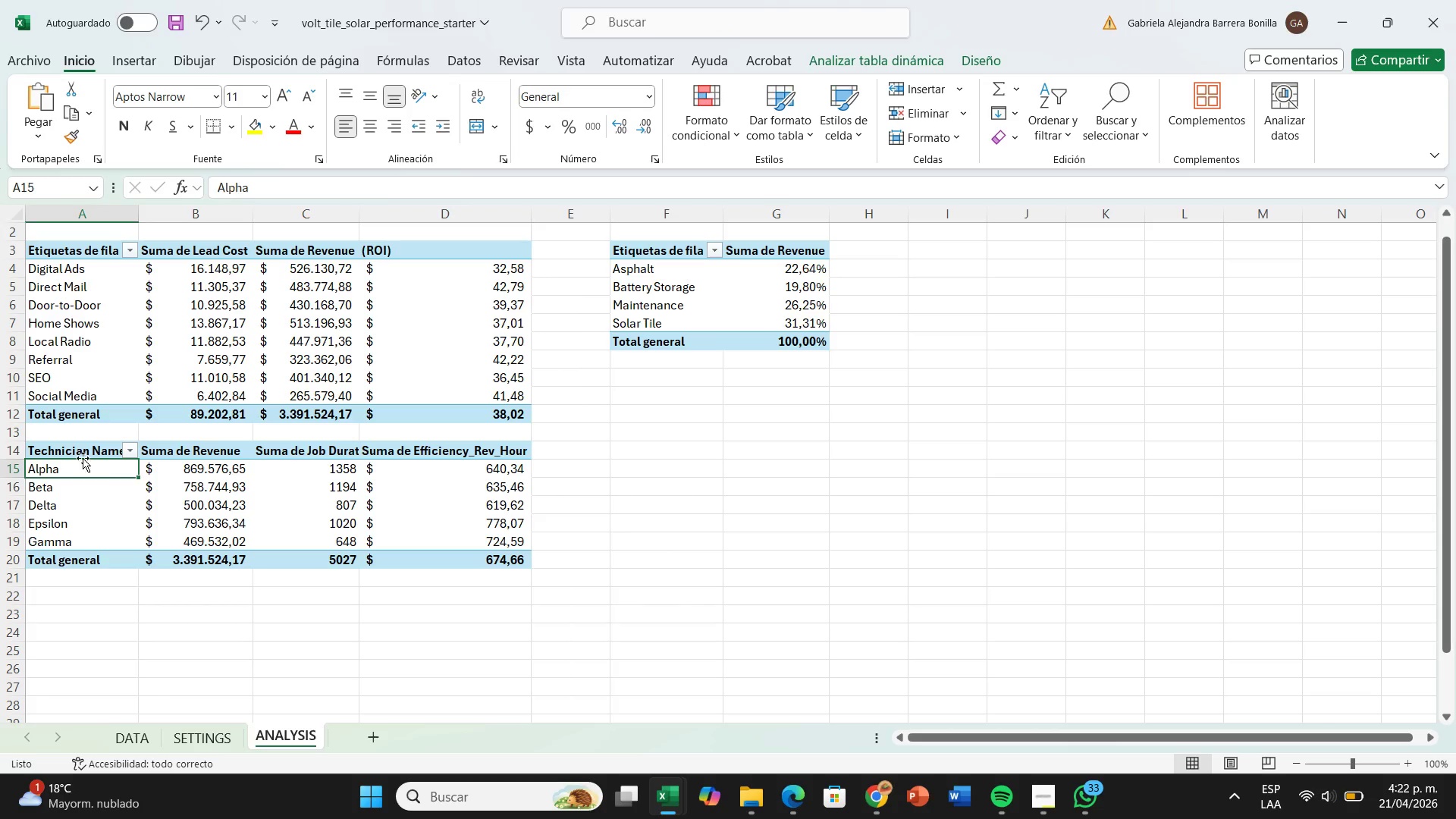 
left_click([74, 452])
 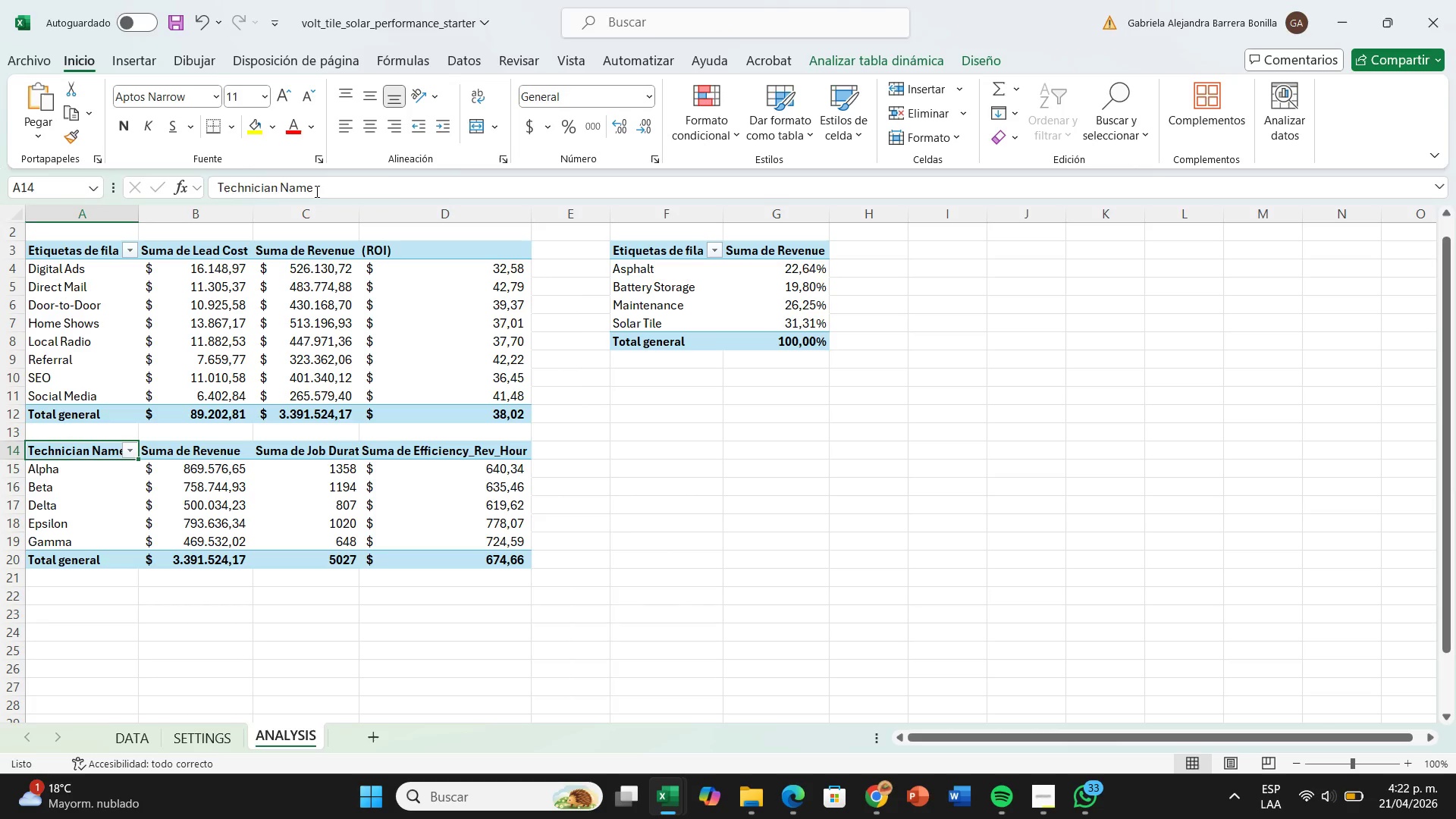 
left_click([315, 191])
 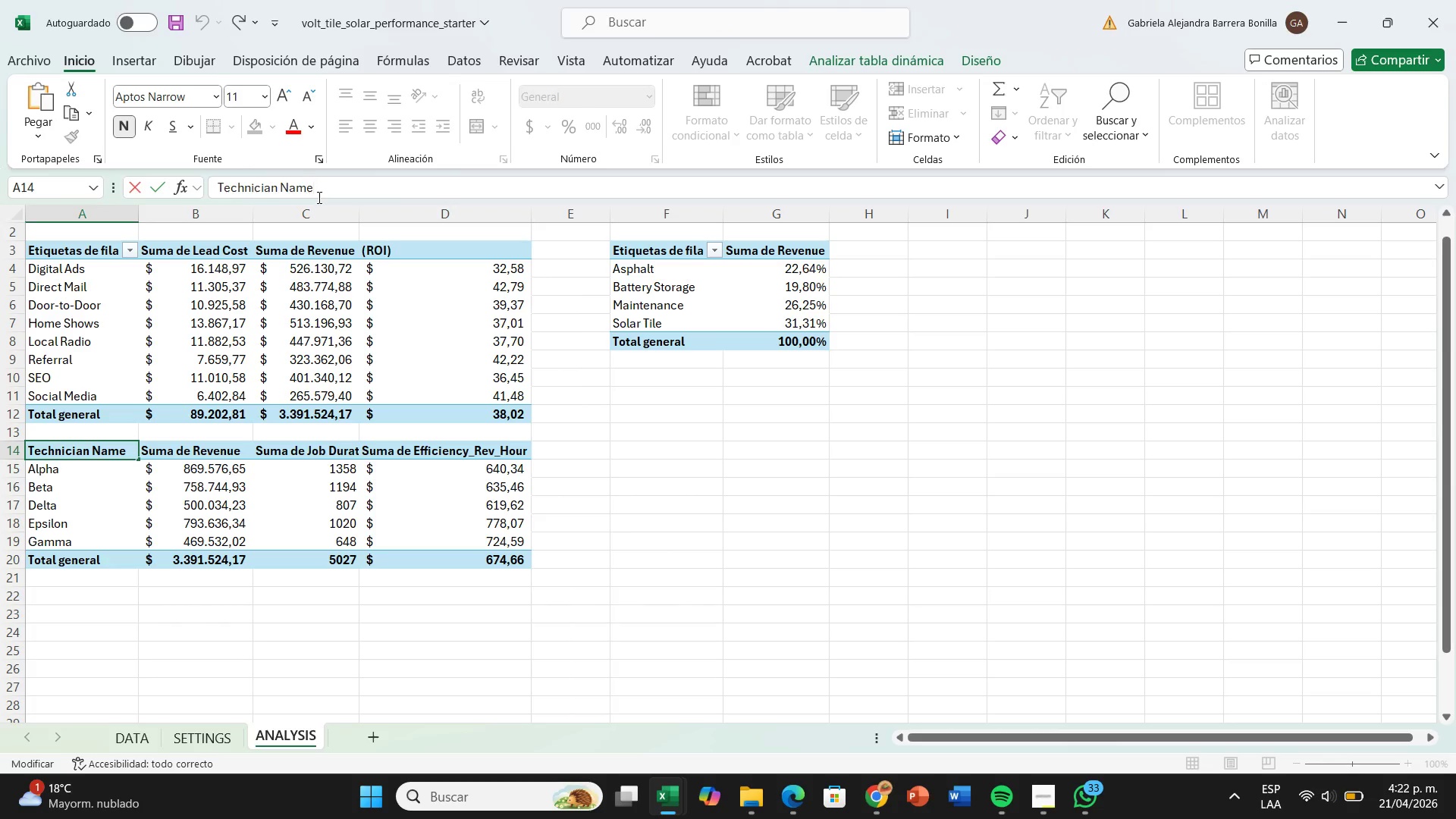 
key(Backspace)
key(Backspace)
key(Backspace)
key(Backspace)
type(Team)
 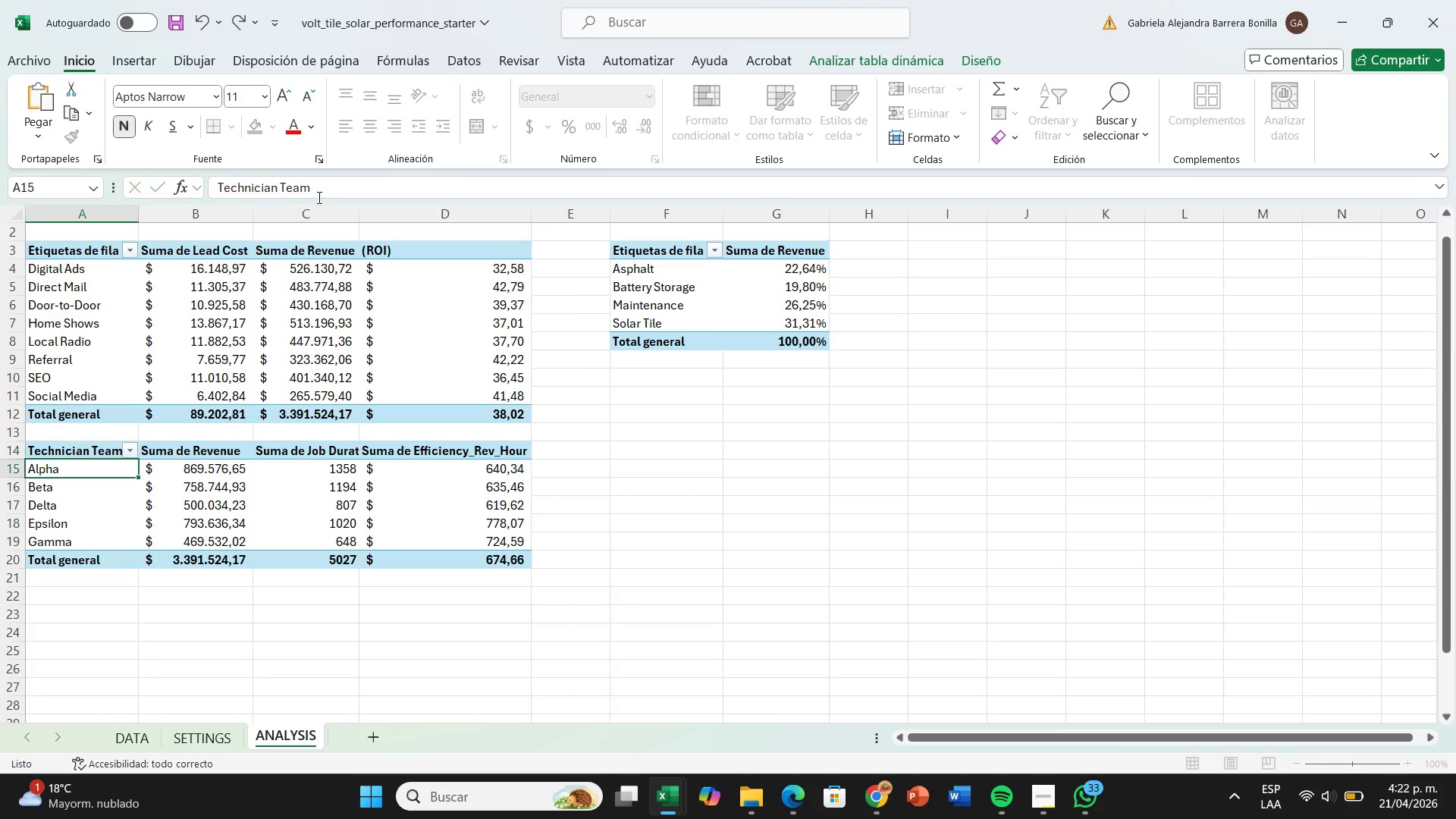 
key(Enter)
 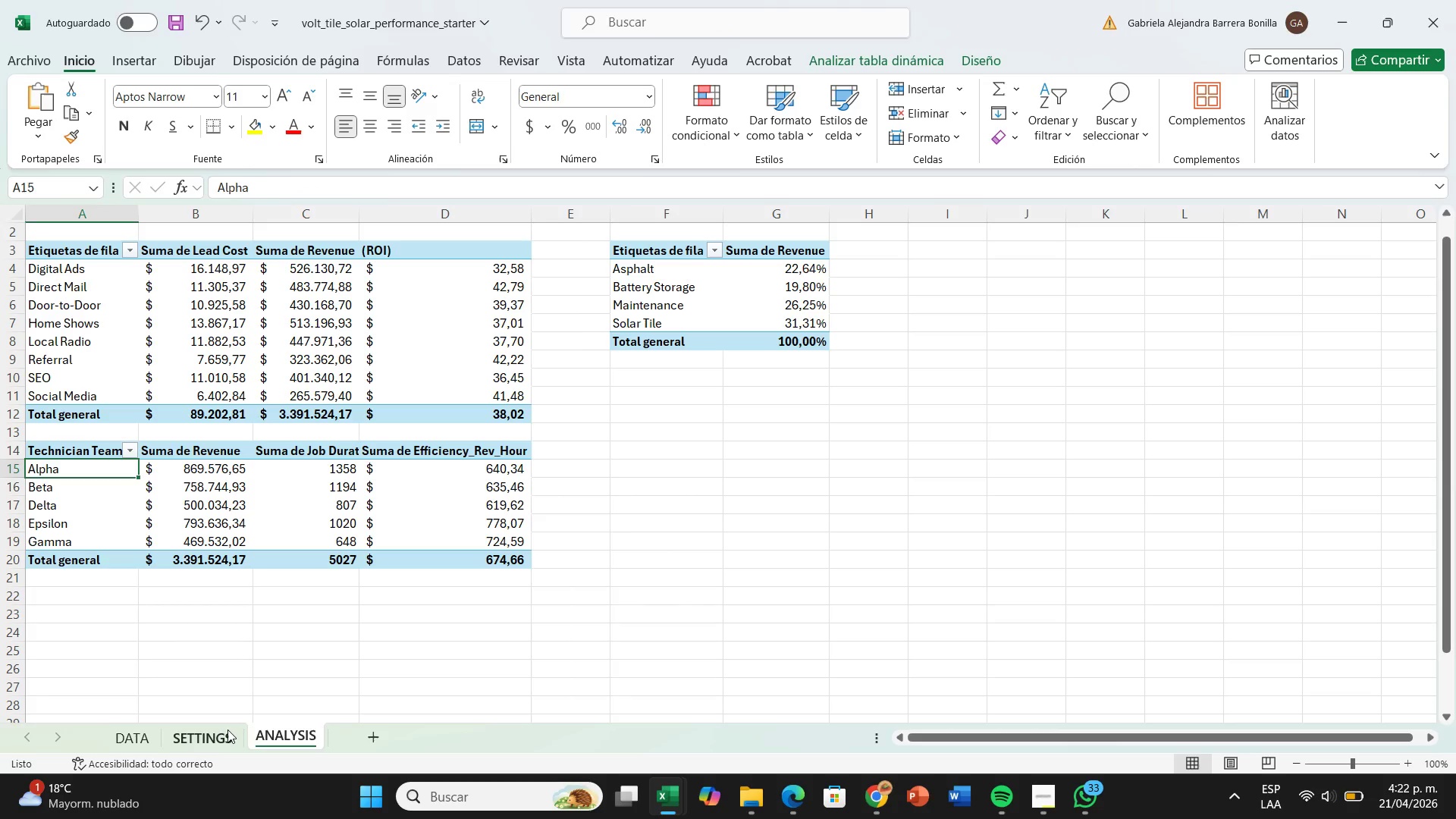 
left_click([228, 730])
 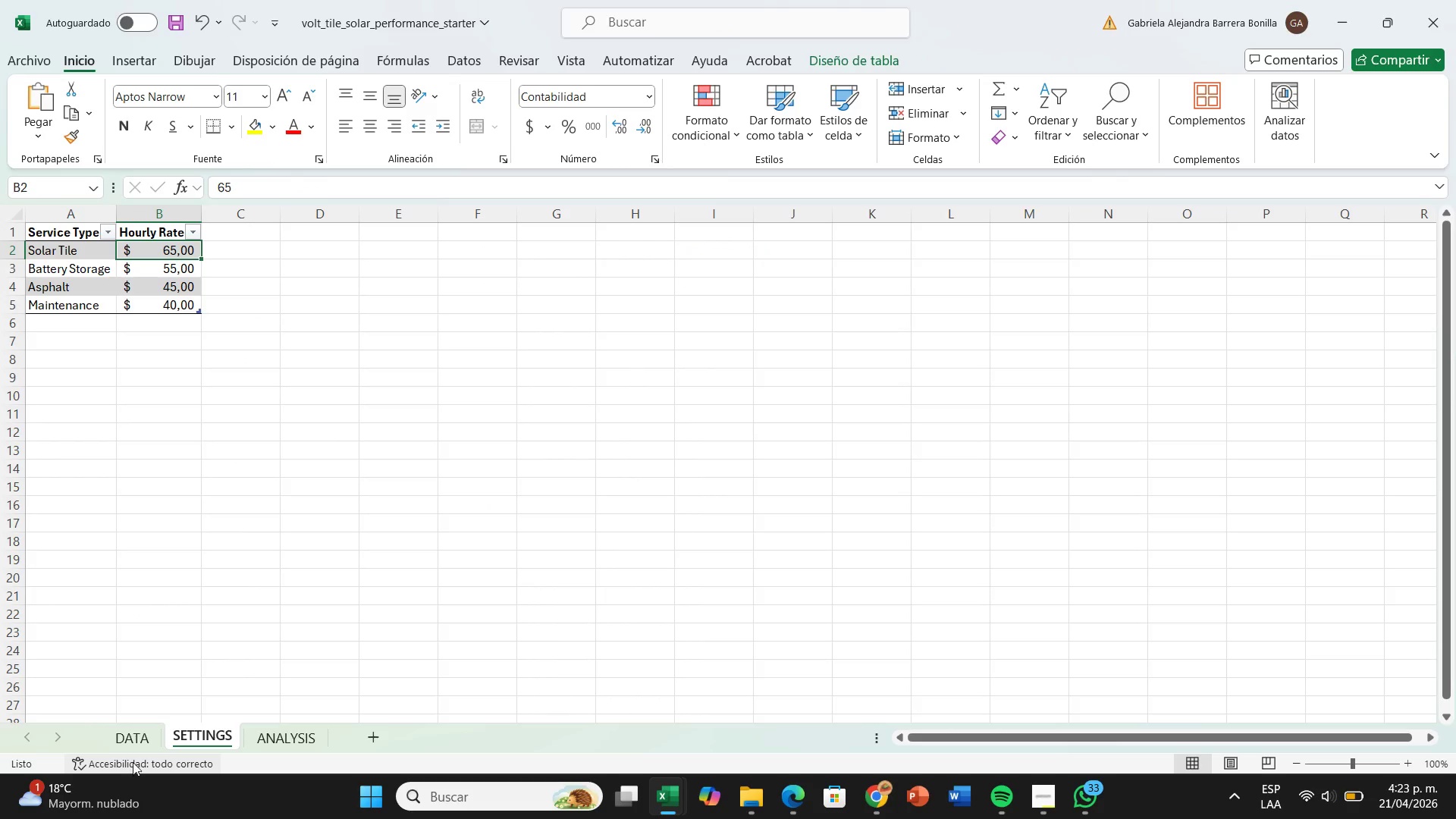 
left_click([131, 739])
 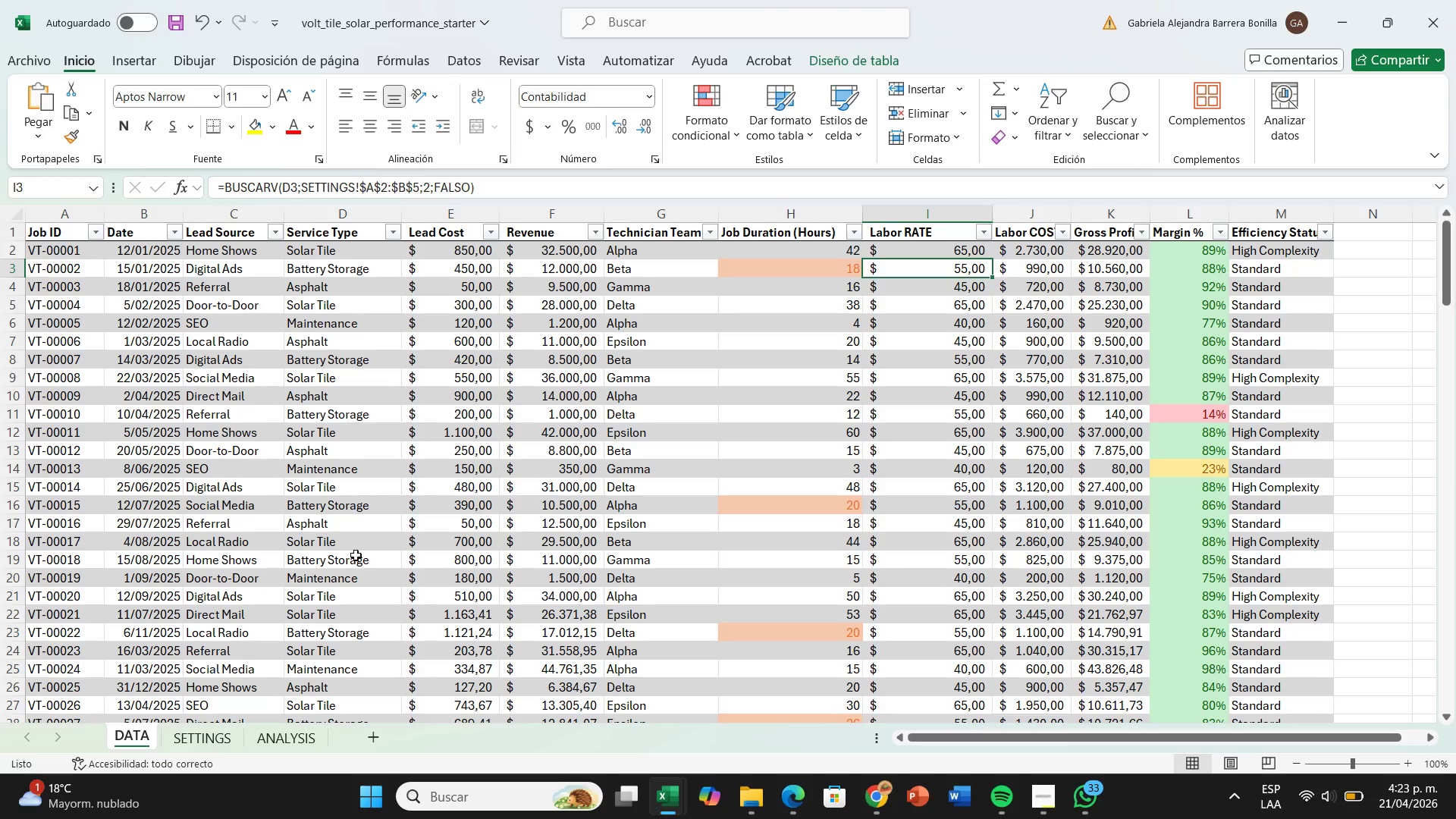 
left_click([324, 736])
 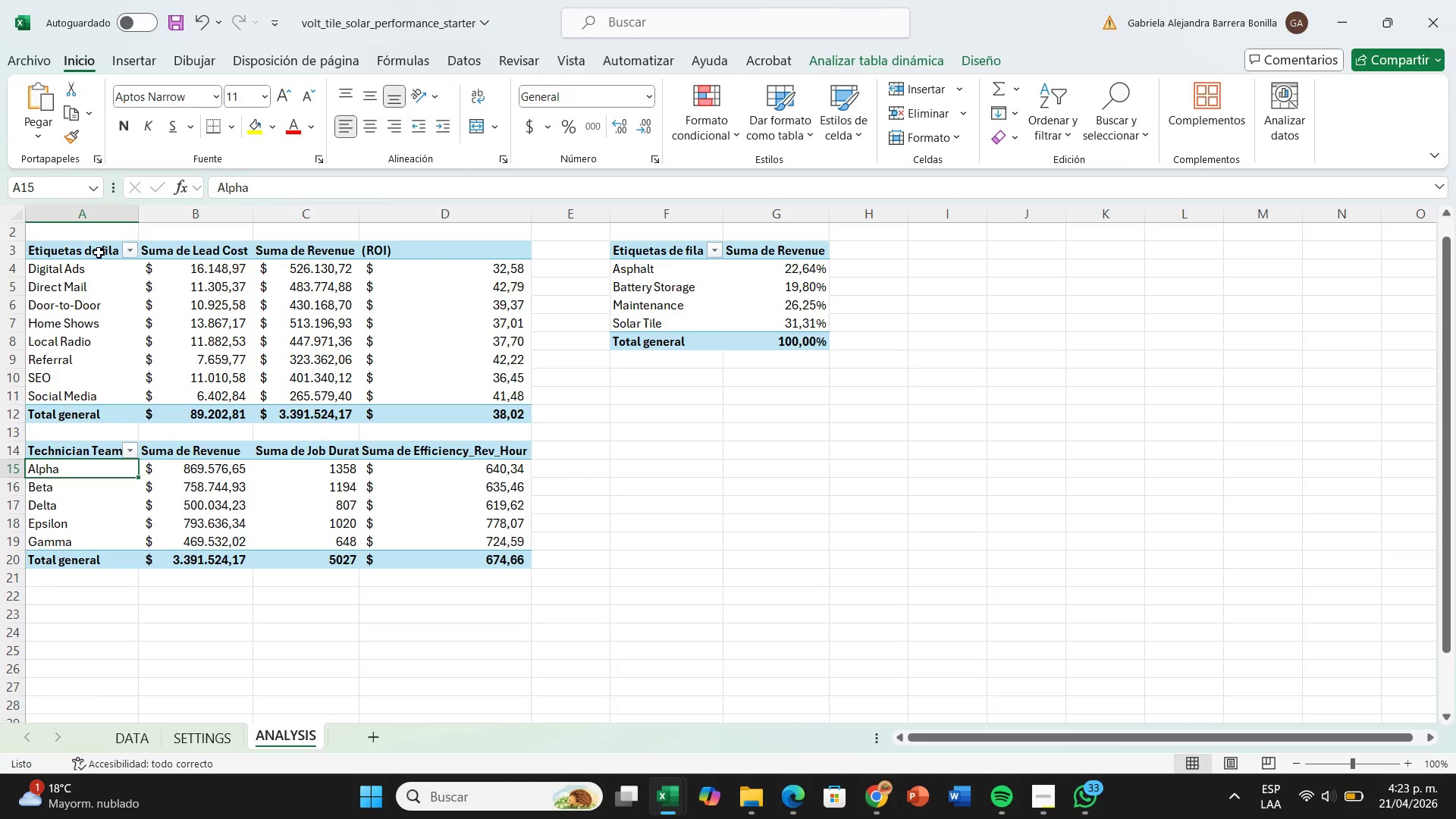 
left_click([99, 253])
 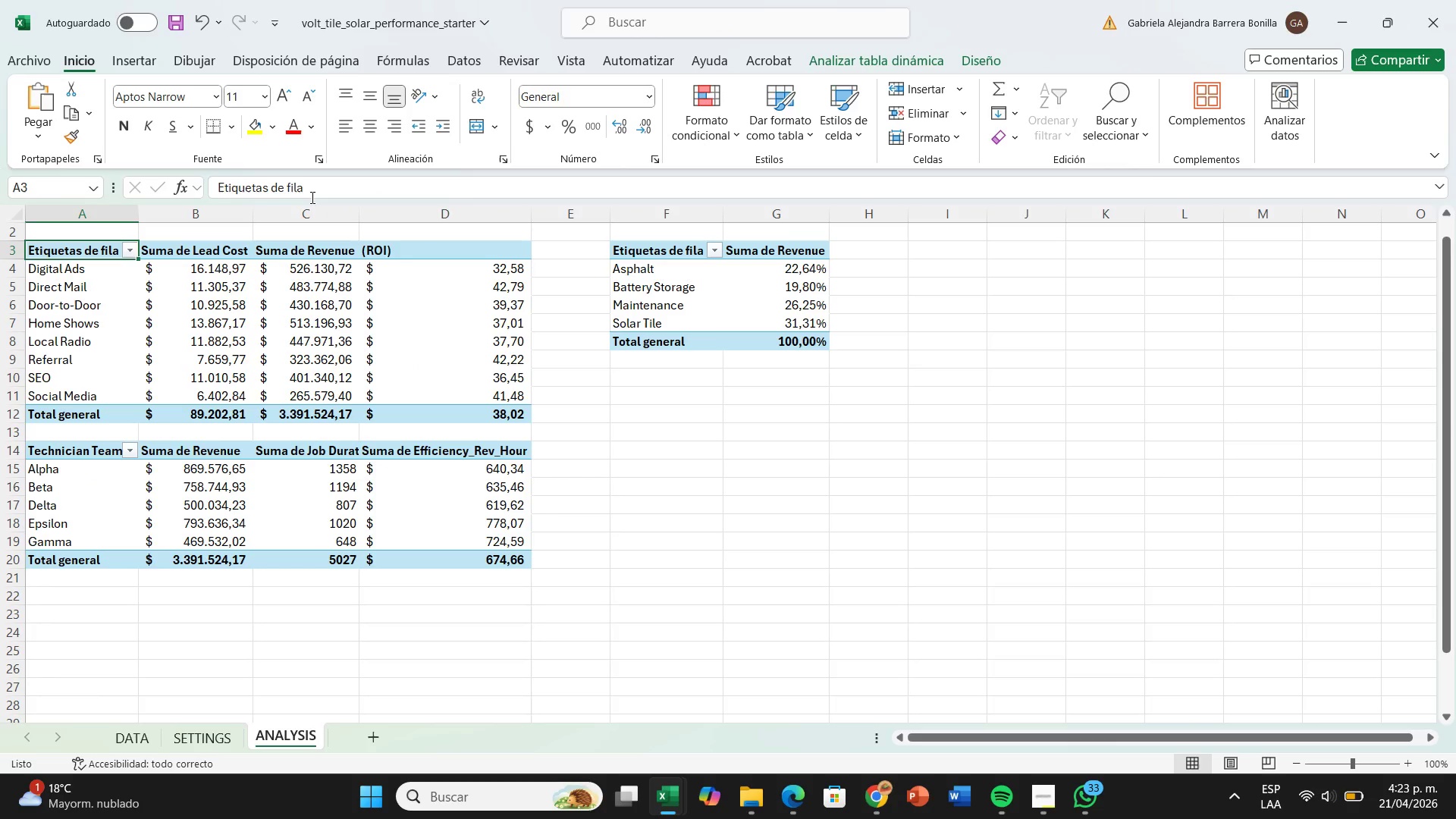 
left_click([311, 197])
 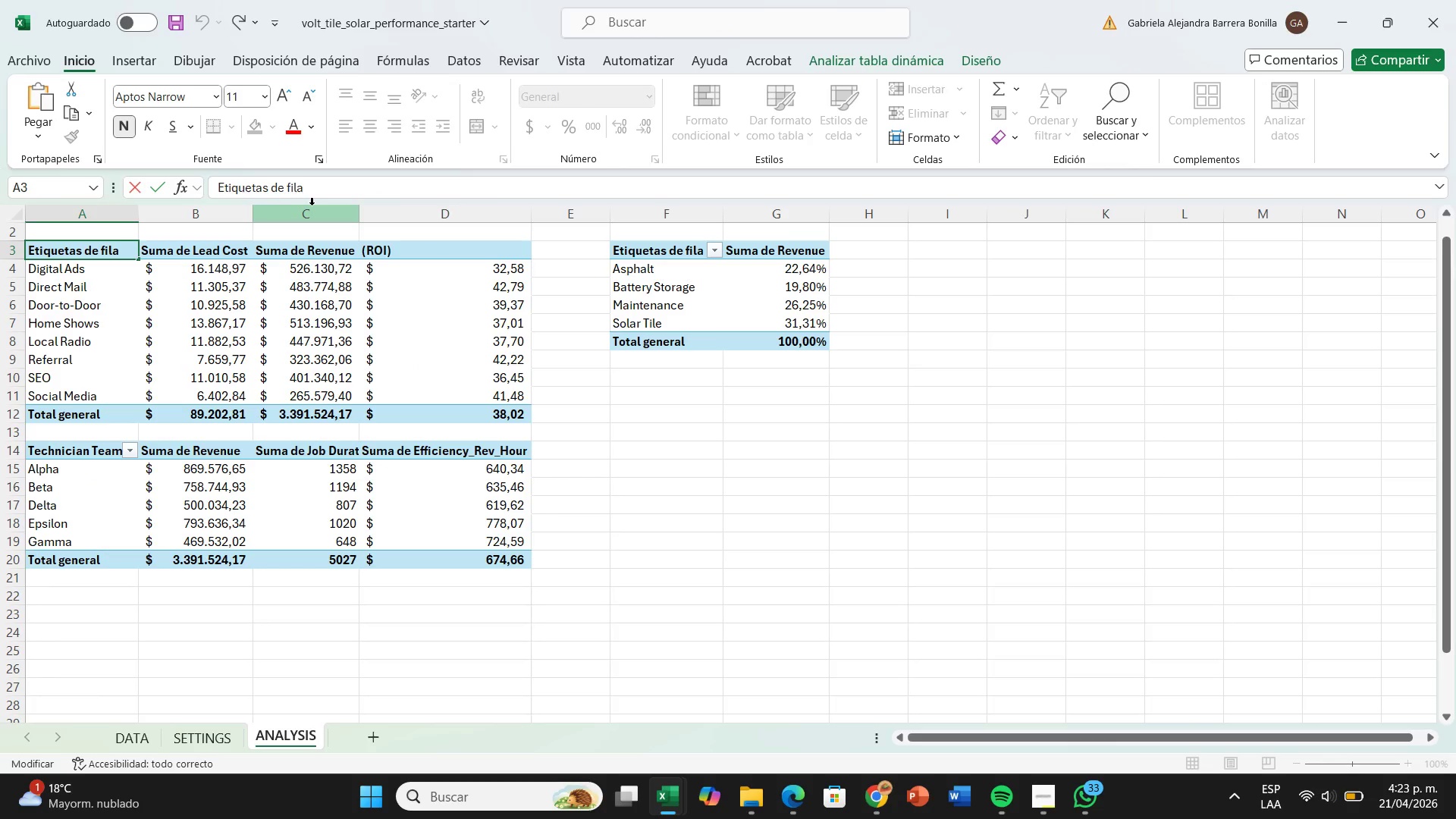 
hold_key(key=Backspace, duration=1.12)
 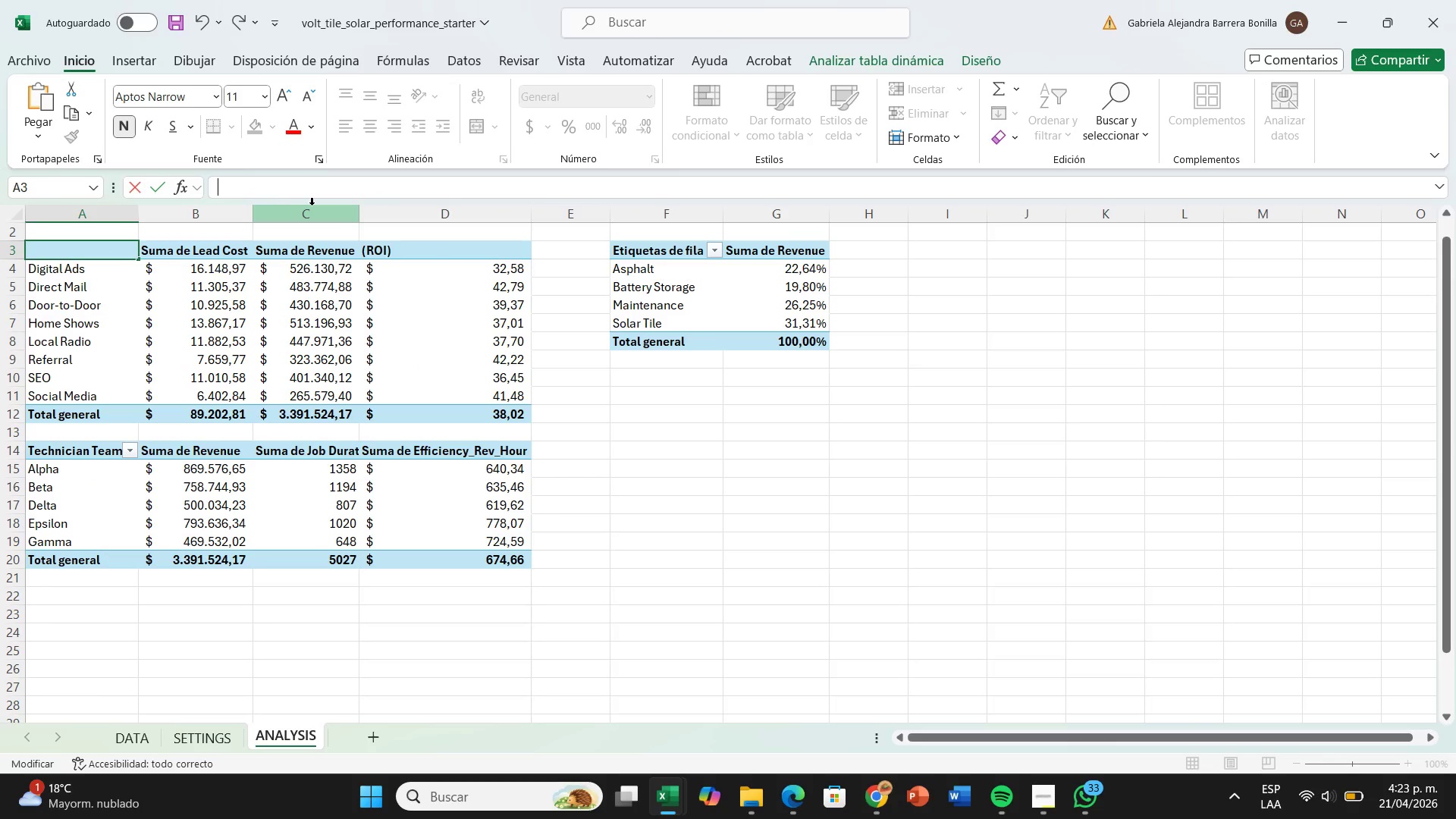 
type(K)
key(Backspace)
type(Lr)
key(Backspace)
type(es)
key(Backspace)
type(ad Source)
 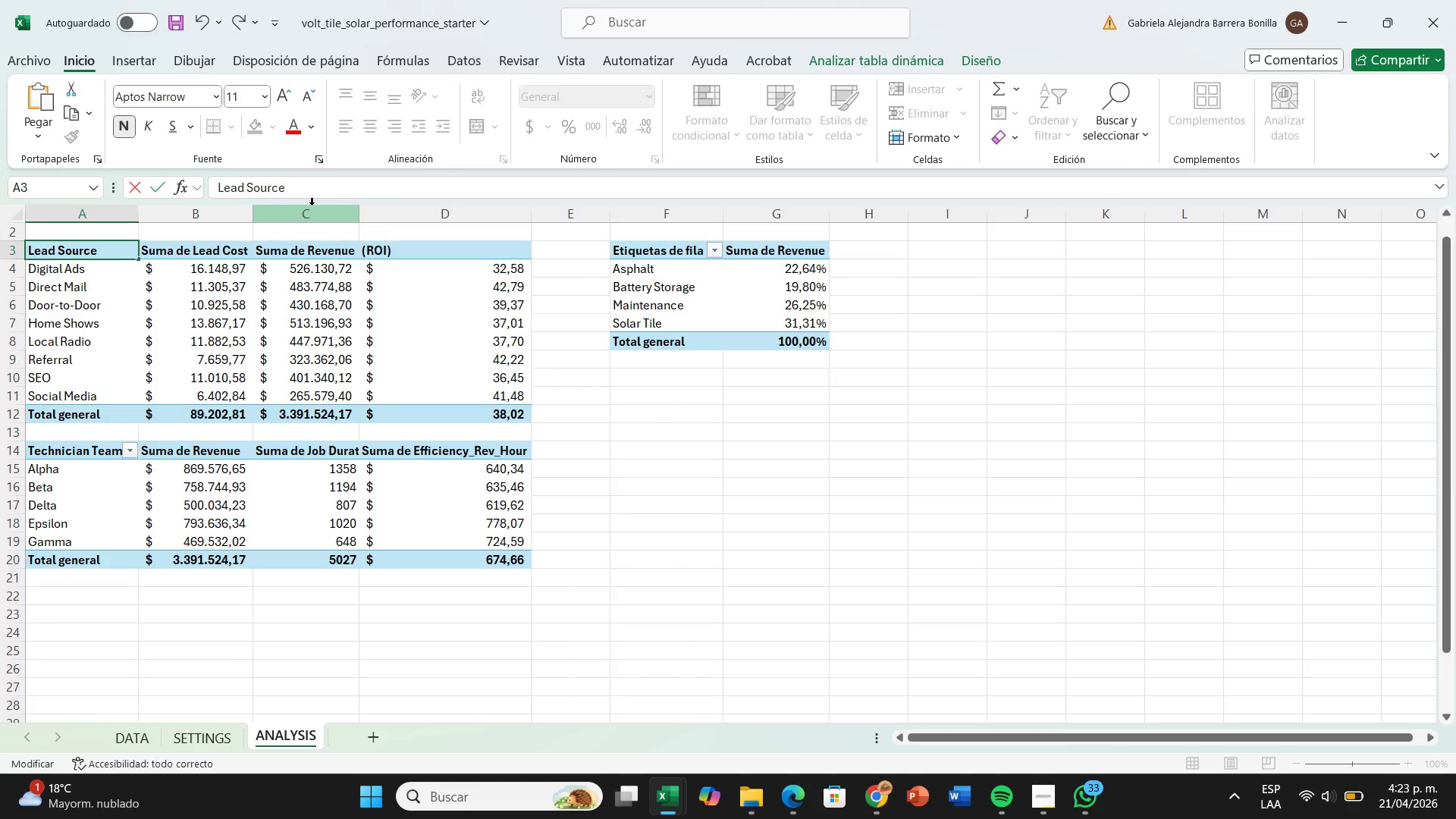 
key(Enter)
 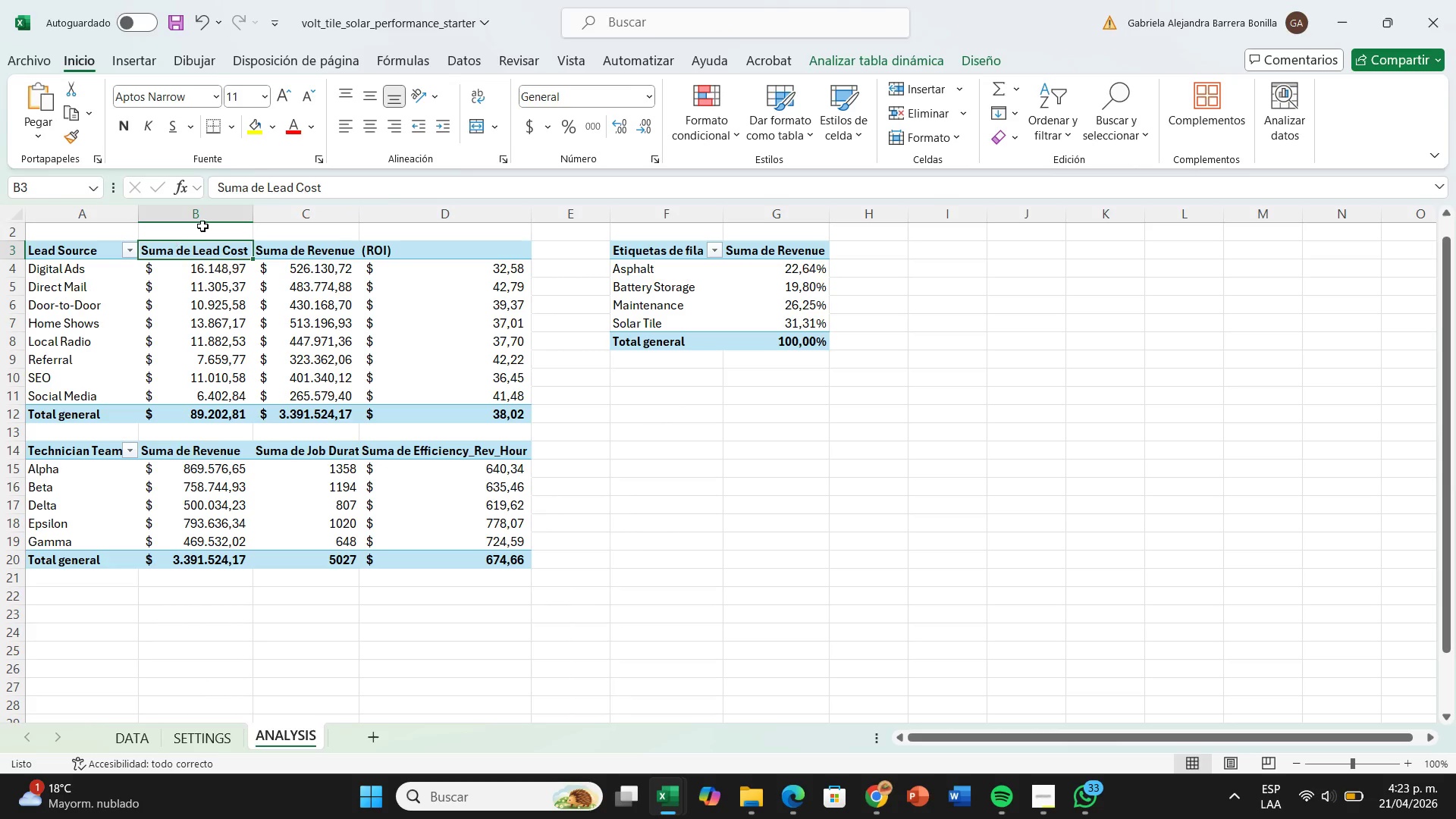 
left_click([270, 195])
 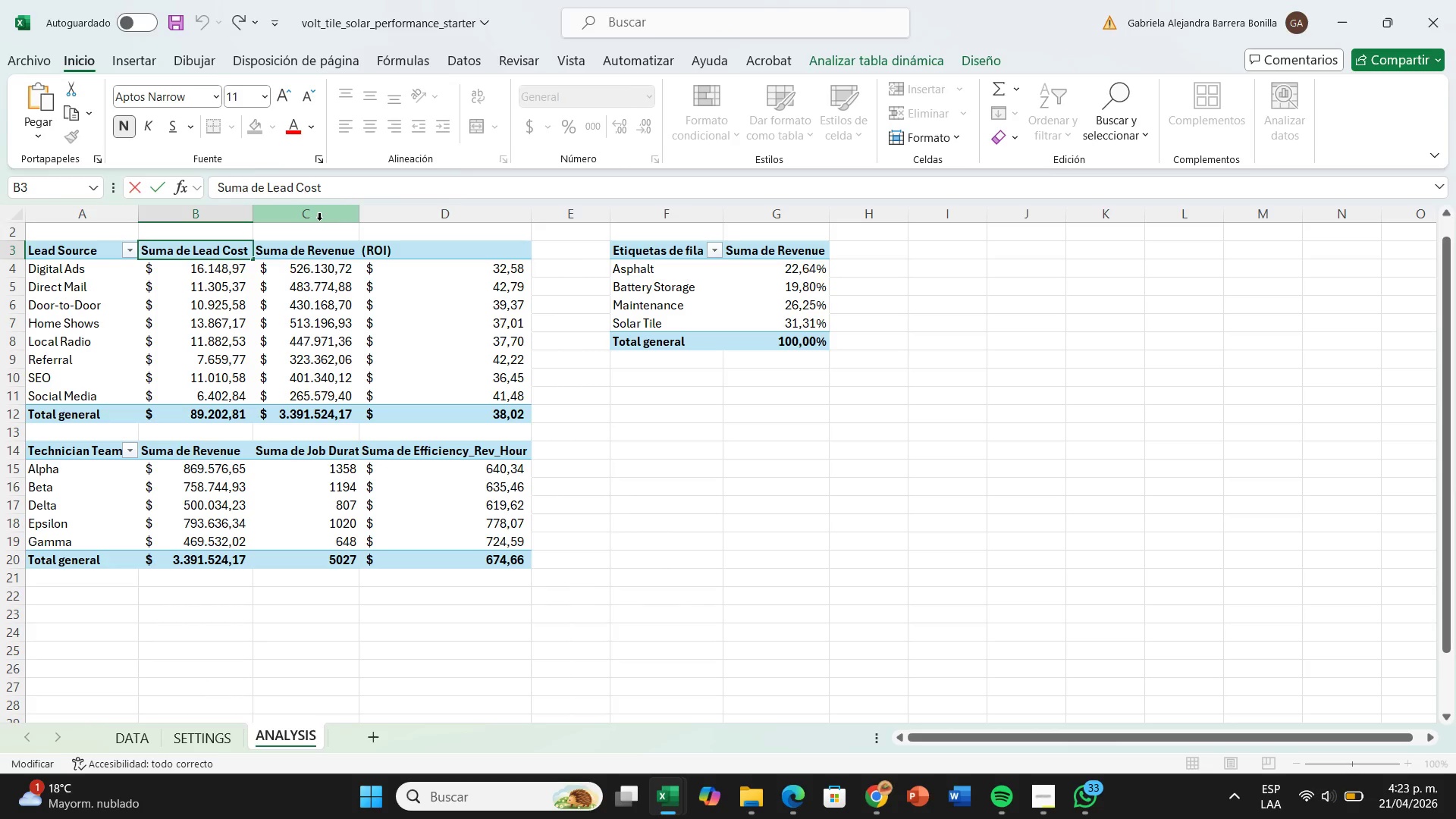 
hold_key(key=Backspace, duration=0.91)
 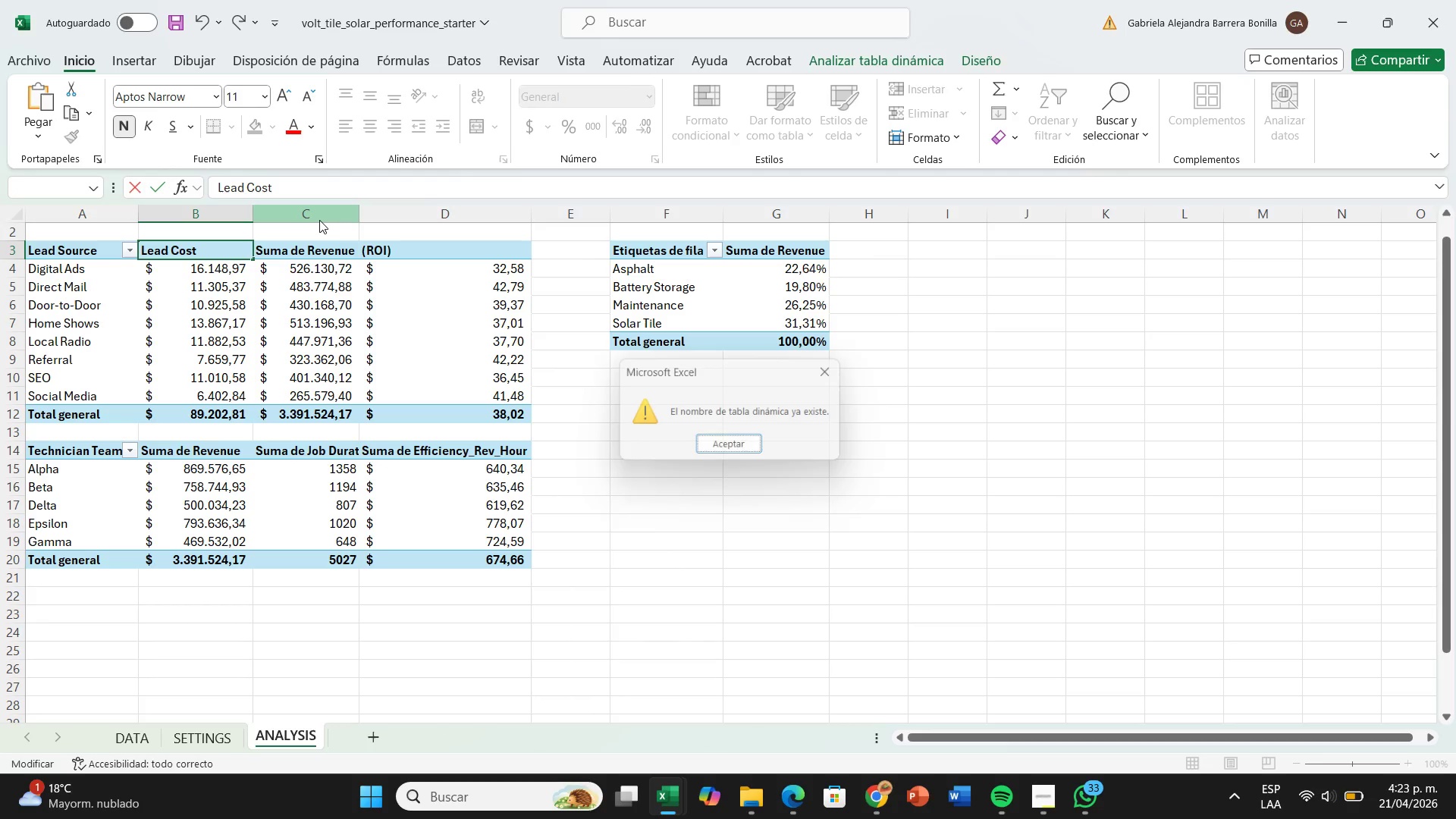 
key(Enter)
 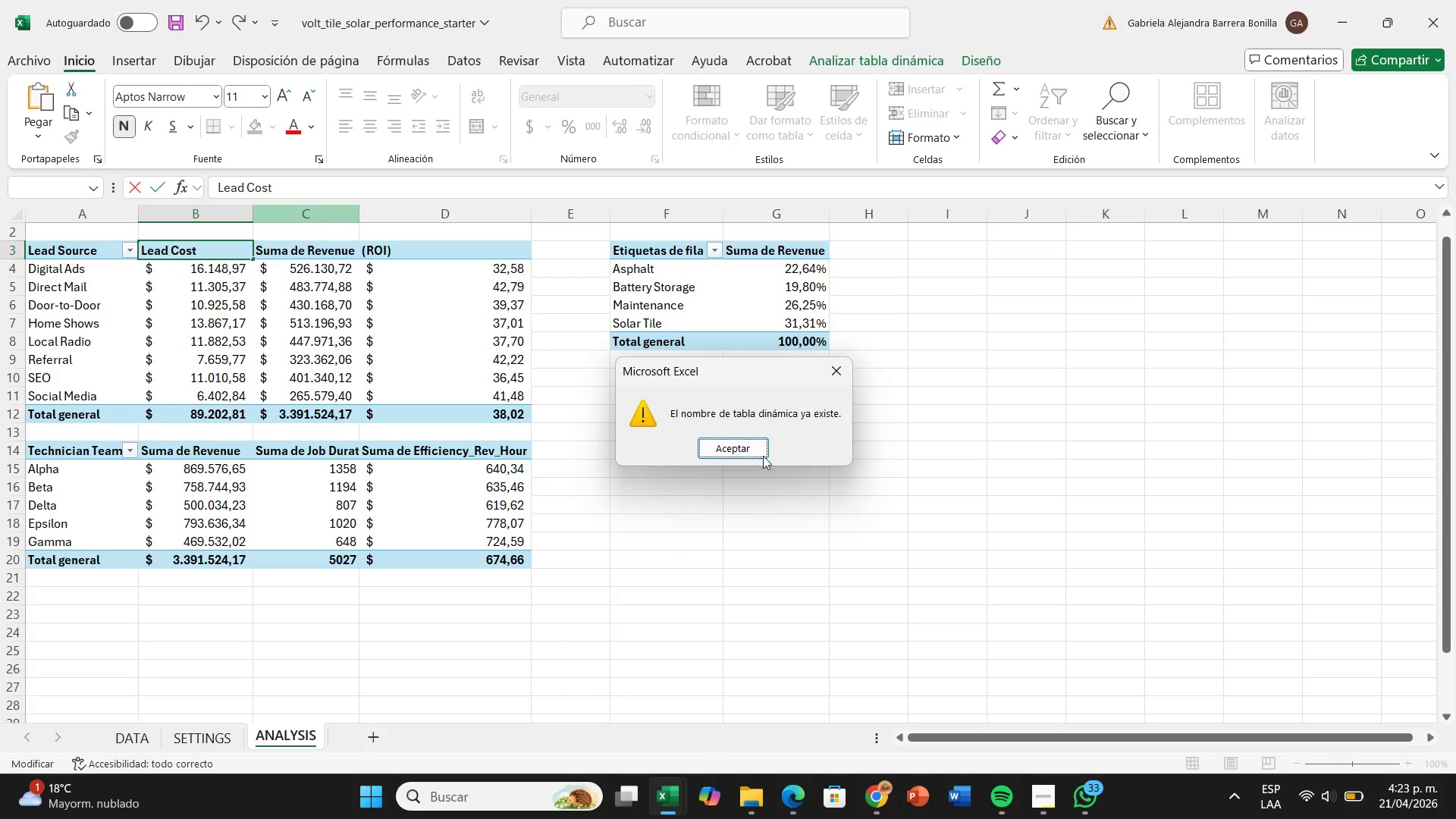 
left_click([752, 456])
 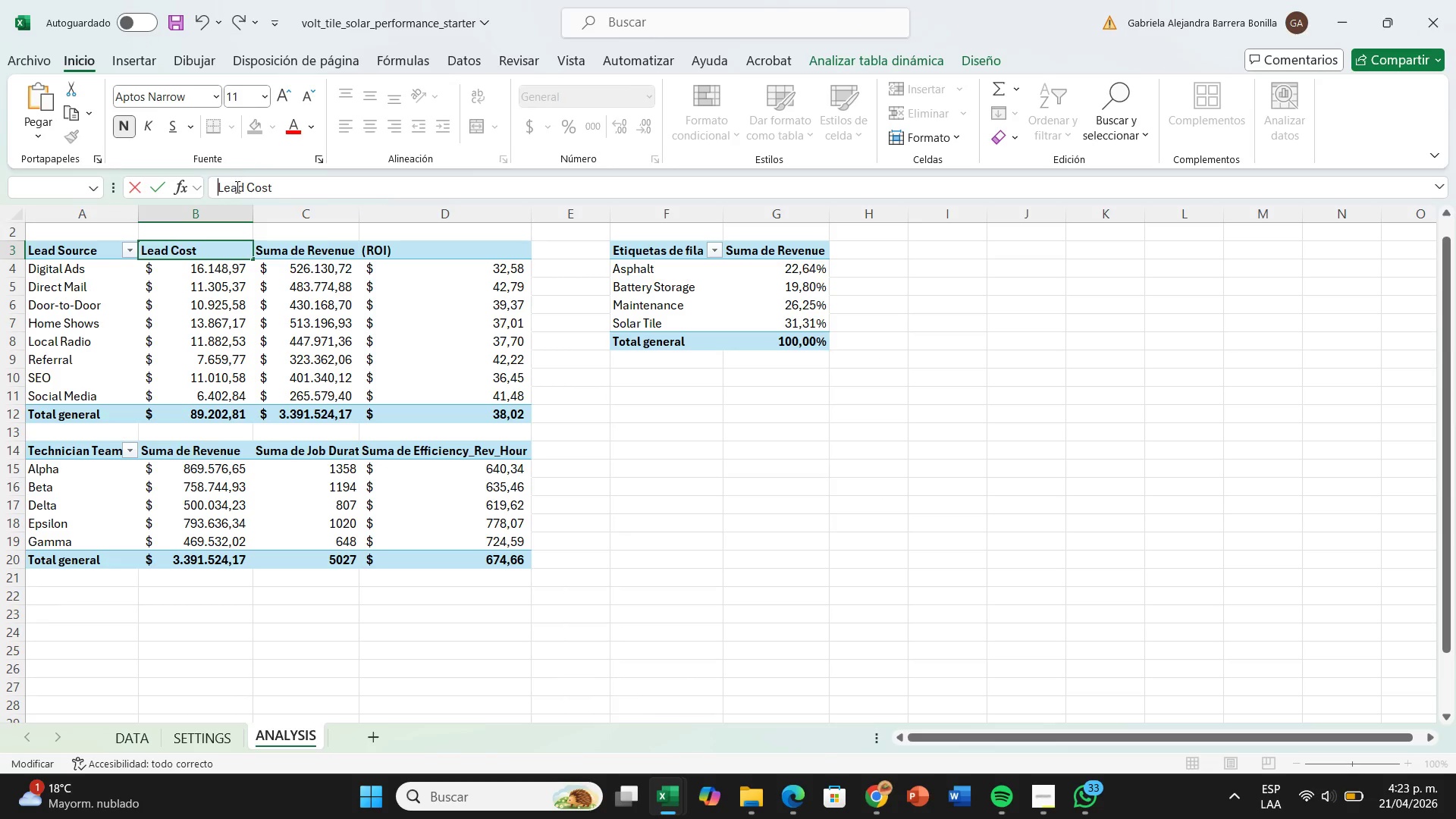 
left_click([241, 188])
 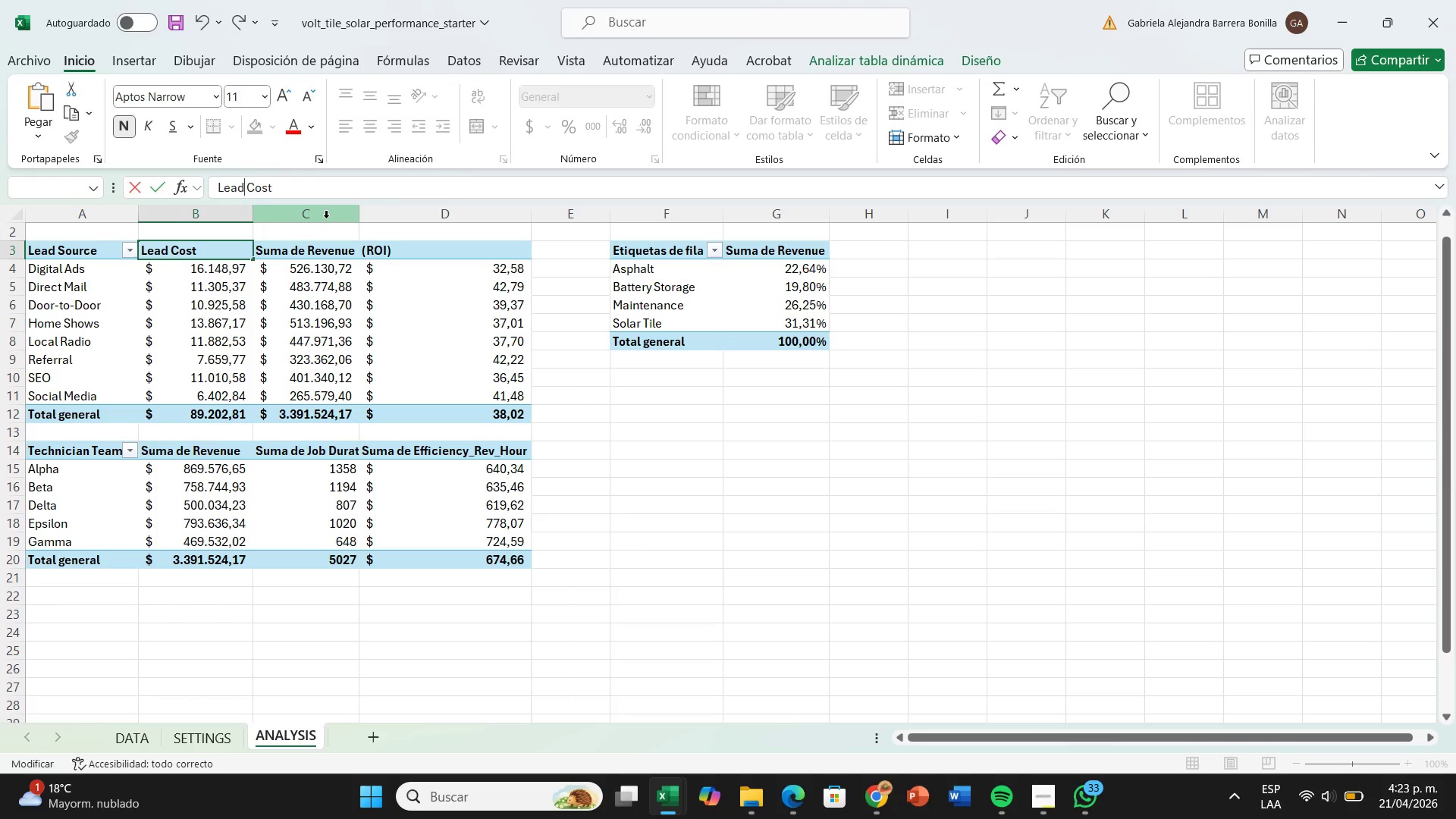 
key(Backspace)
key(Backspace)
key(Backspace)
type(EAD)
key(Backspace)
key(Backspace)
key(Backspace)
type(OST)
 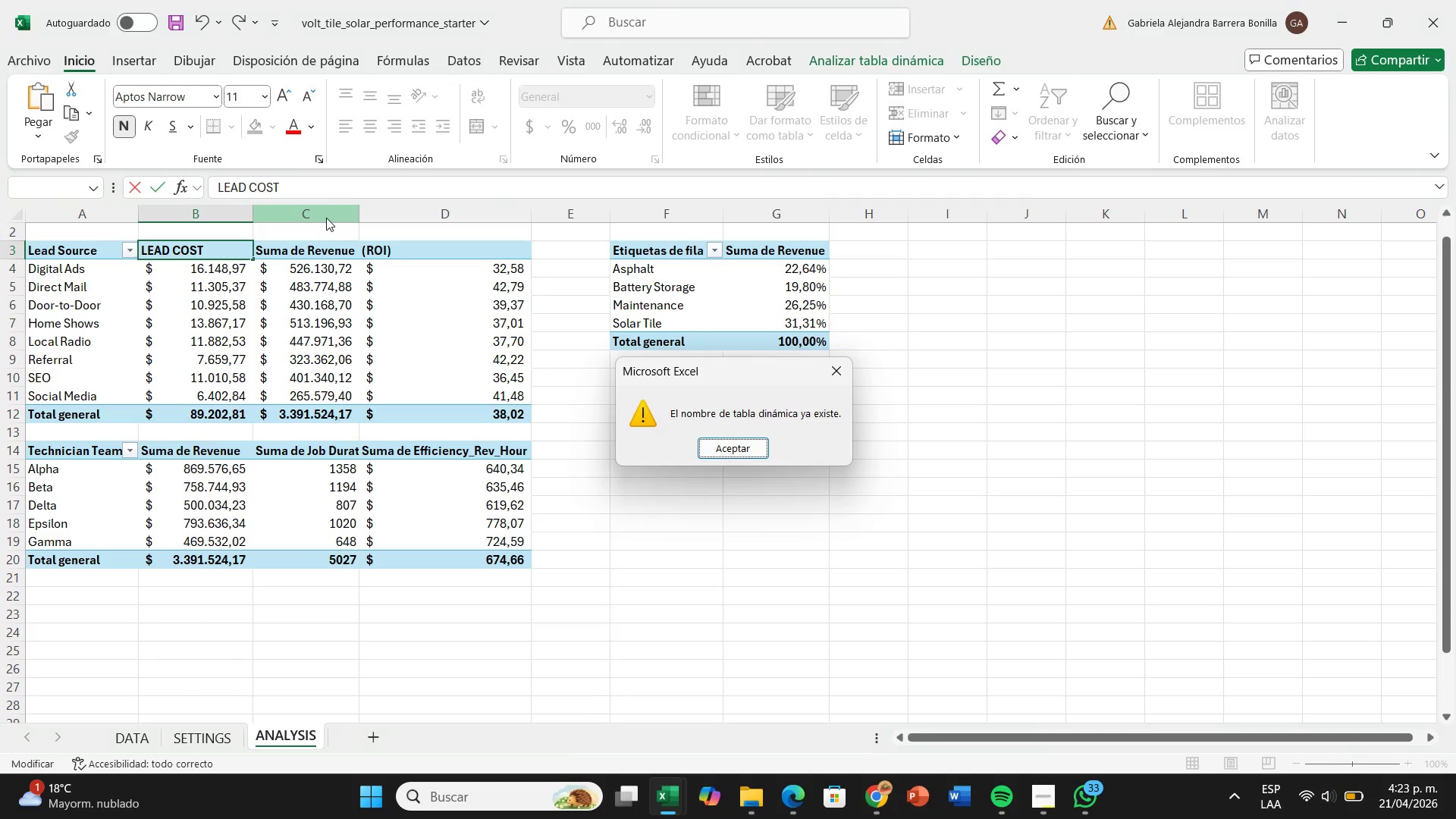 
hold_key(key=ArrowRight, duration=0.61)
 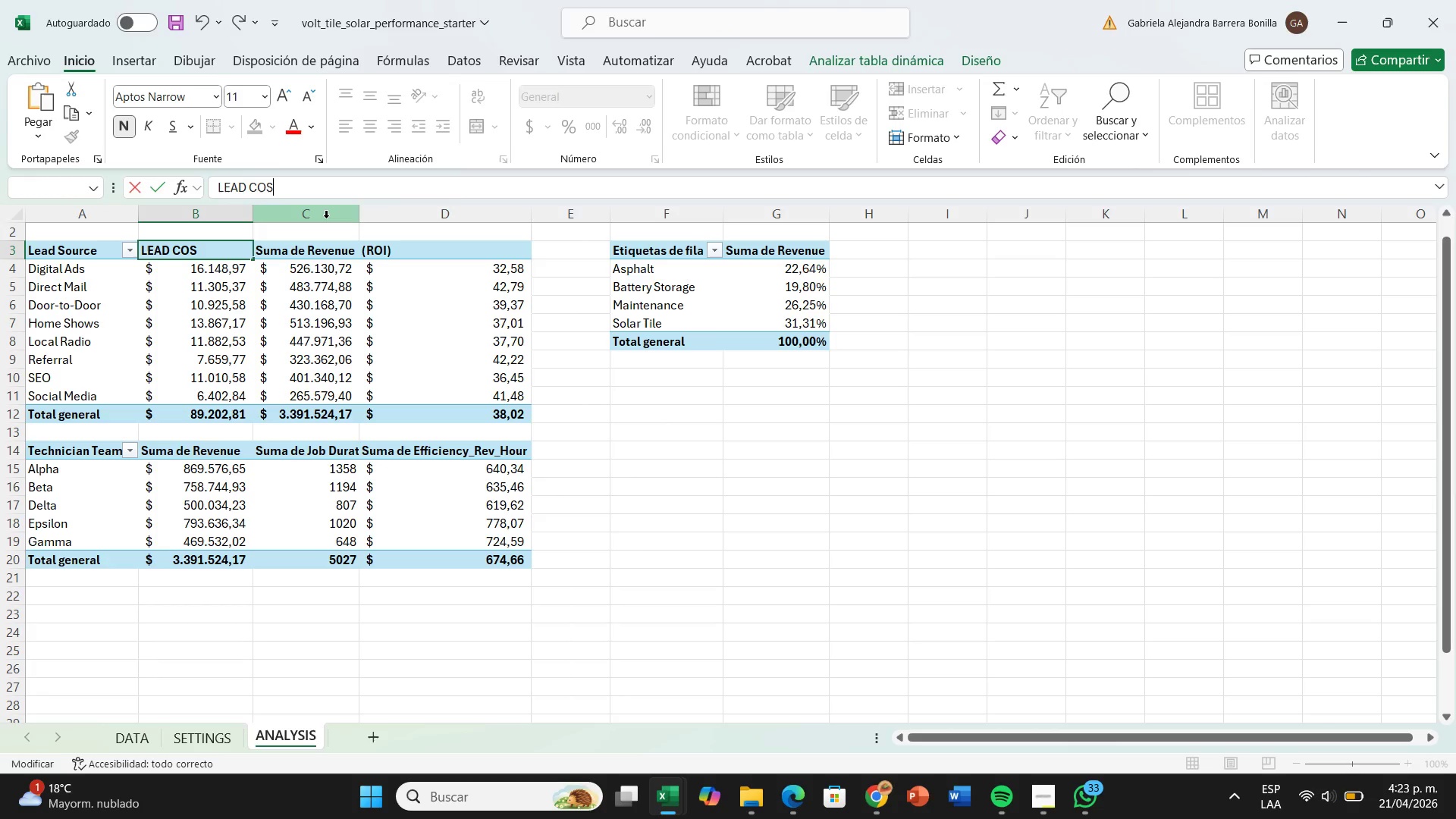 
key(Enter)
 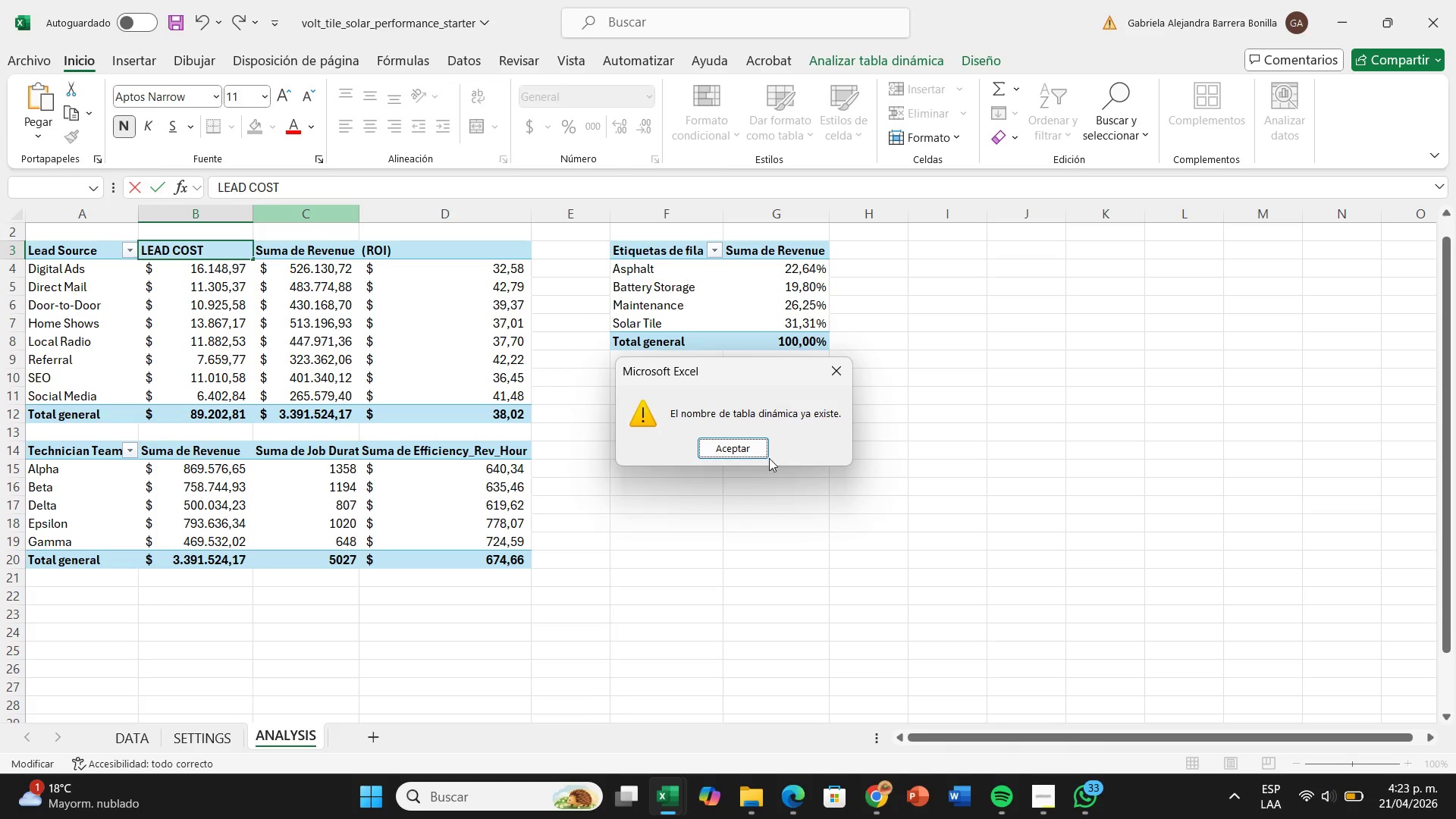 
left_click([755, 445])
 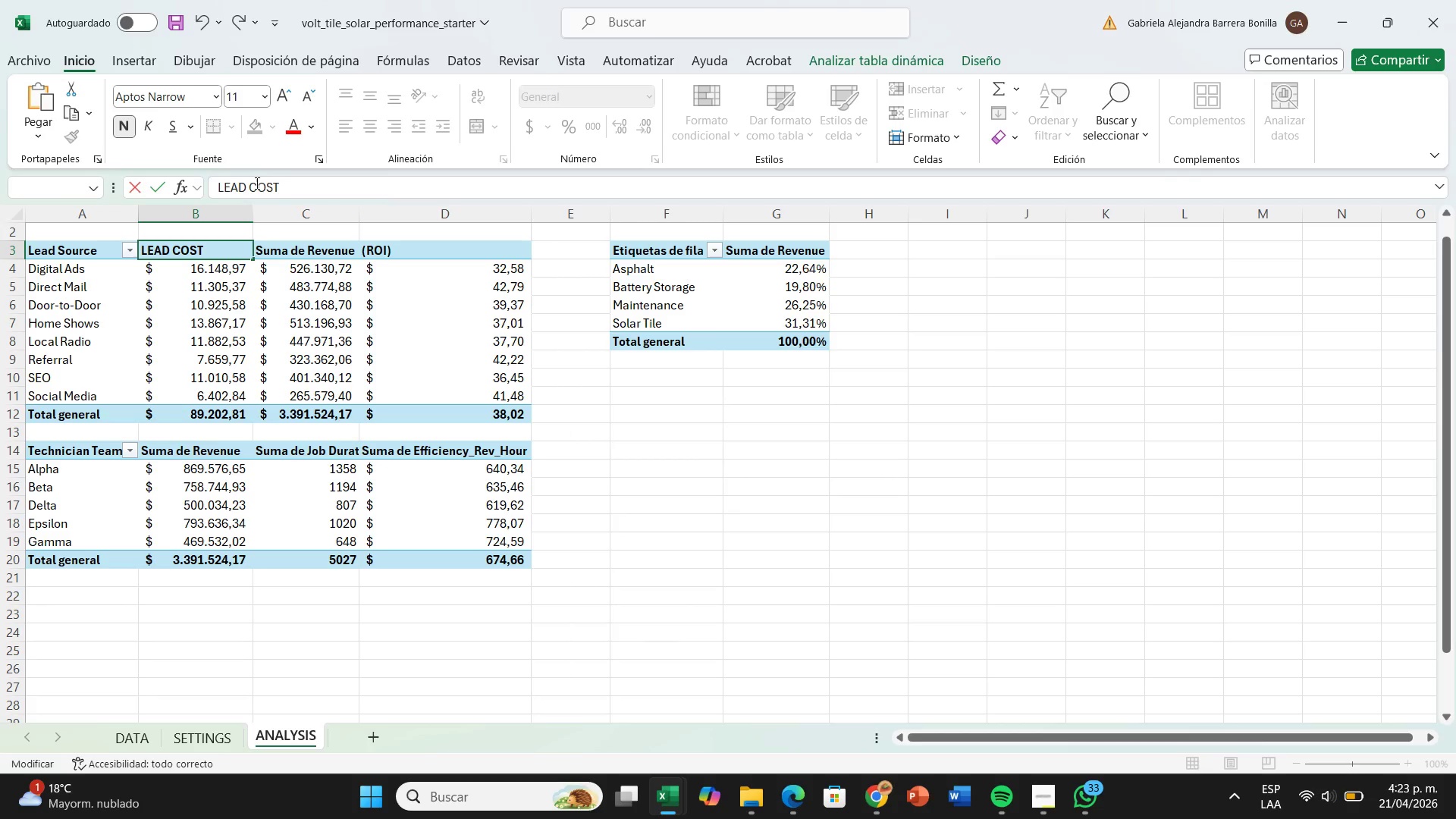 
left_click([248, 185])
 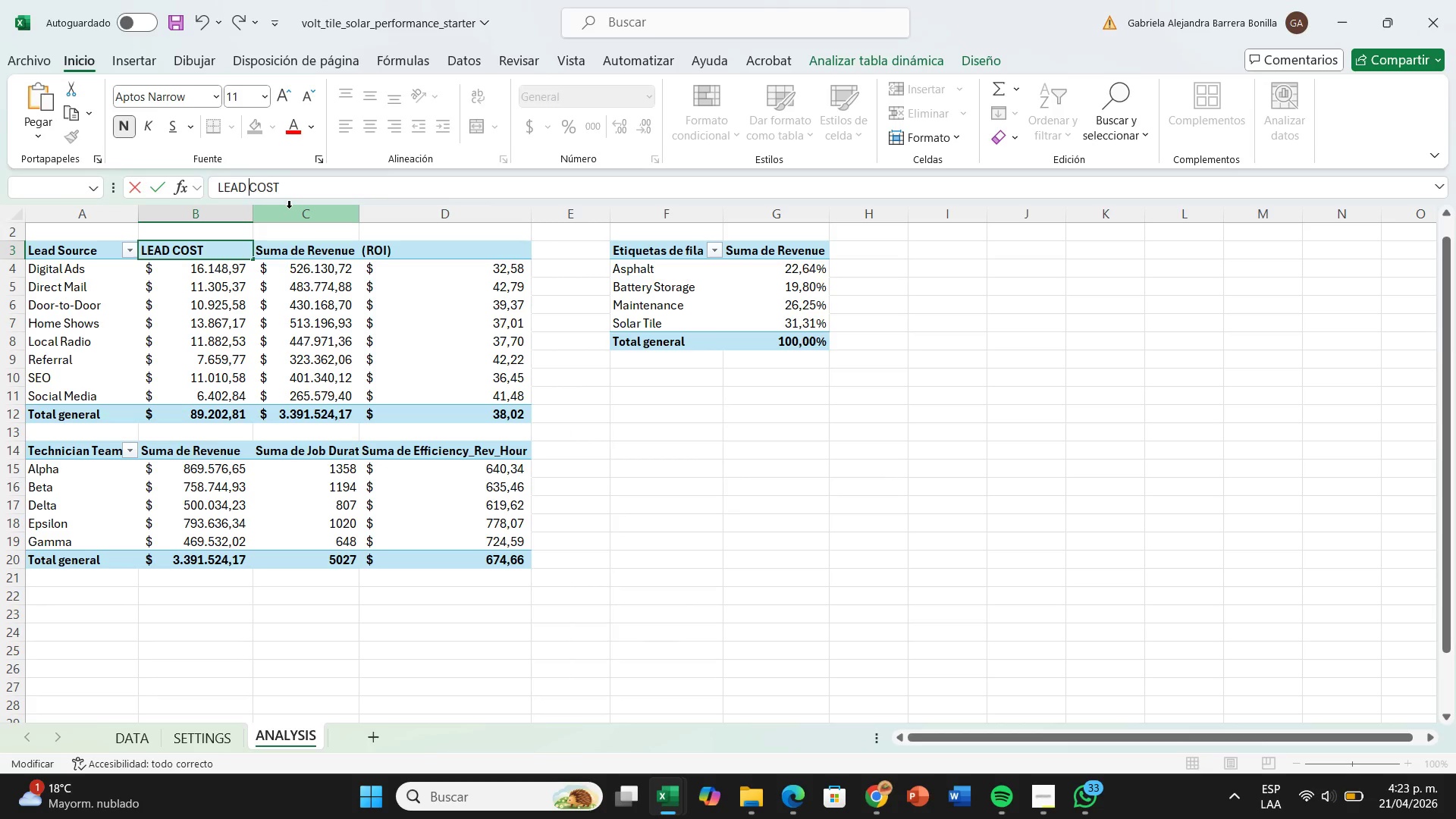 
key(Backspace)
 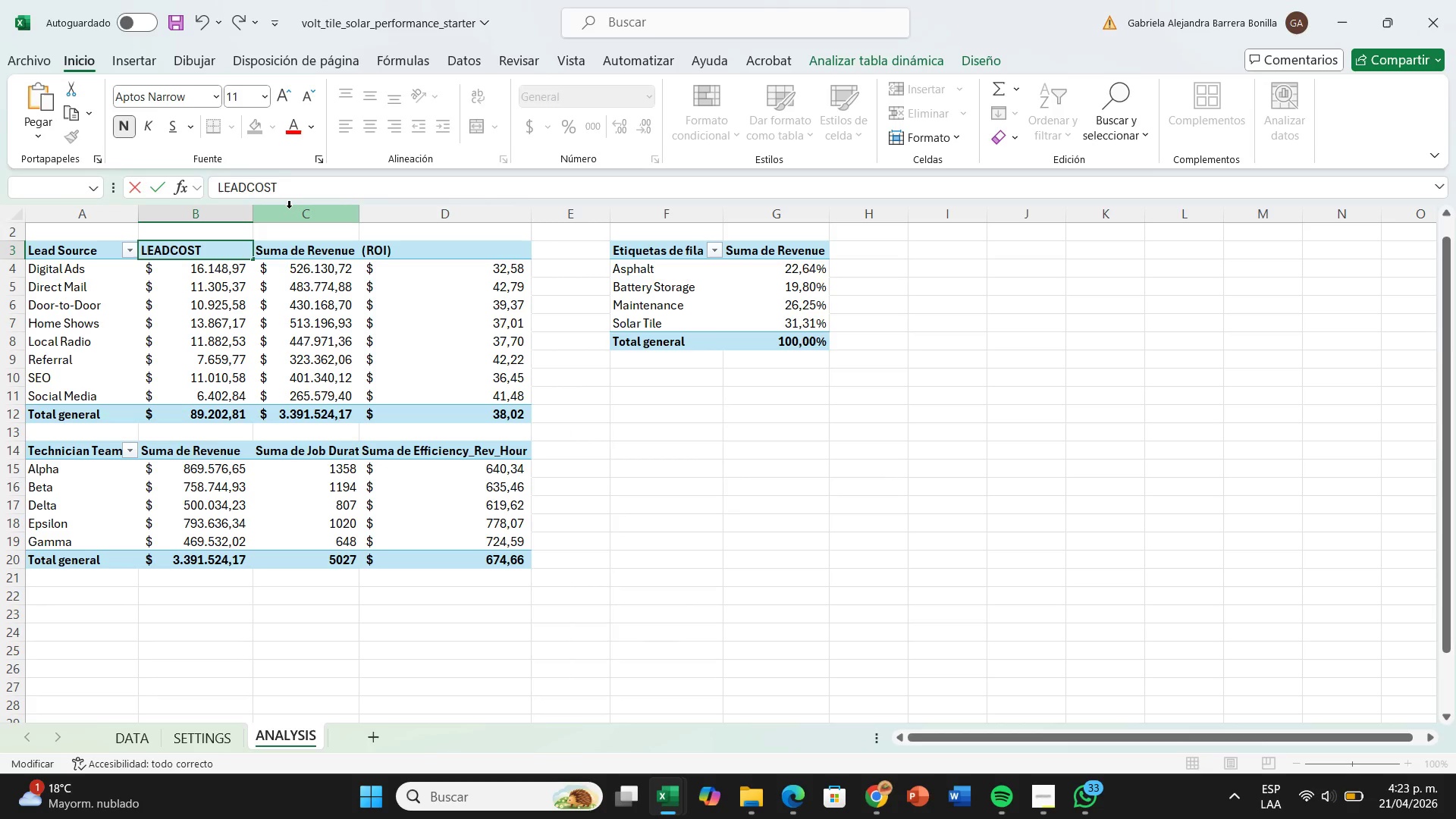 
key(Shift+Minus)
 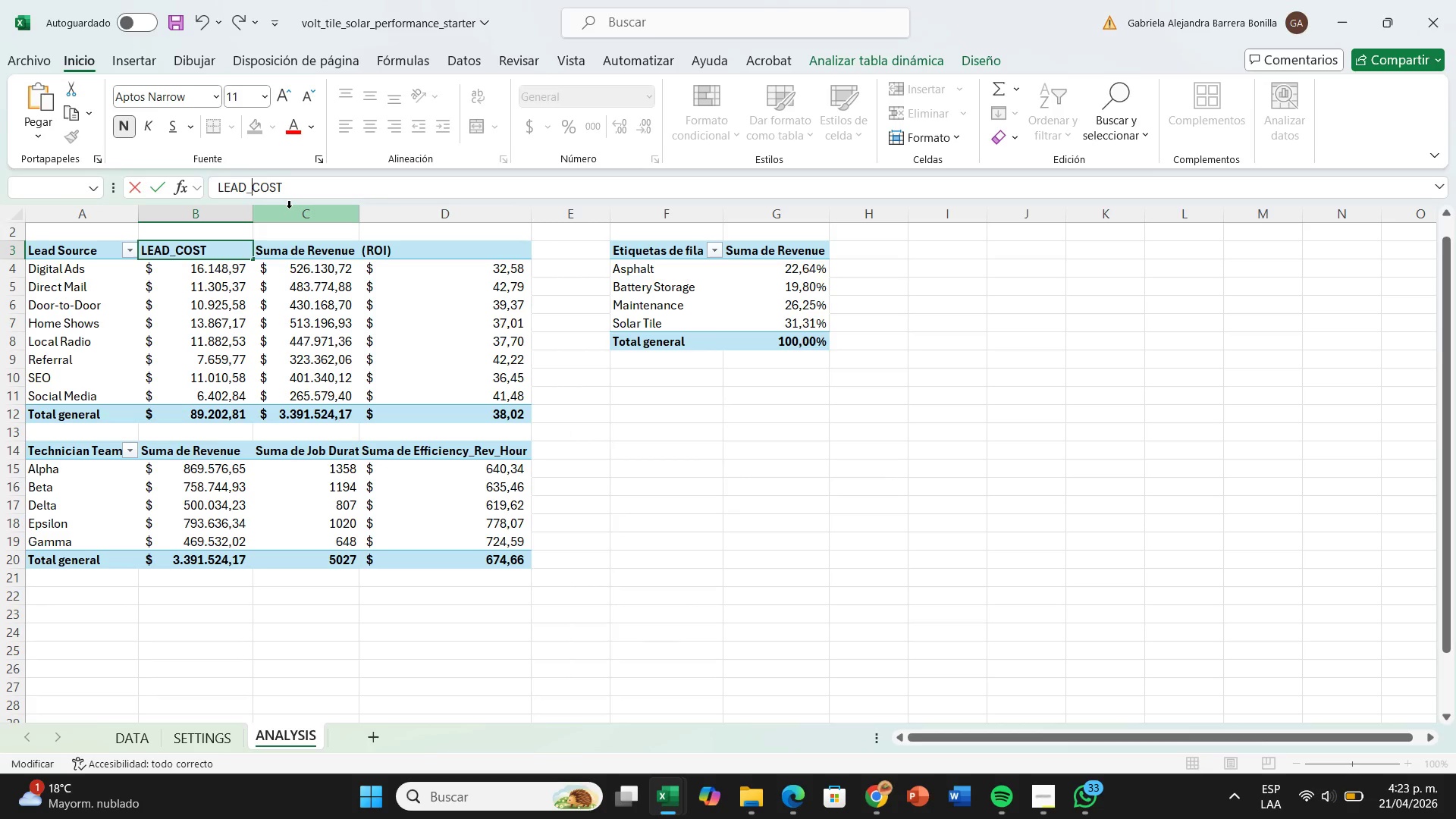 
key(Enter)
 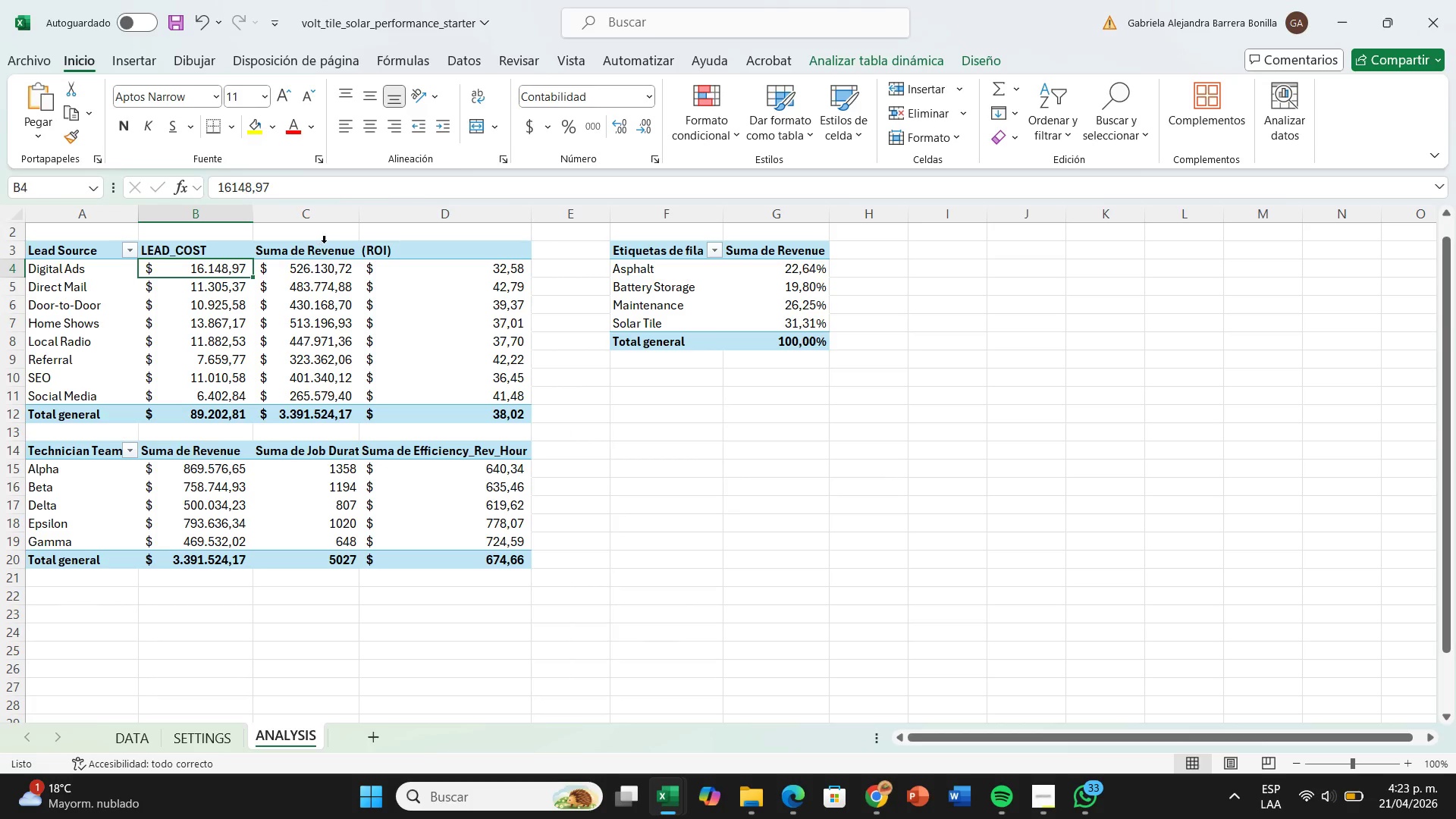 
left_click([328, 249])
 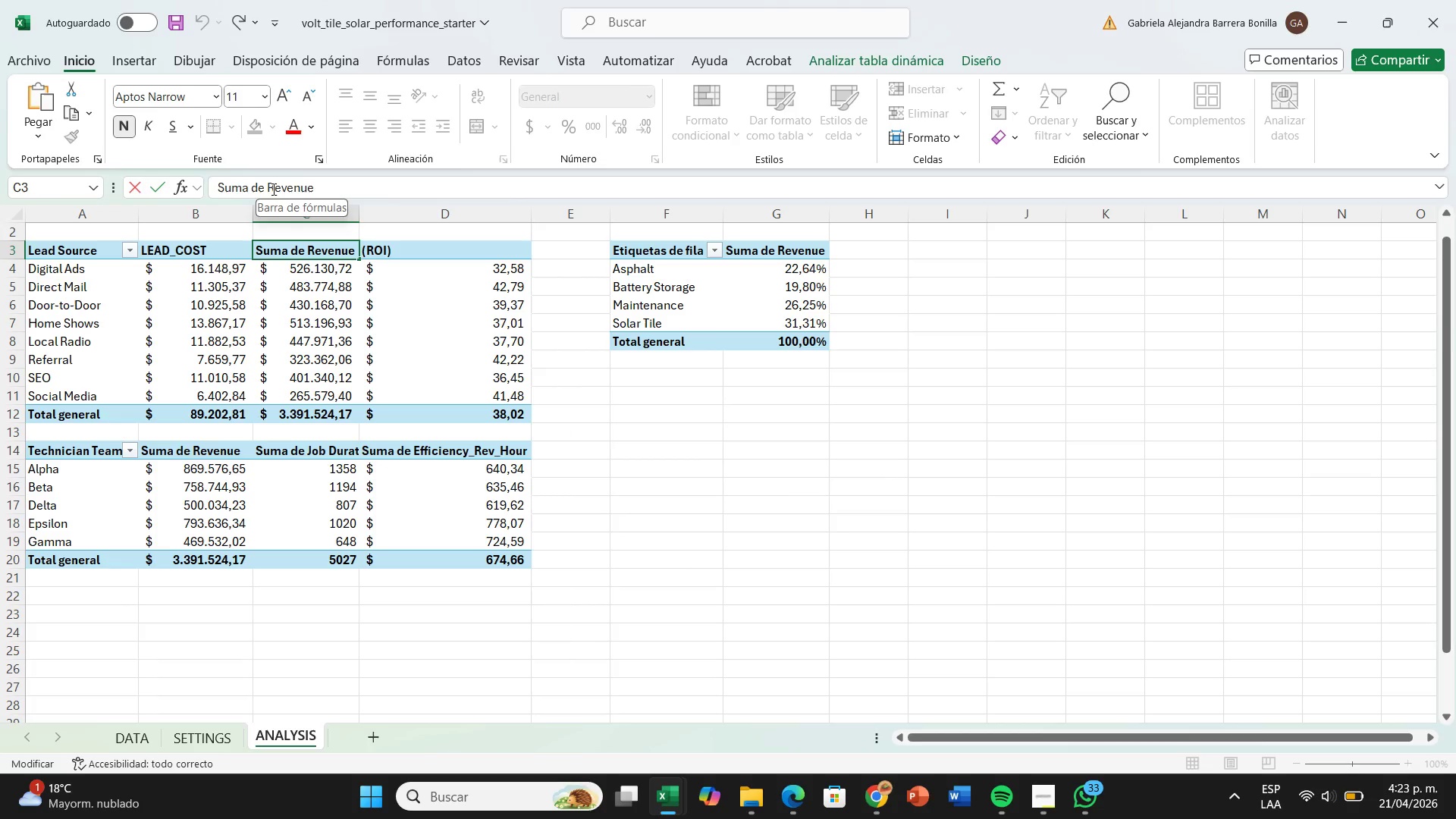 
left_click([268, 189])
 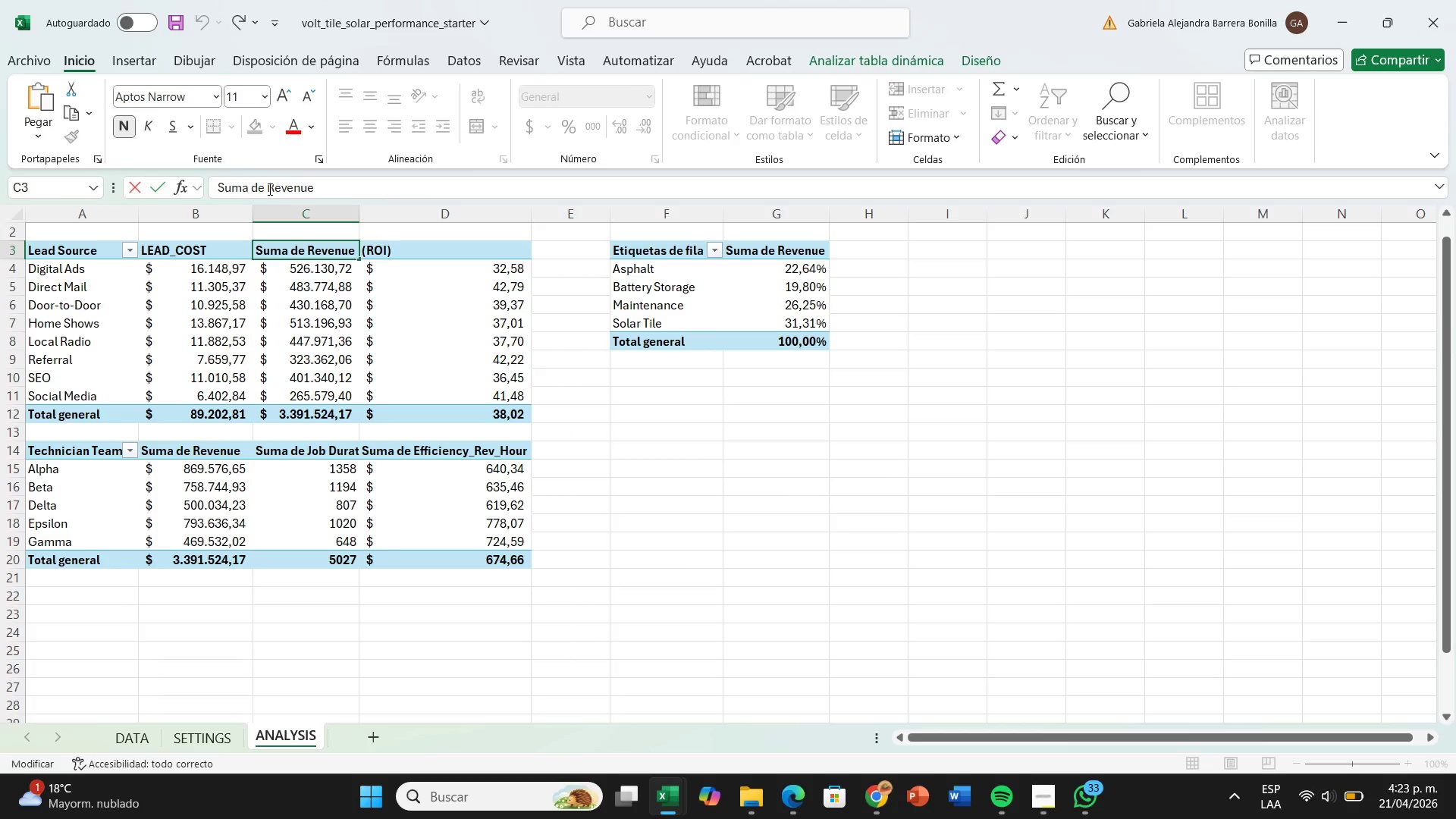 
hold_key(key=Backspace, duration=0.7)
 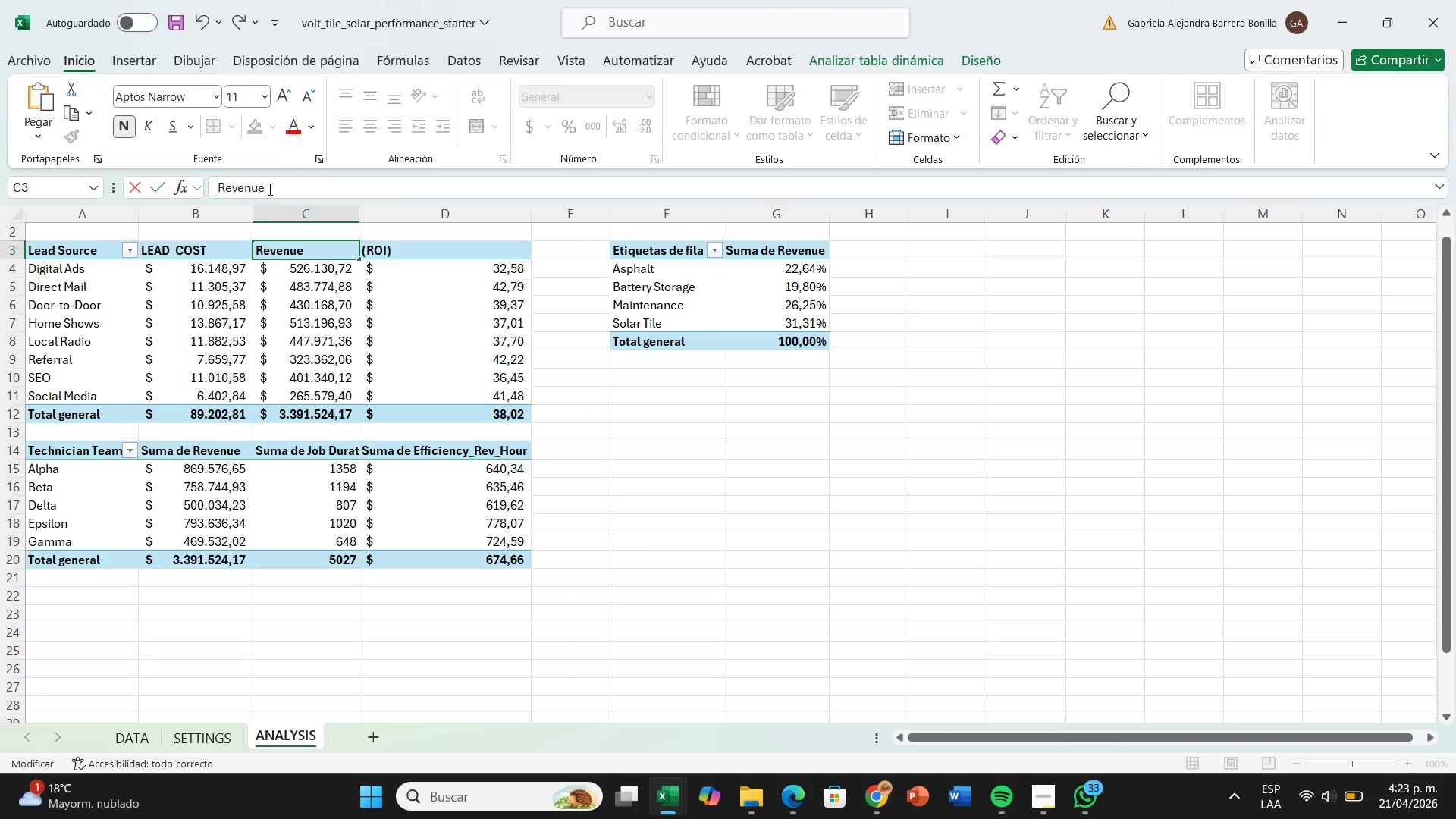 
key(Backspace)
 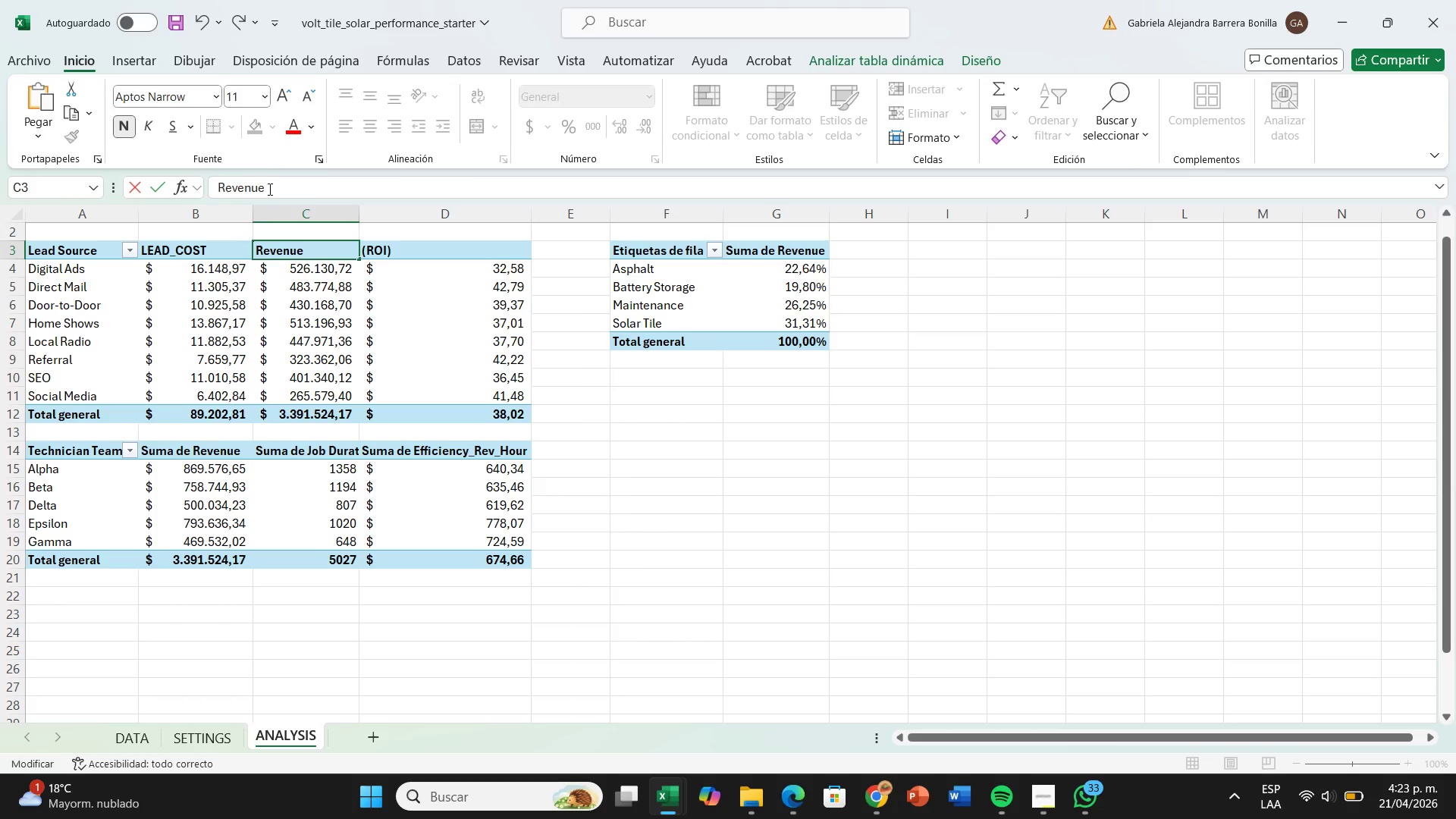 
left_click([268, 189])
 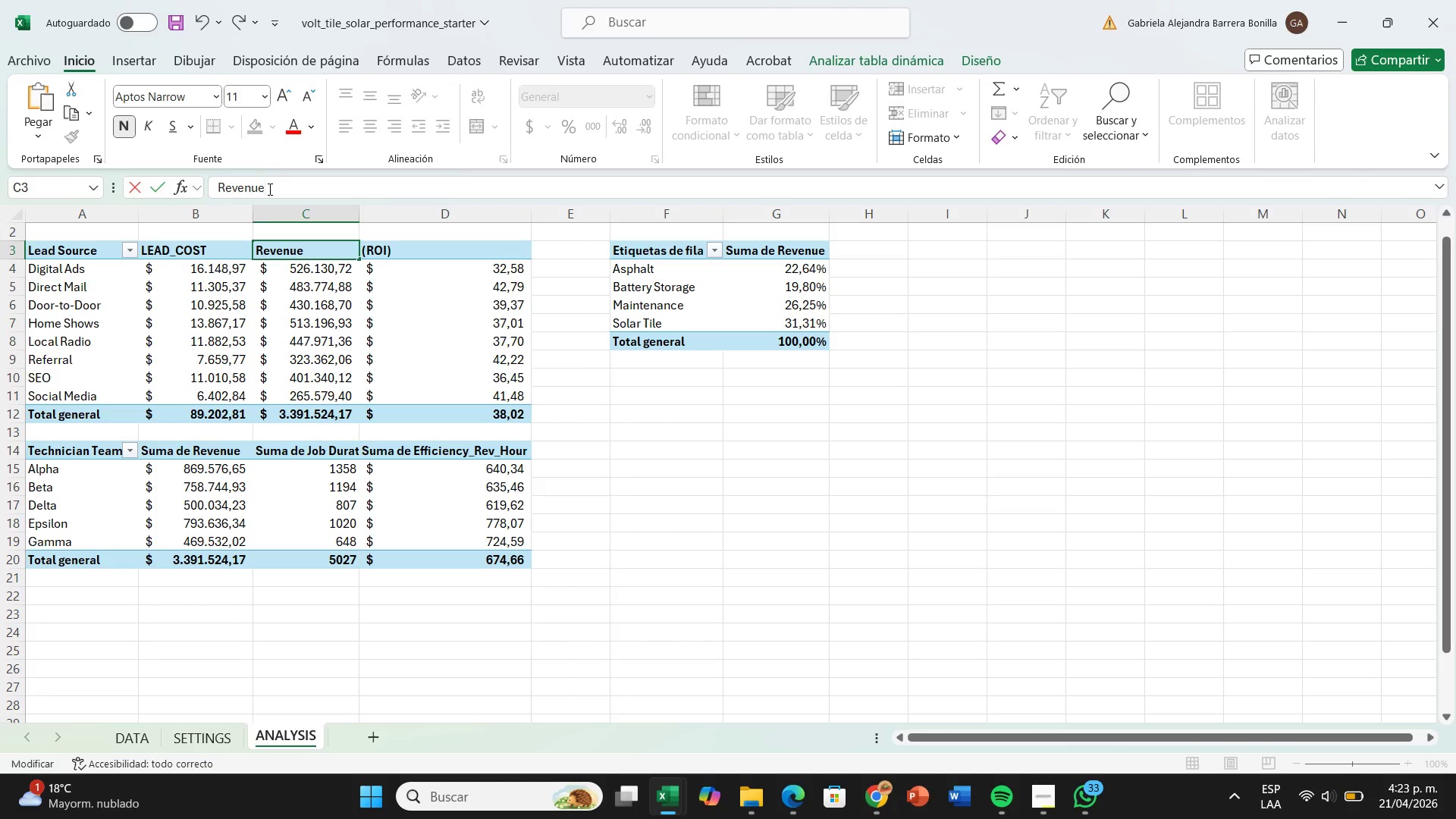 
key(Shift+Minus)
 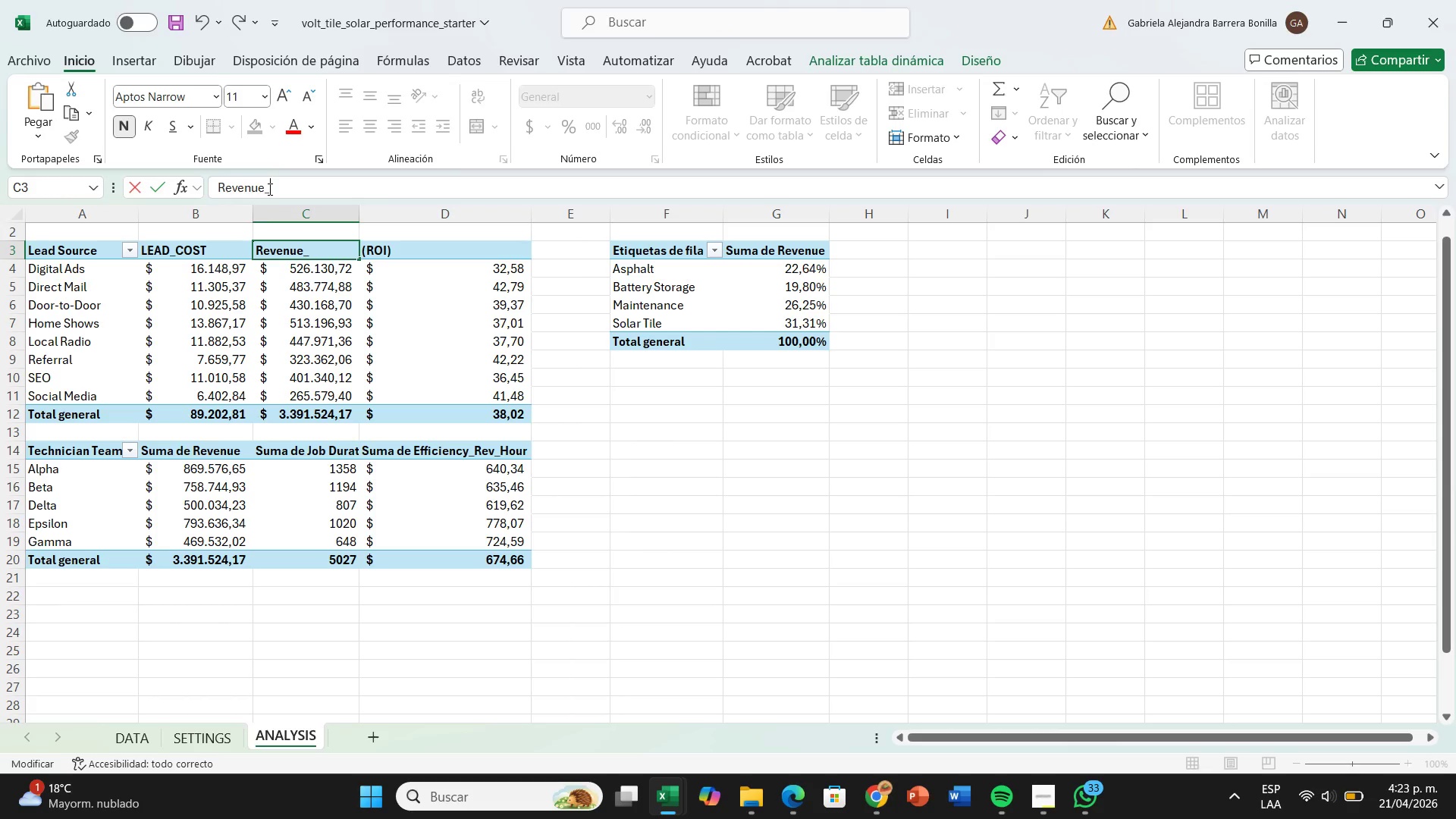 
key(Enter)
 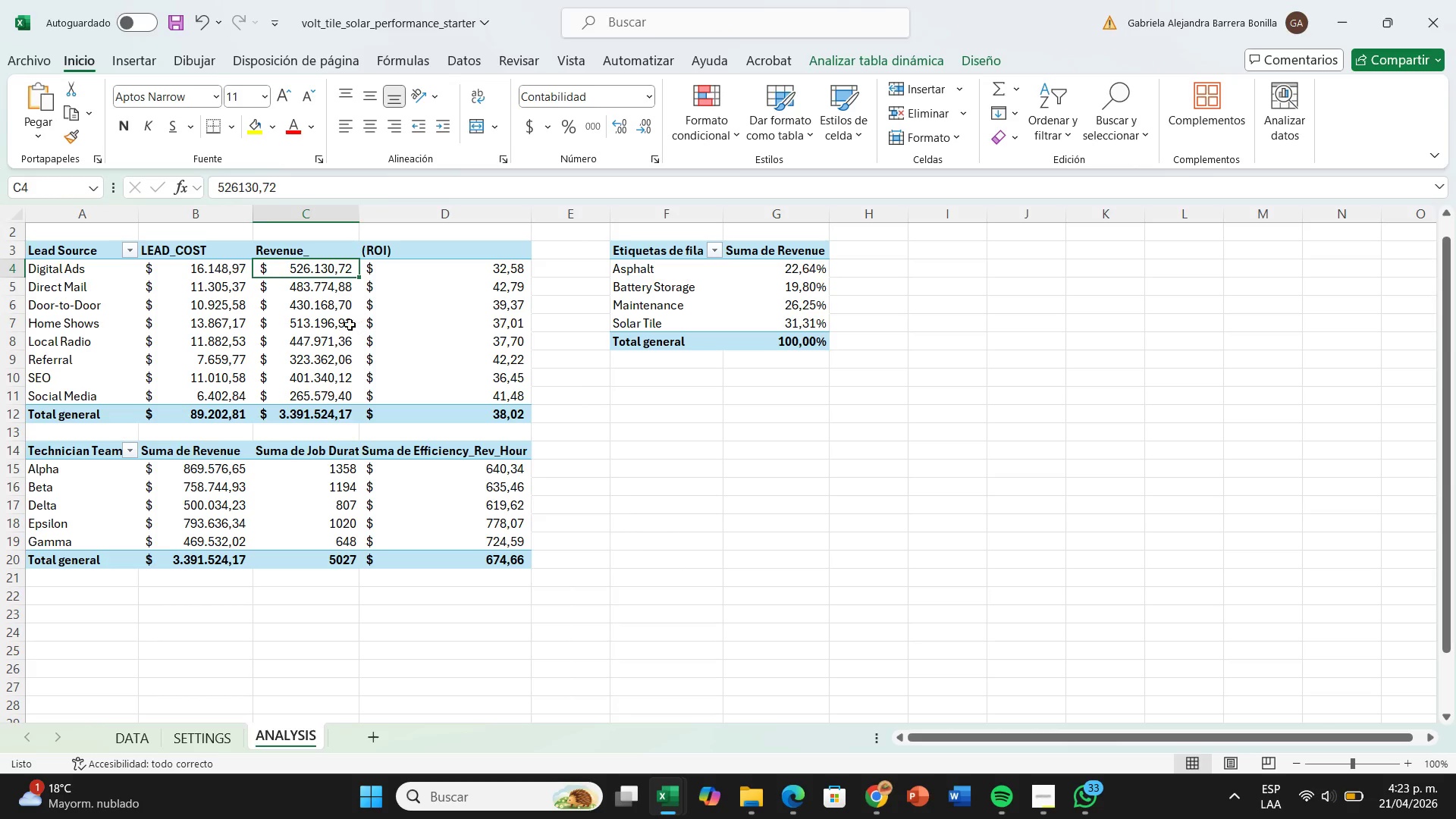 
left_click([317, 171])
 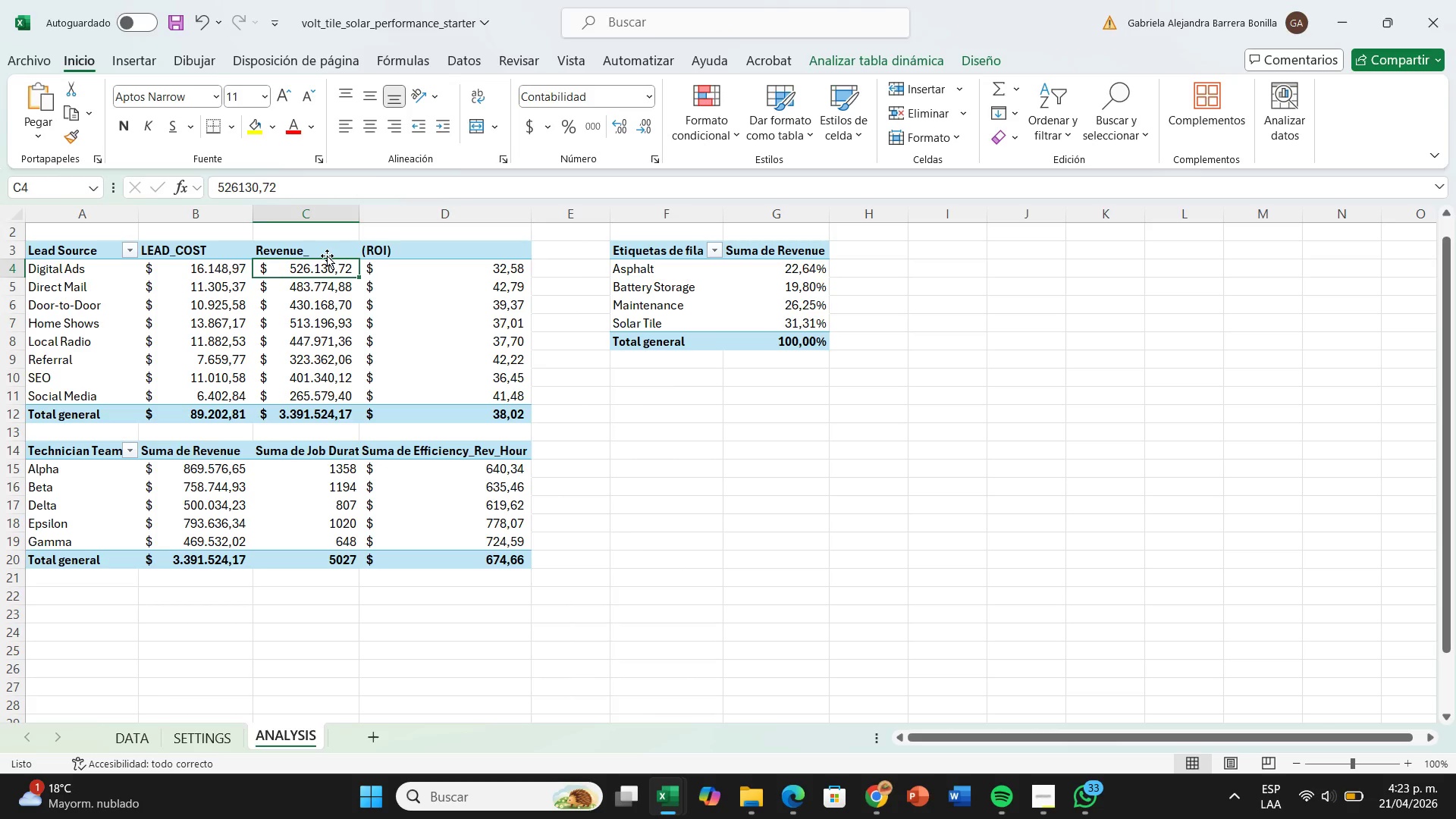 
left_click([327, 256])
 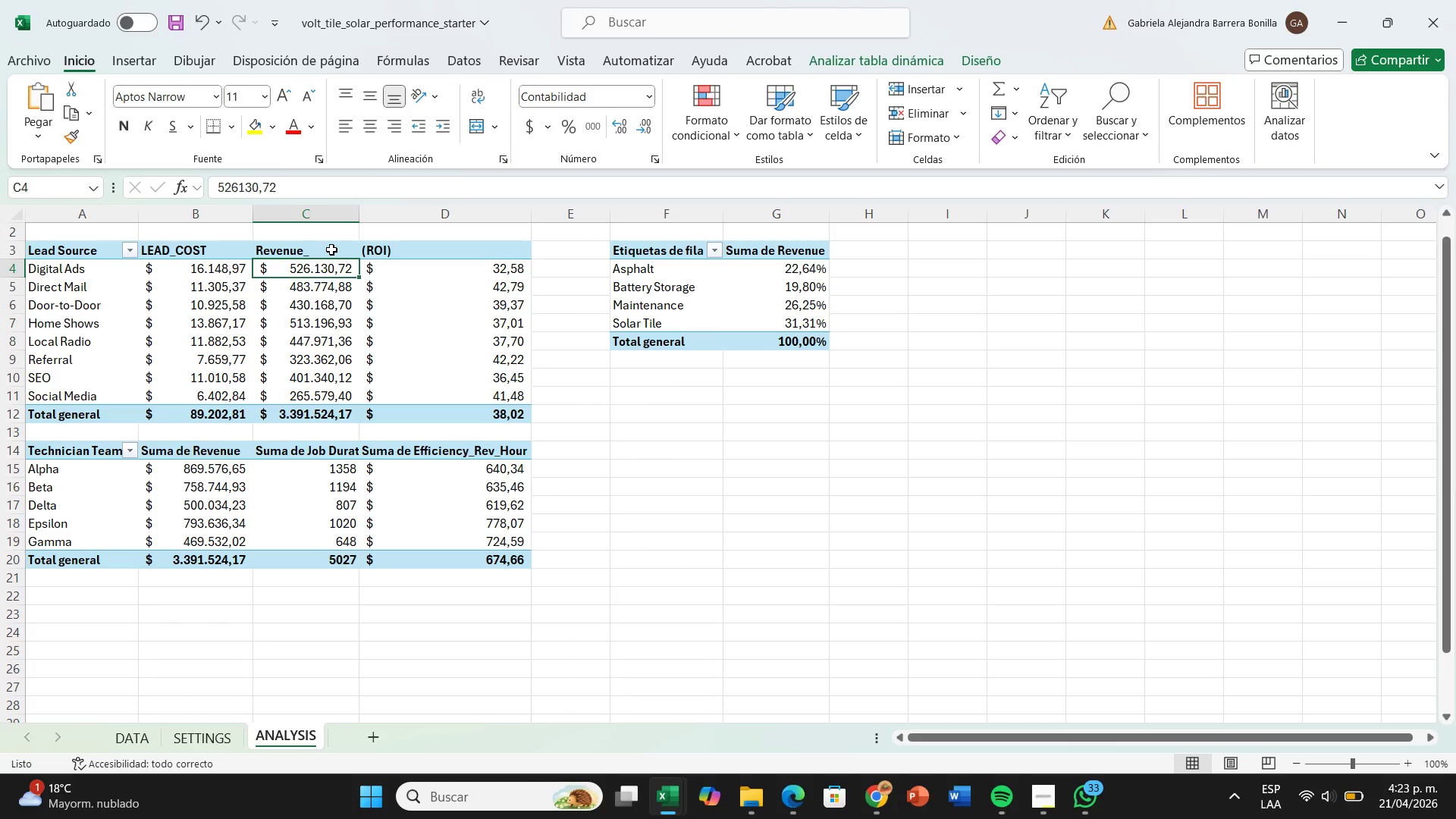 
left_click([331, 249])
 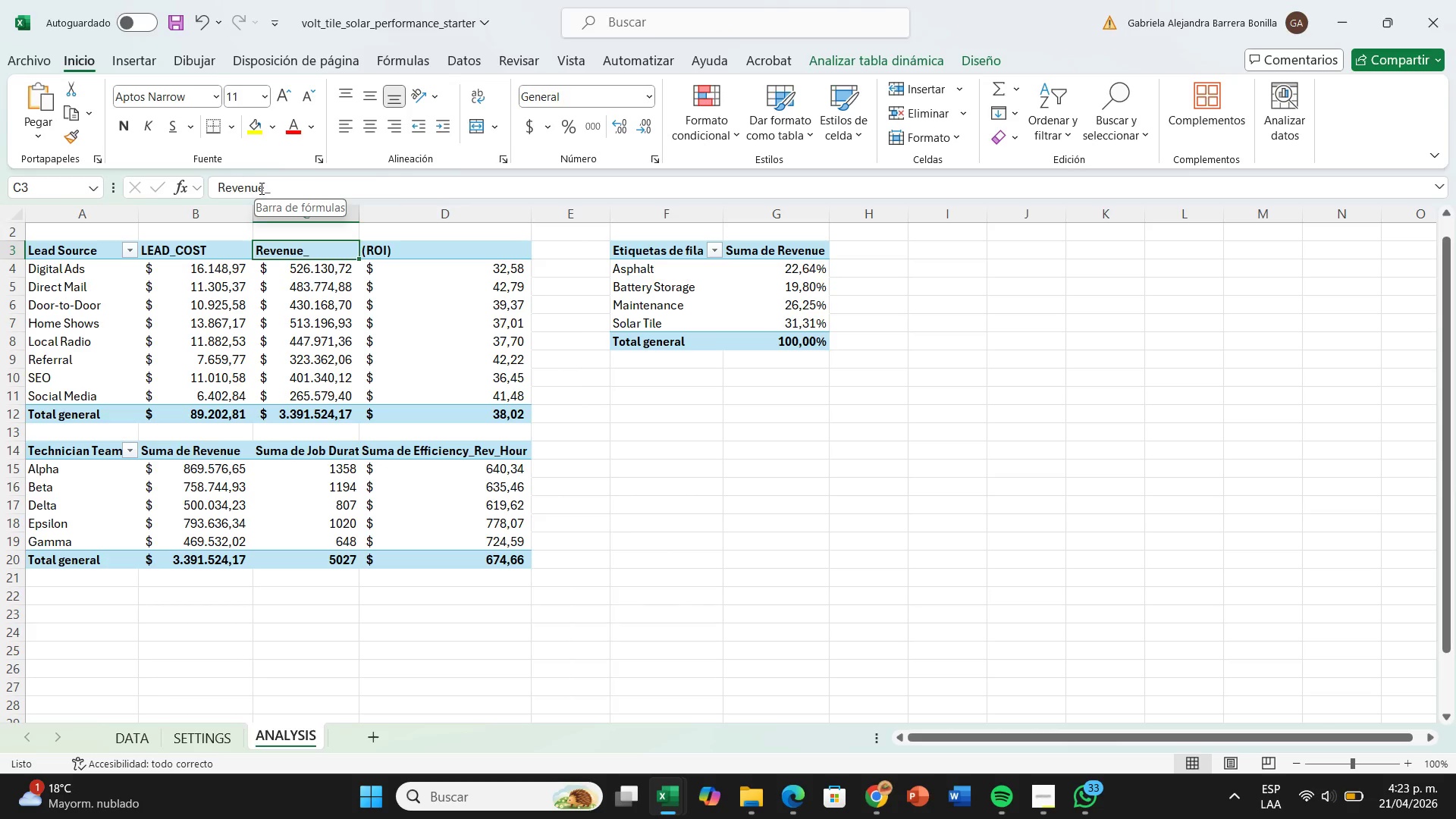 
left_click([263, 187])
 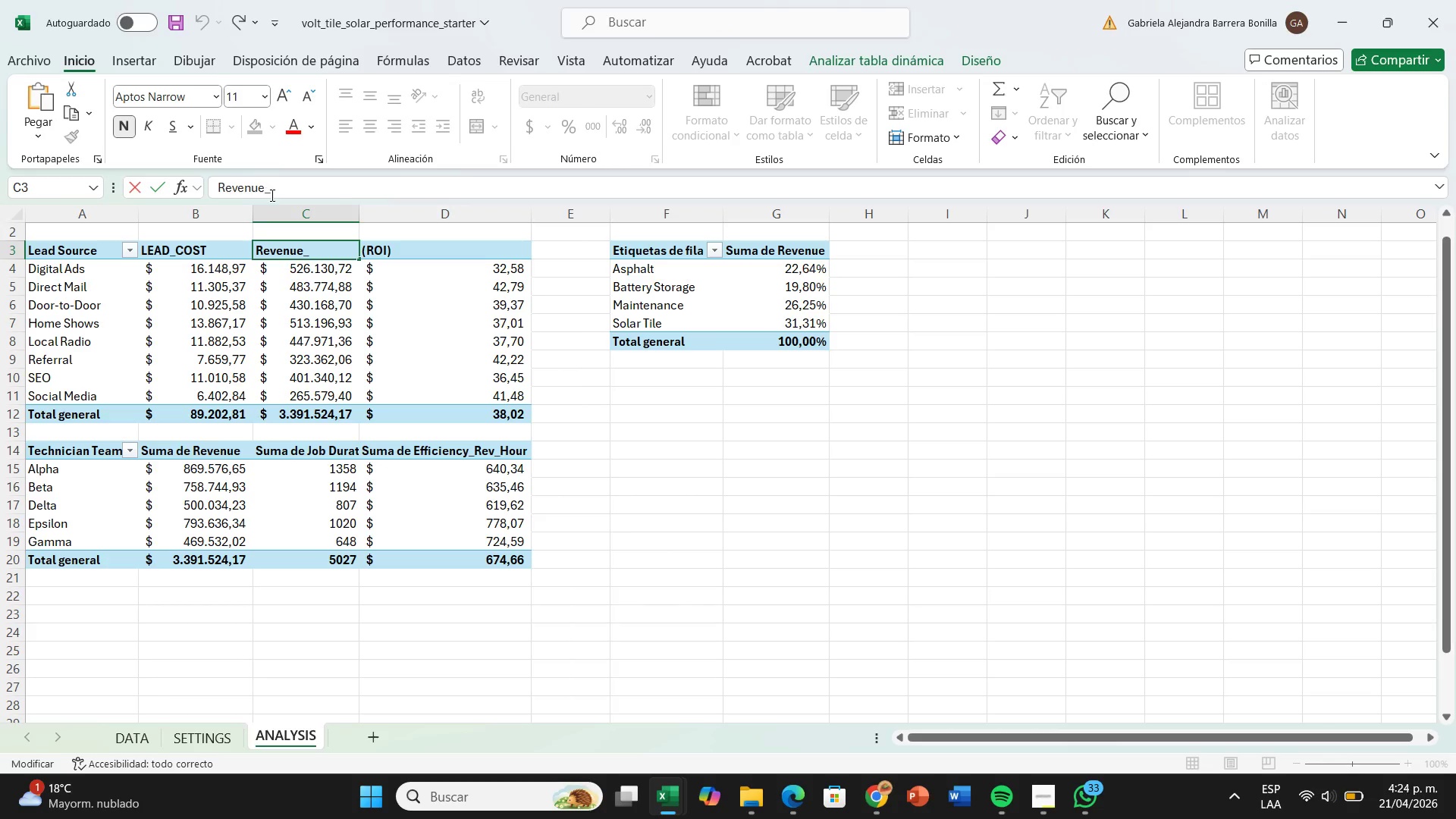 
key(Backspace)
key(Backspace)
key(Backspace)
key(Backspace)
key(Backspace)
key(Backspace)
type(EVENUE)
 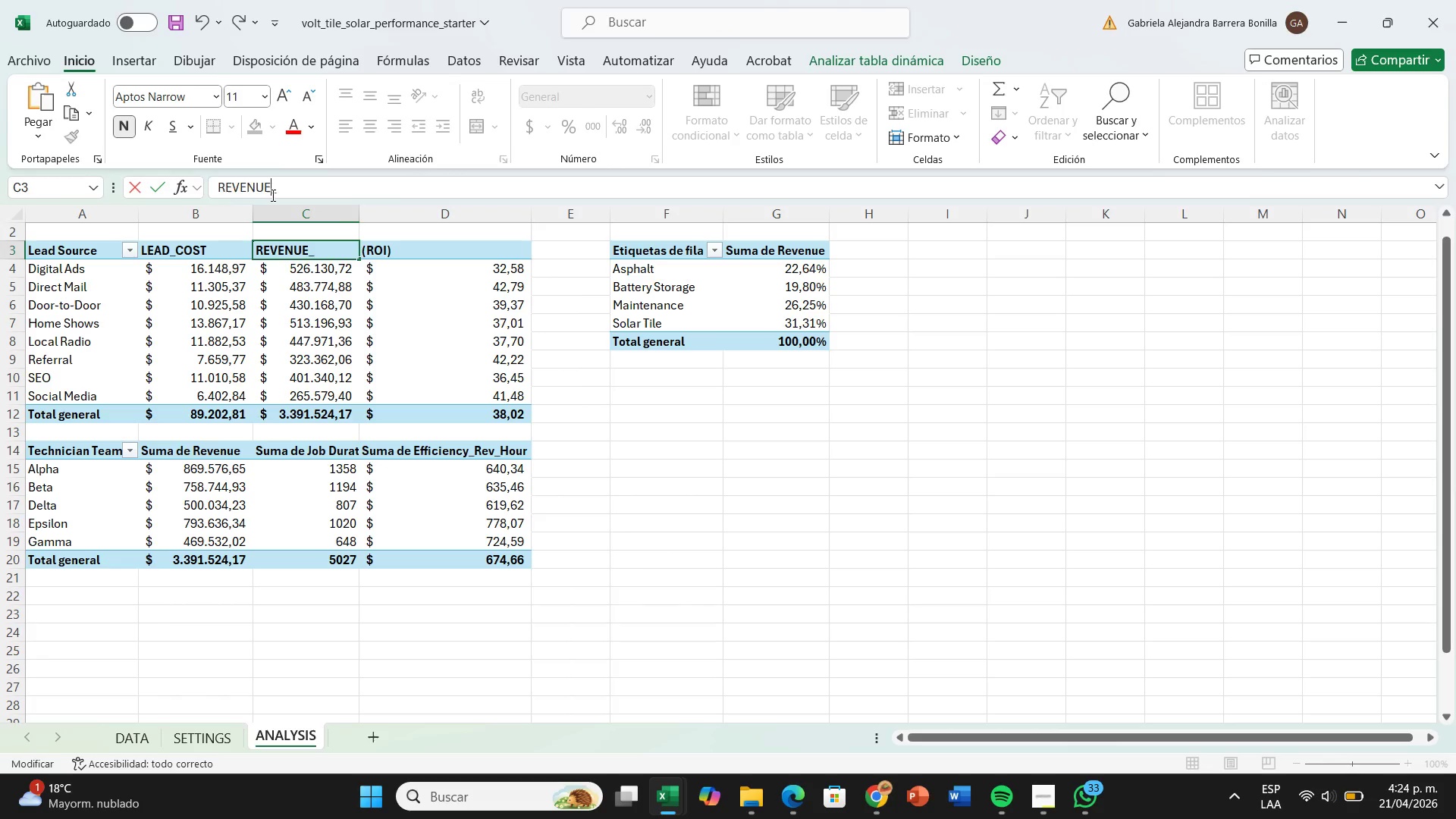 
key(Enter)
 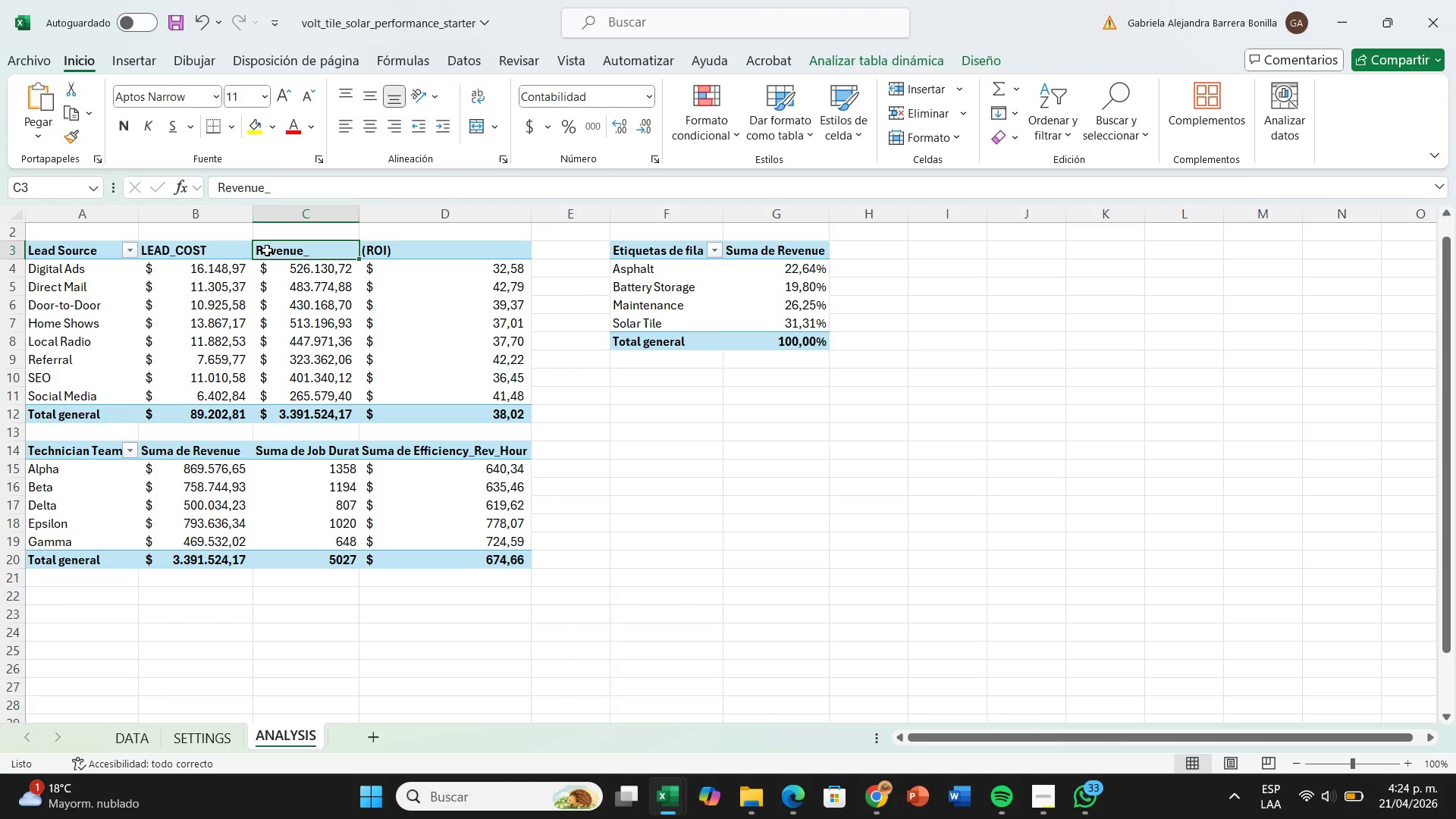 
double_click([266, 251])
 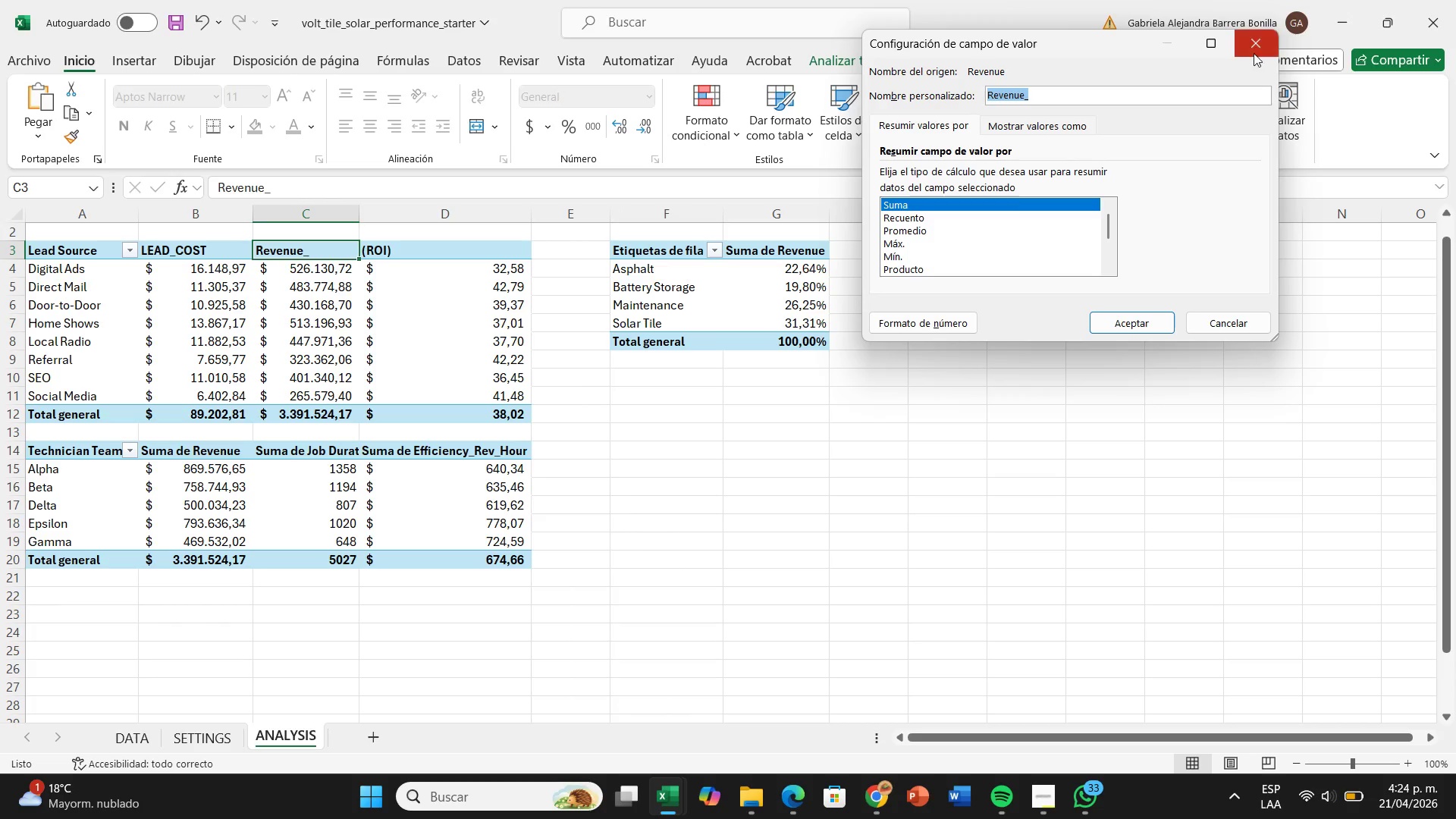 
left_click([1136, 97])
 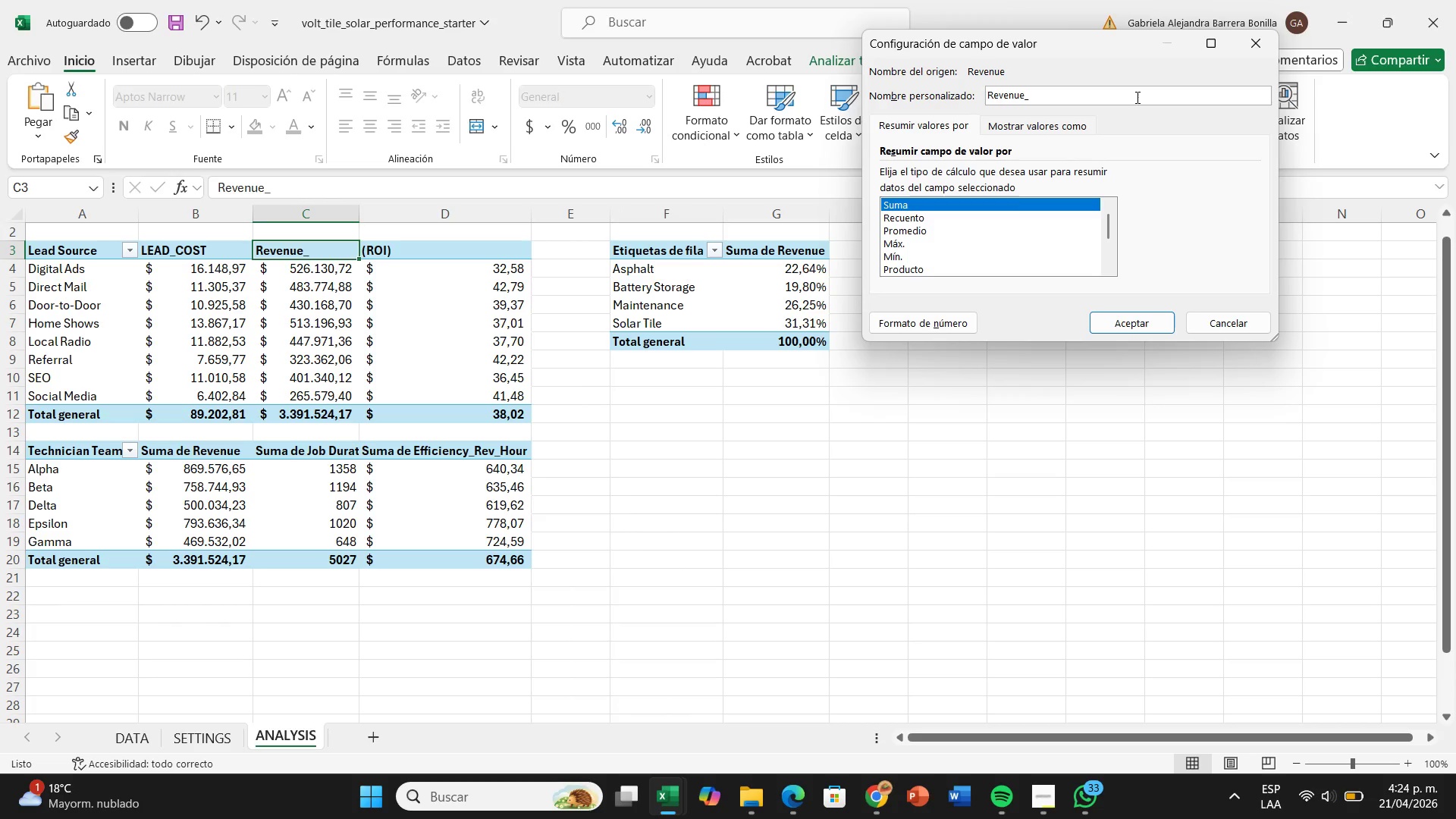 
hold_key(key=Backspace, duration=0.81)
 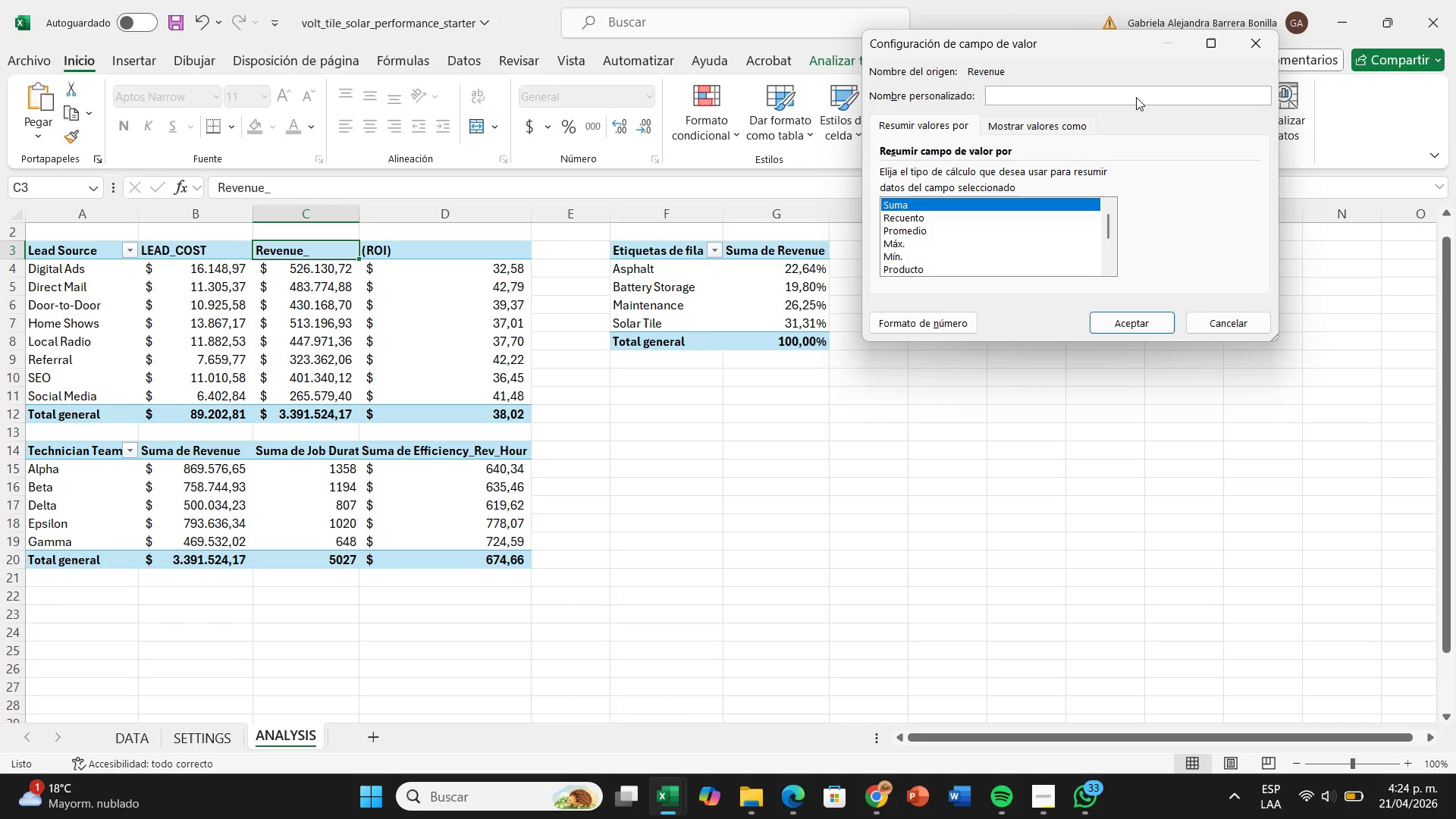 
hold_key(key=Backspace, duration=18.38)
 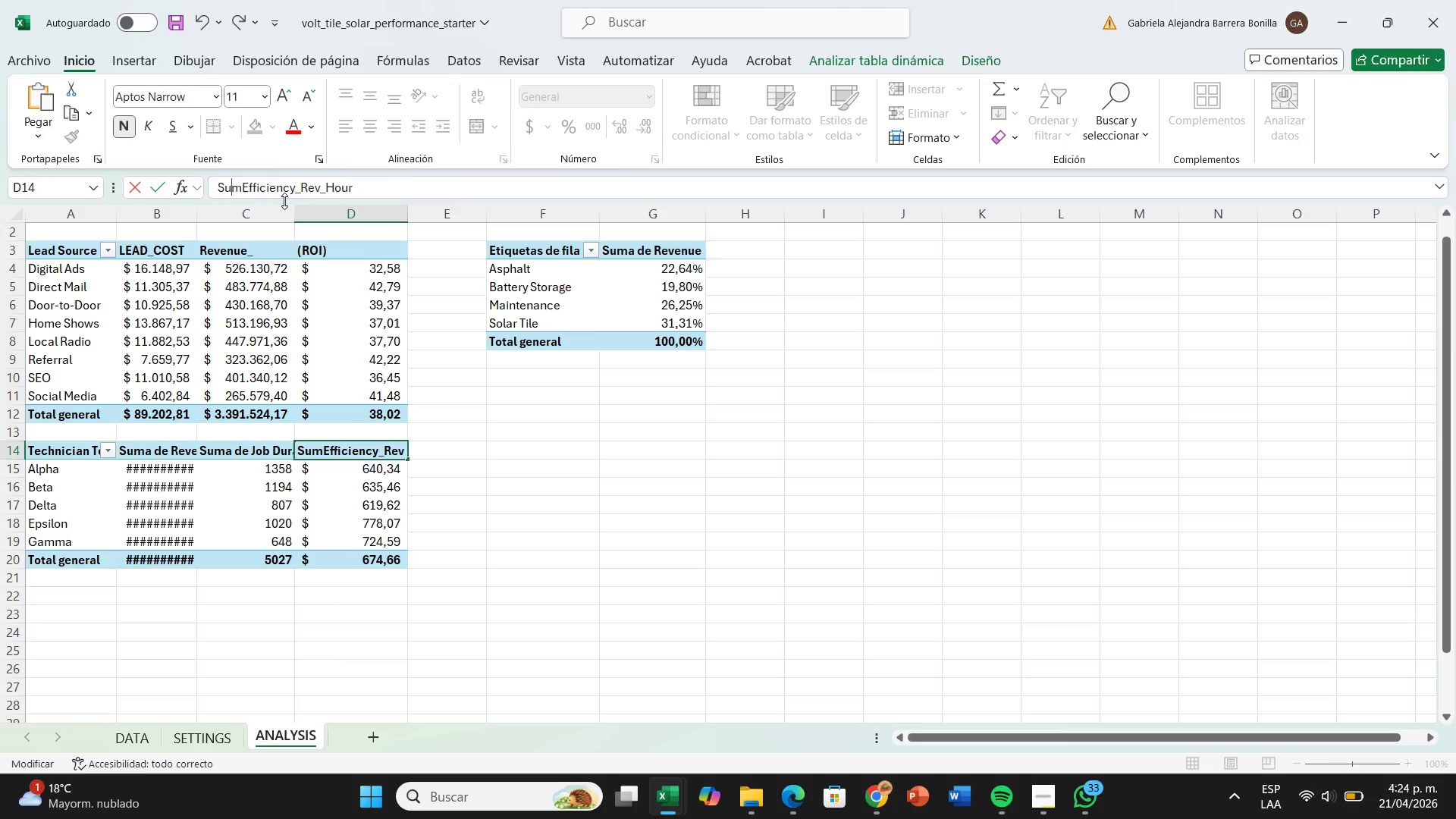 
type(REVENUE_)
 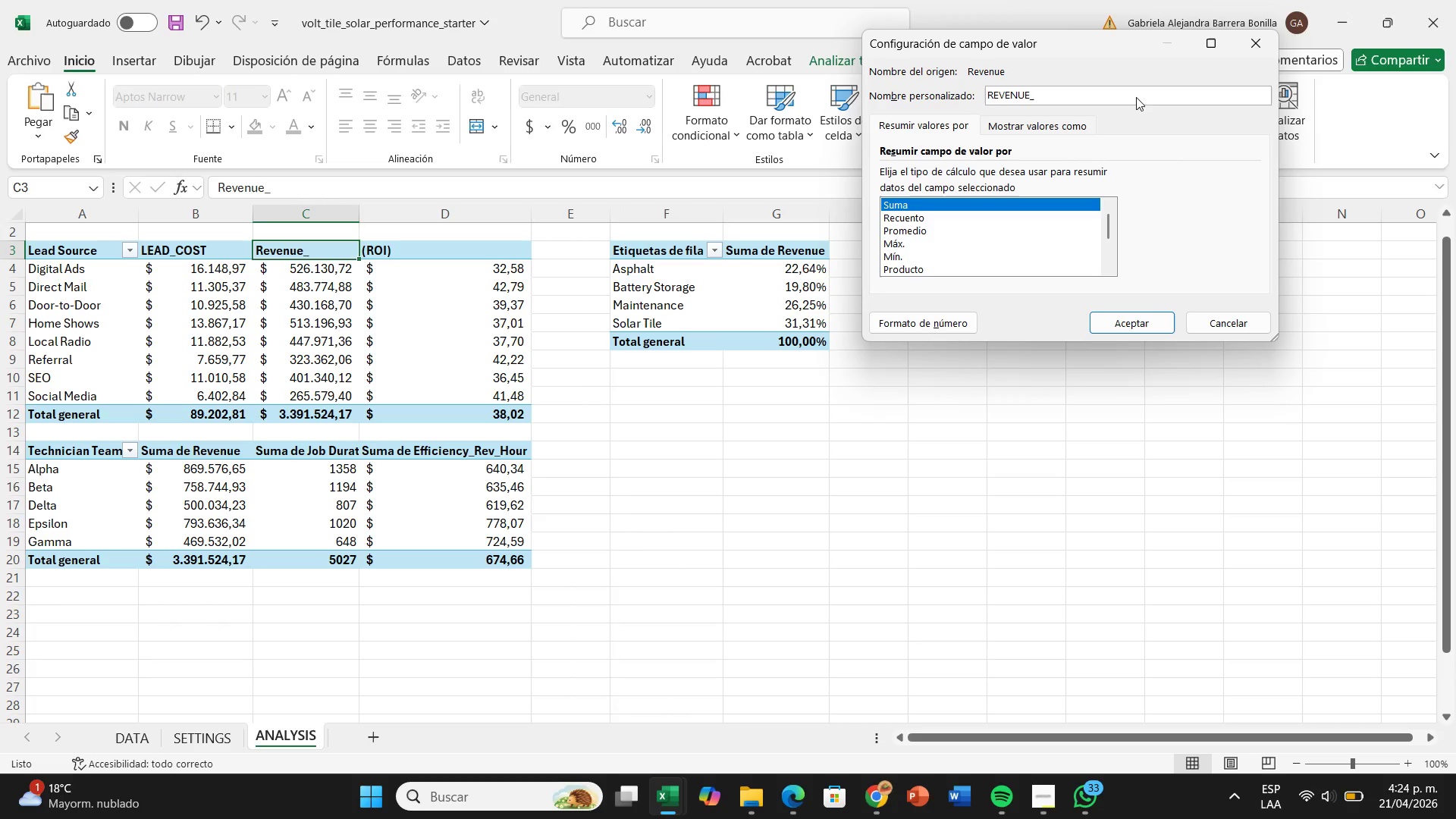 
left_click([1147, 326])
 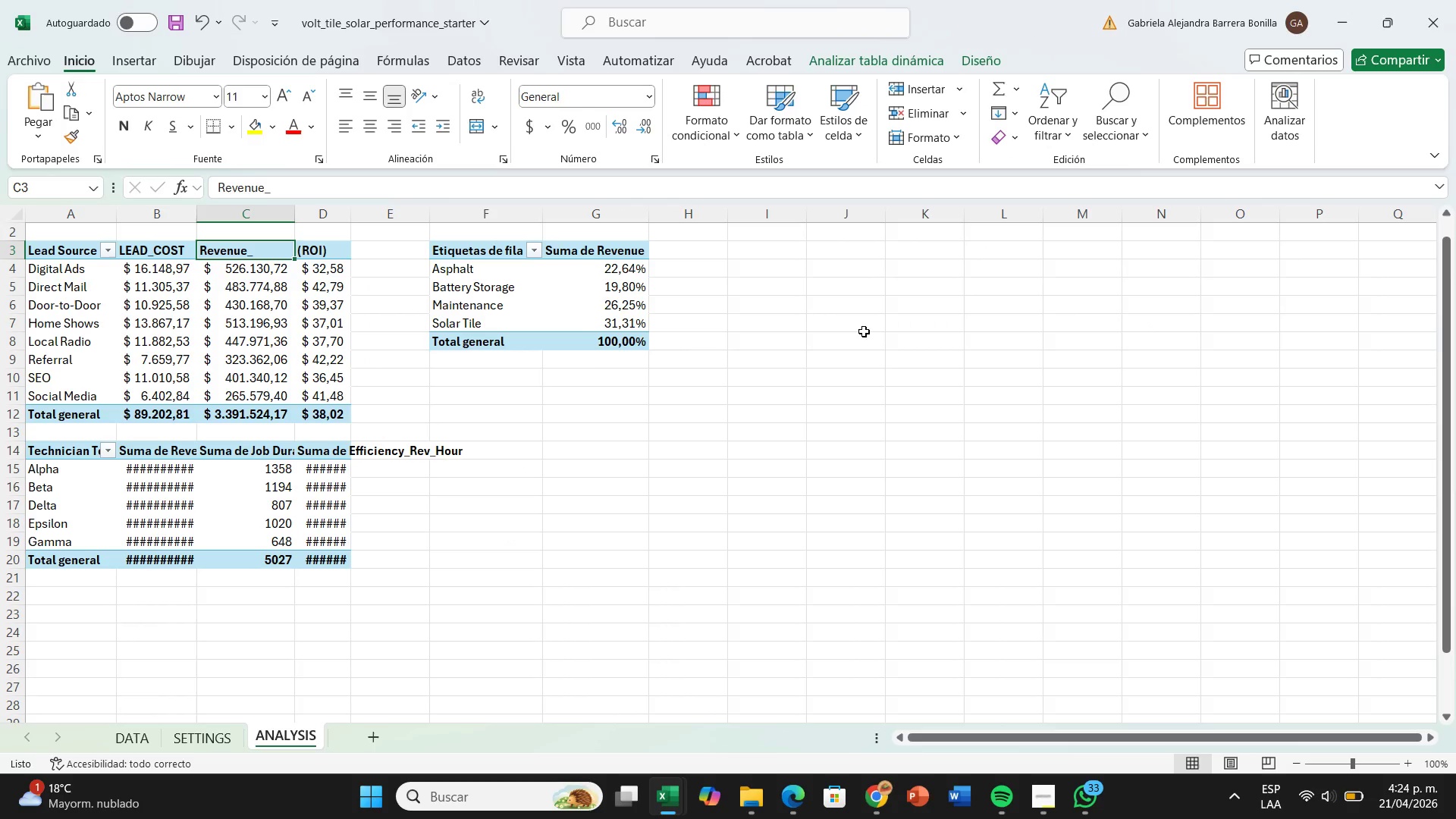 
left_click([469, 441])
 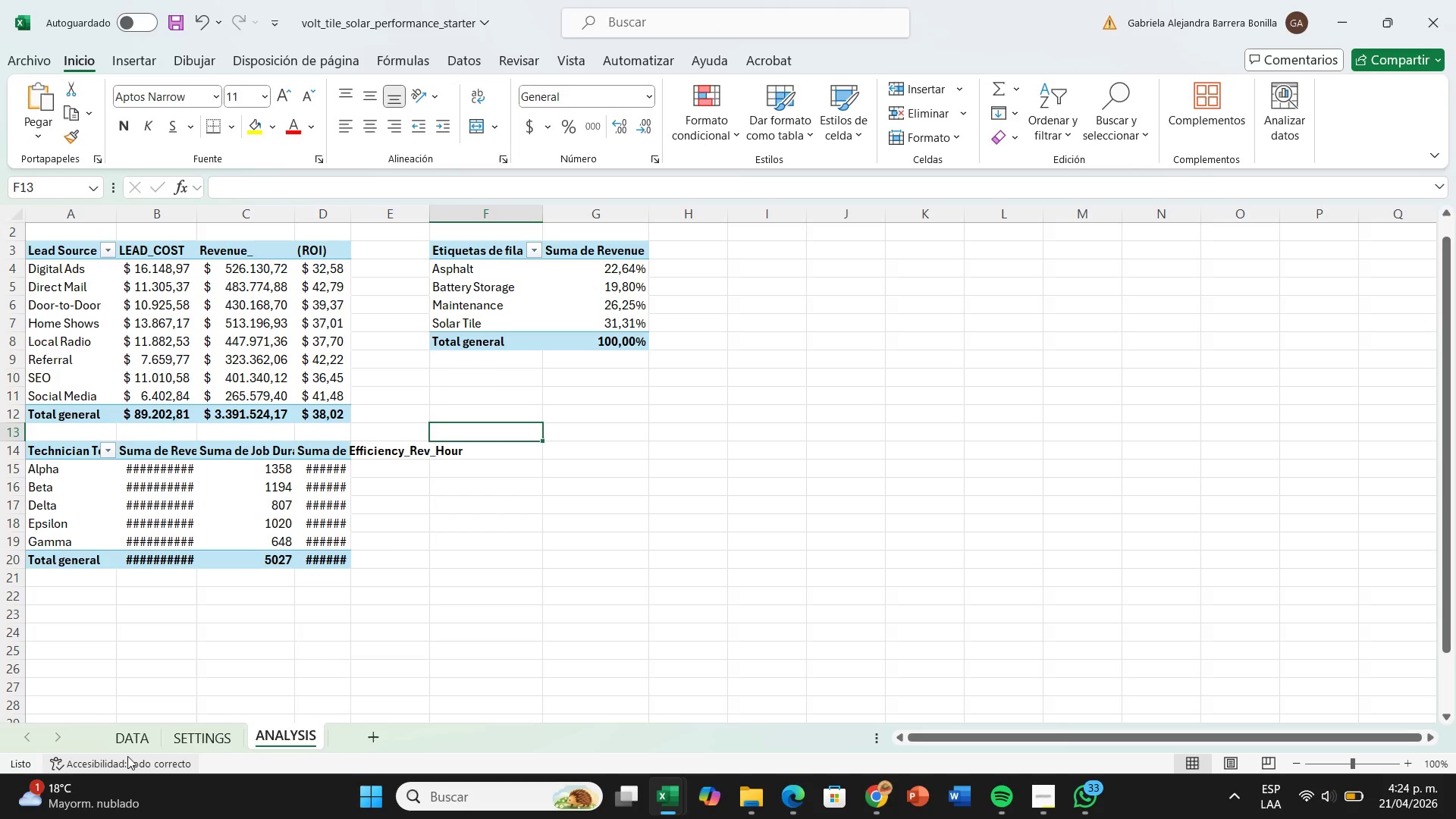 
left_click([143, 738])
 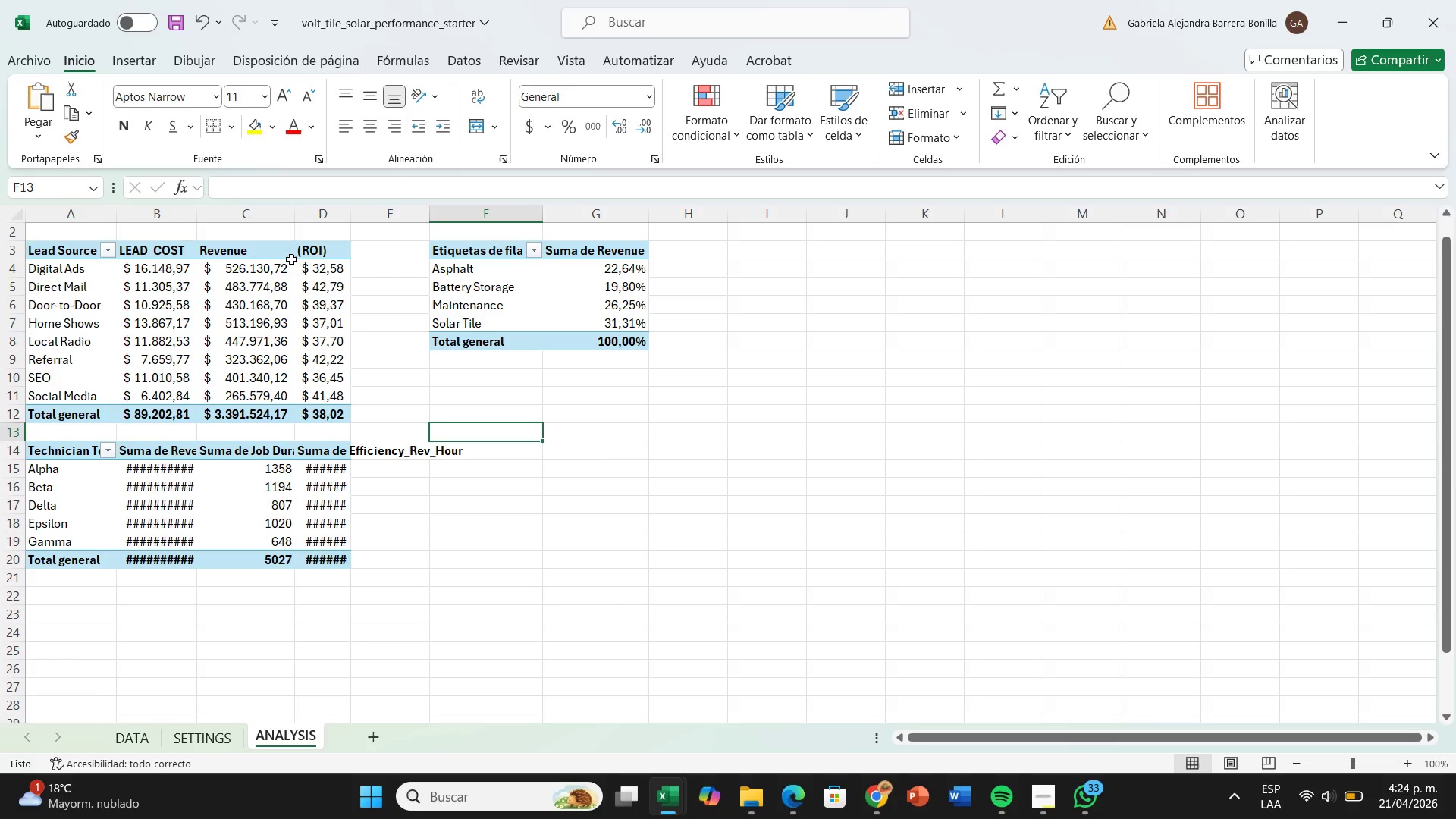 
left_click_drag(start_coordinate=[347, 214], to_coordinate=[404, 217])
 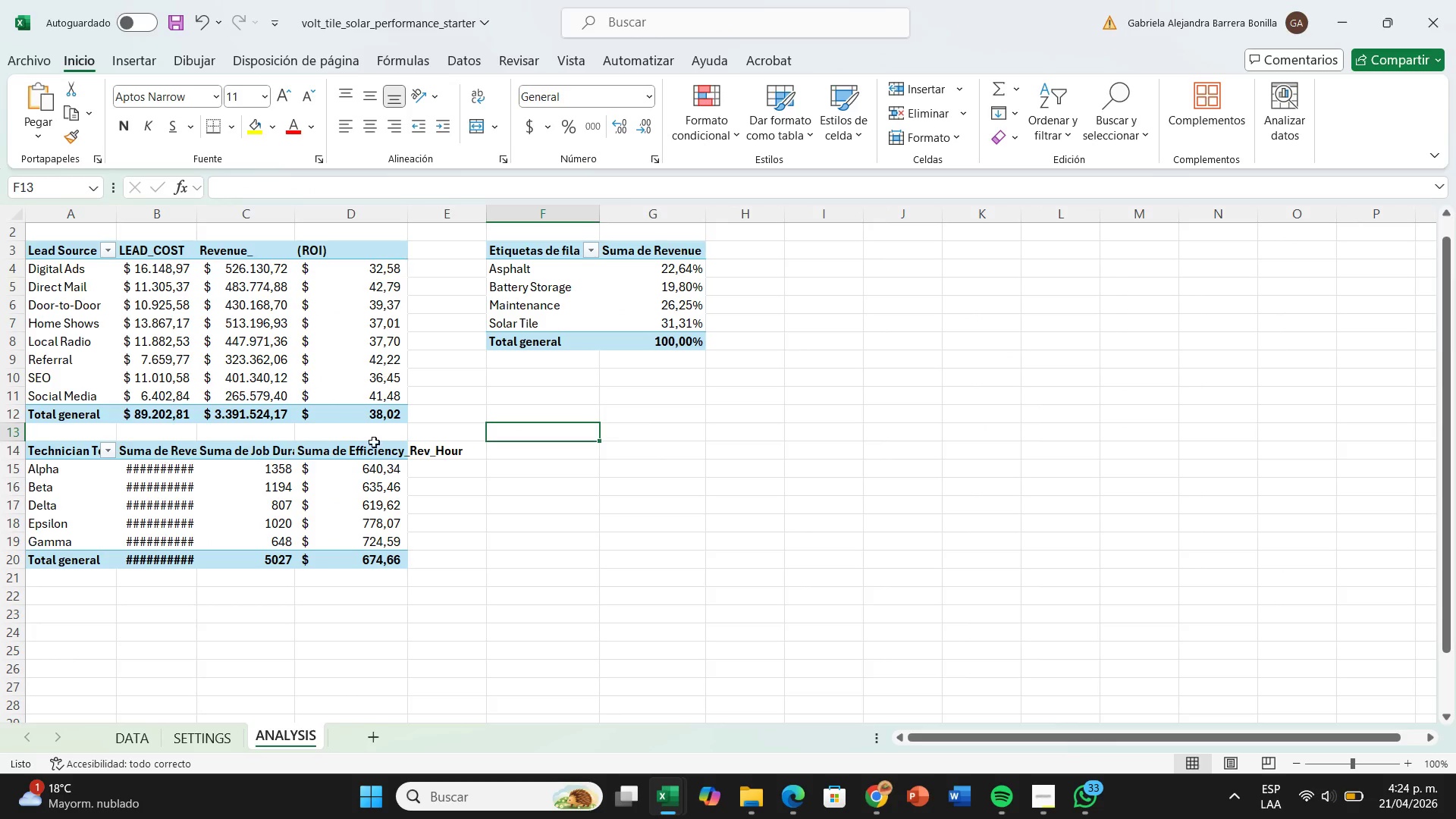 
left_click([361, 452])
 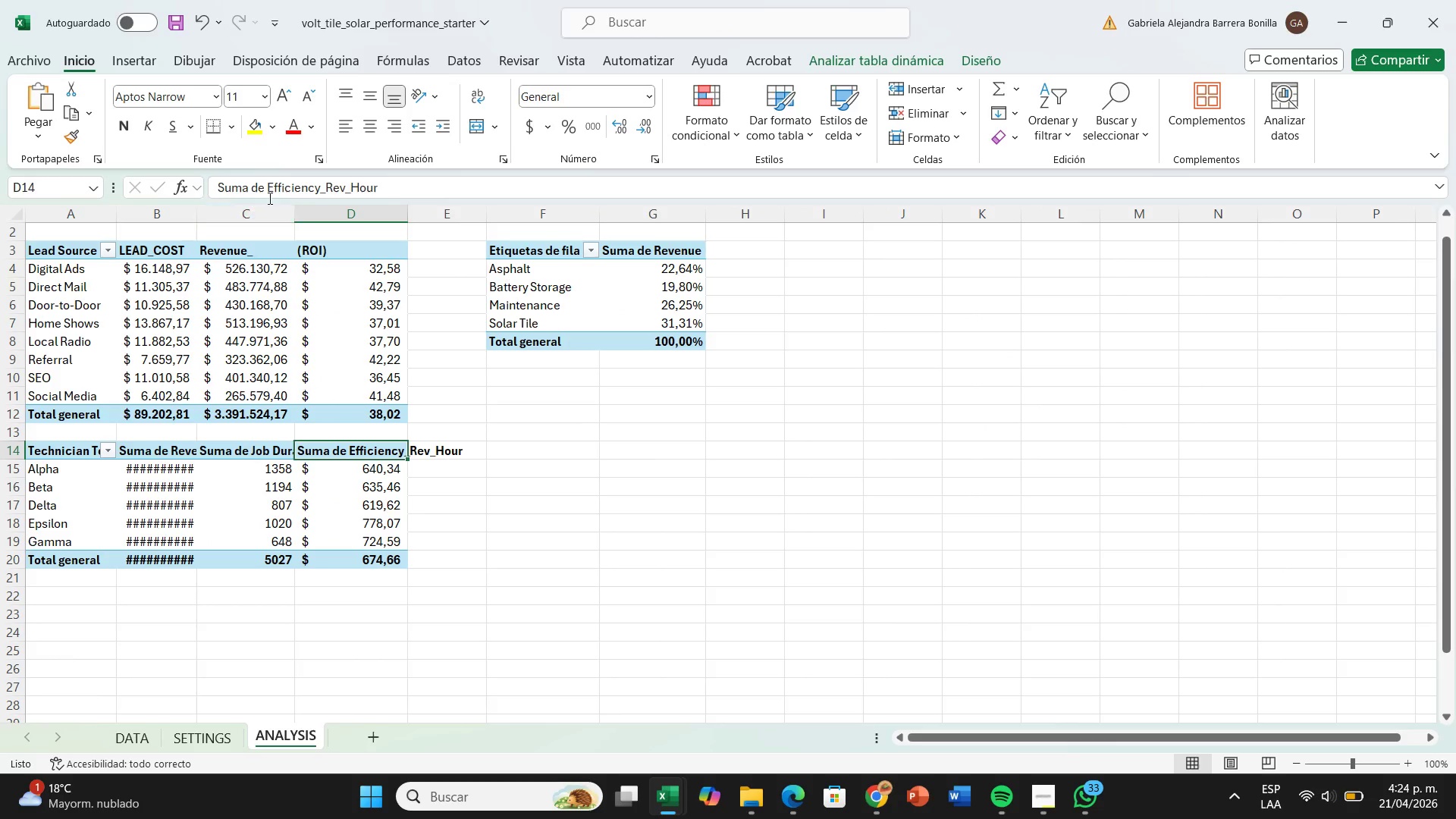 
left_click([268, 197])
 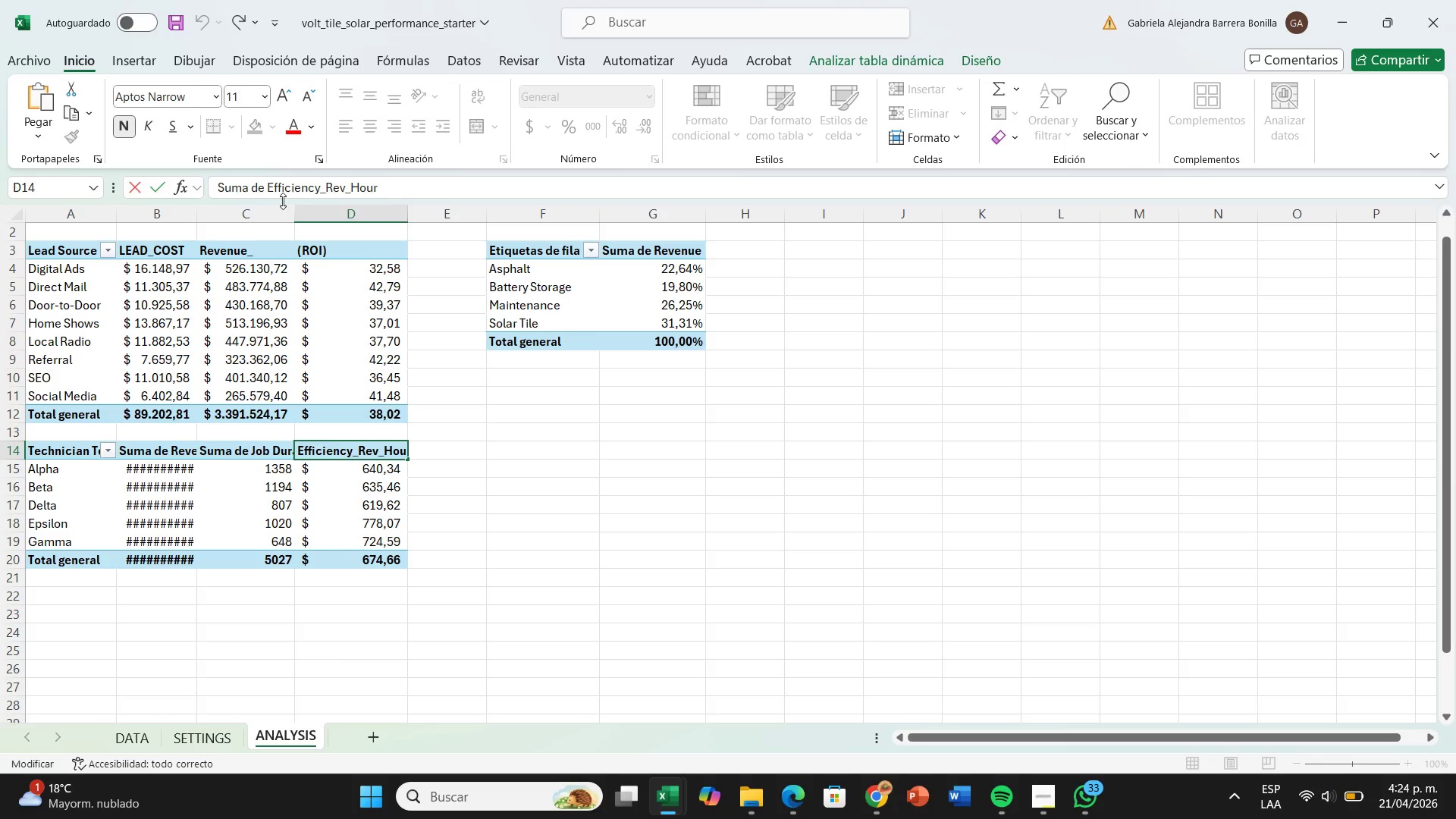 
hold_key(key=Backspace, duration=0.84)
 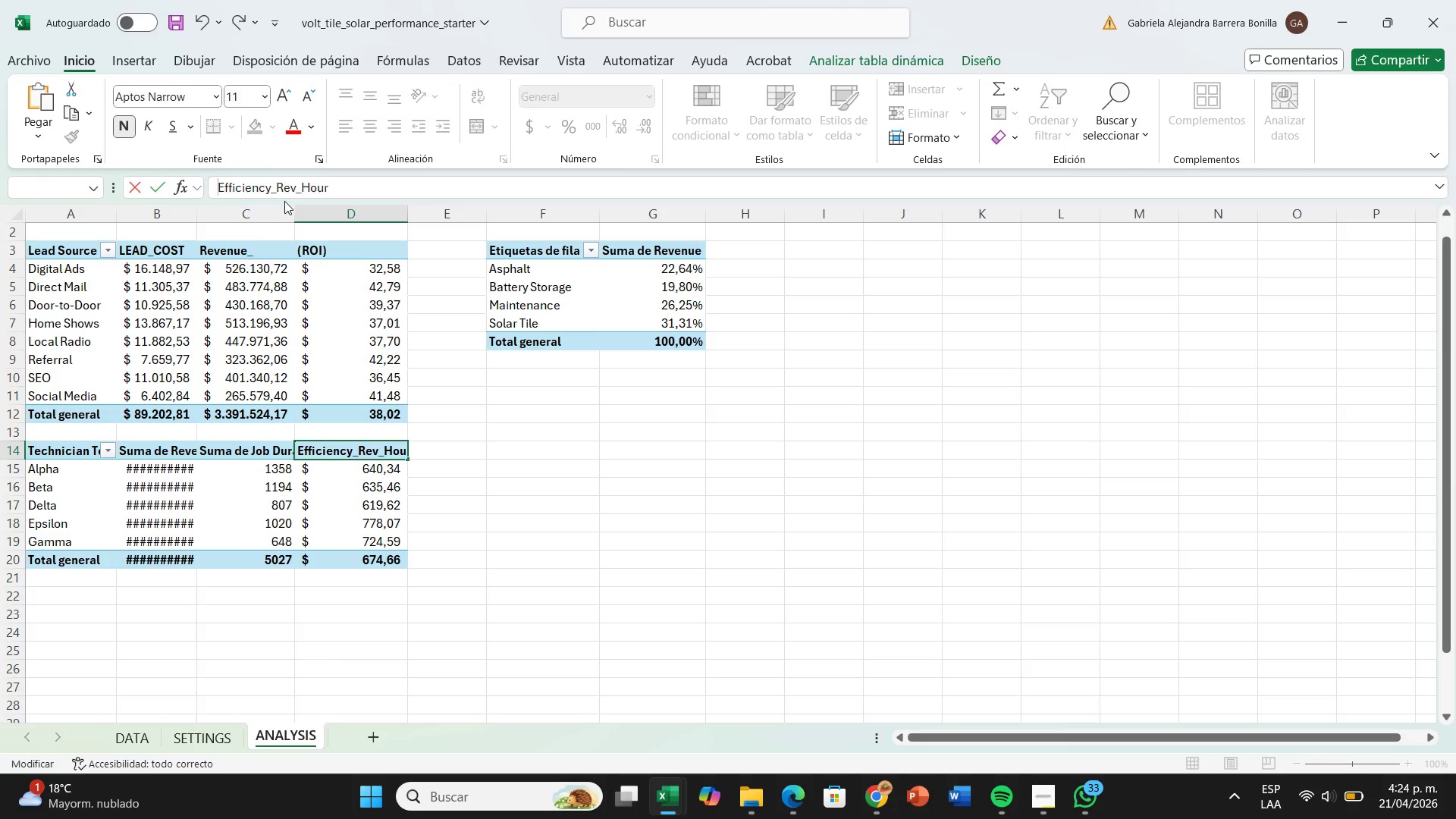 
key(Enter)
 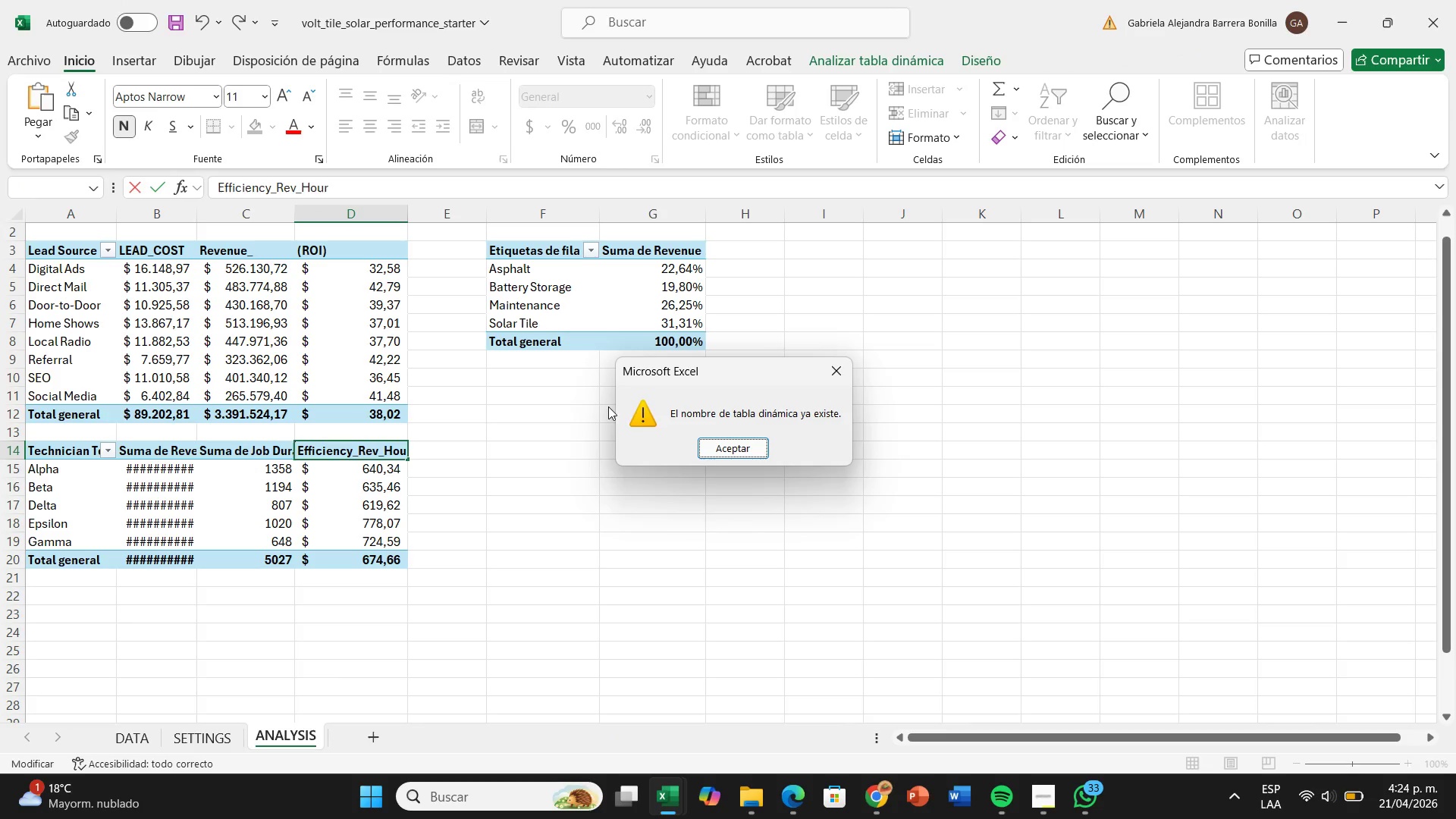 
left_click([717, 453])
 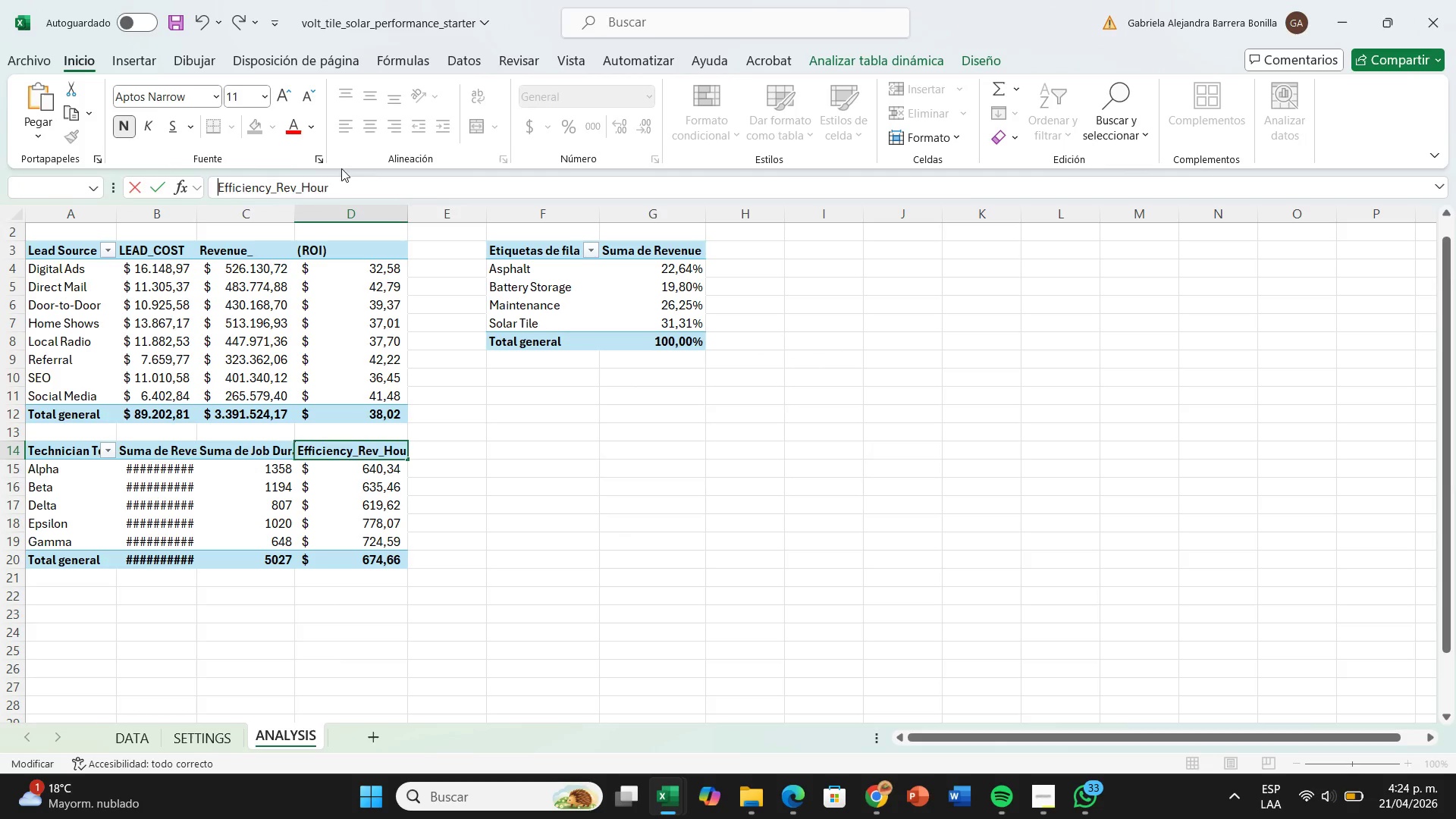 
left_click([353, 181])
 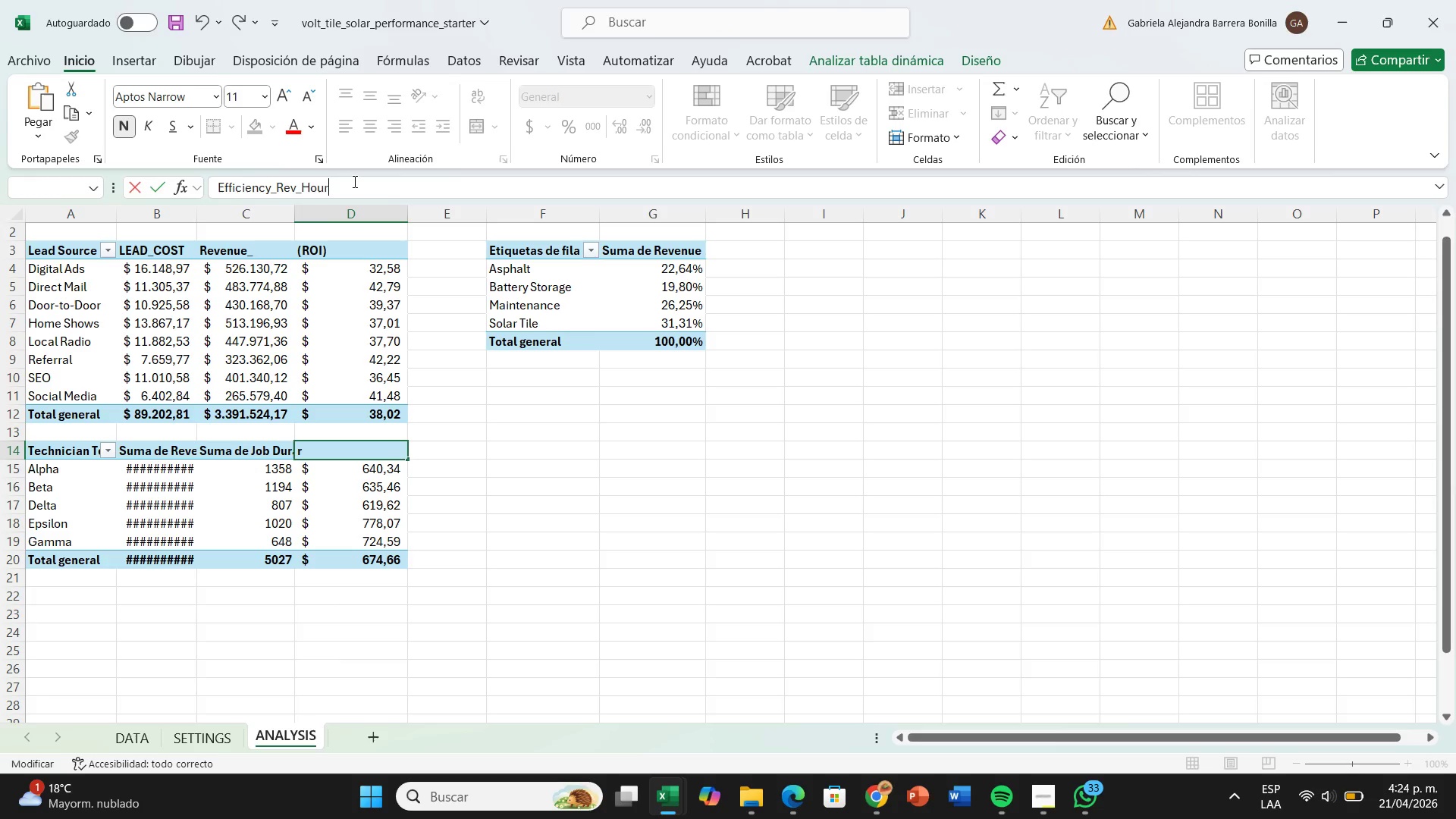 
wait(8.67)
 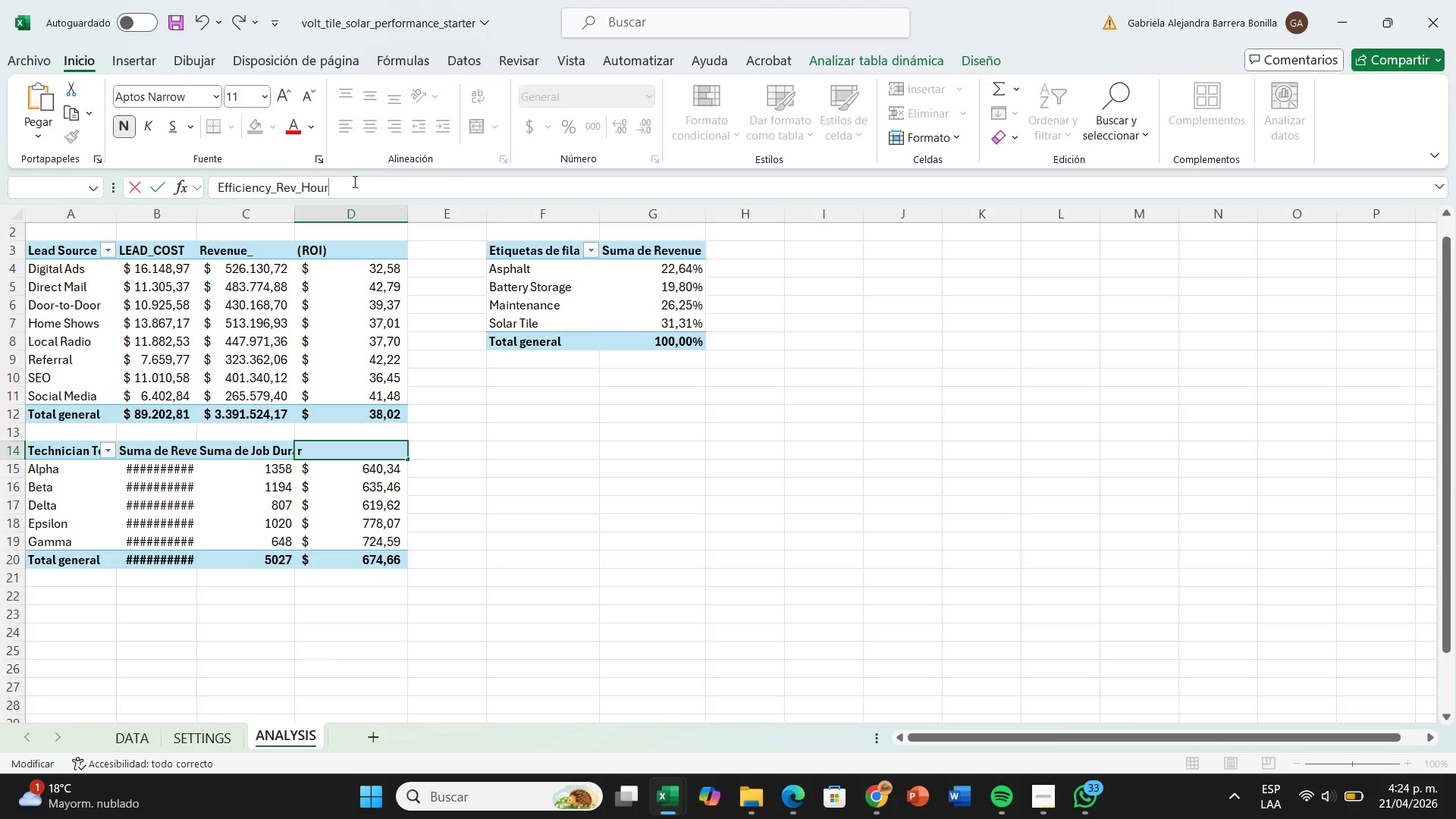 
key(Shift+Minus)
 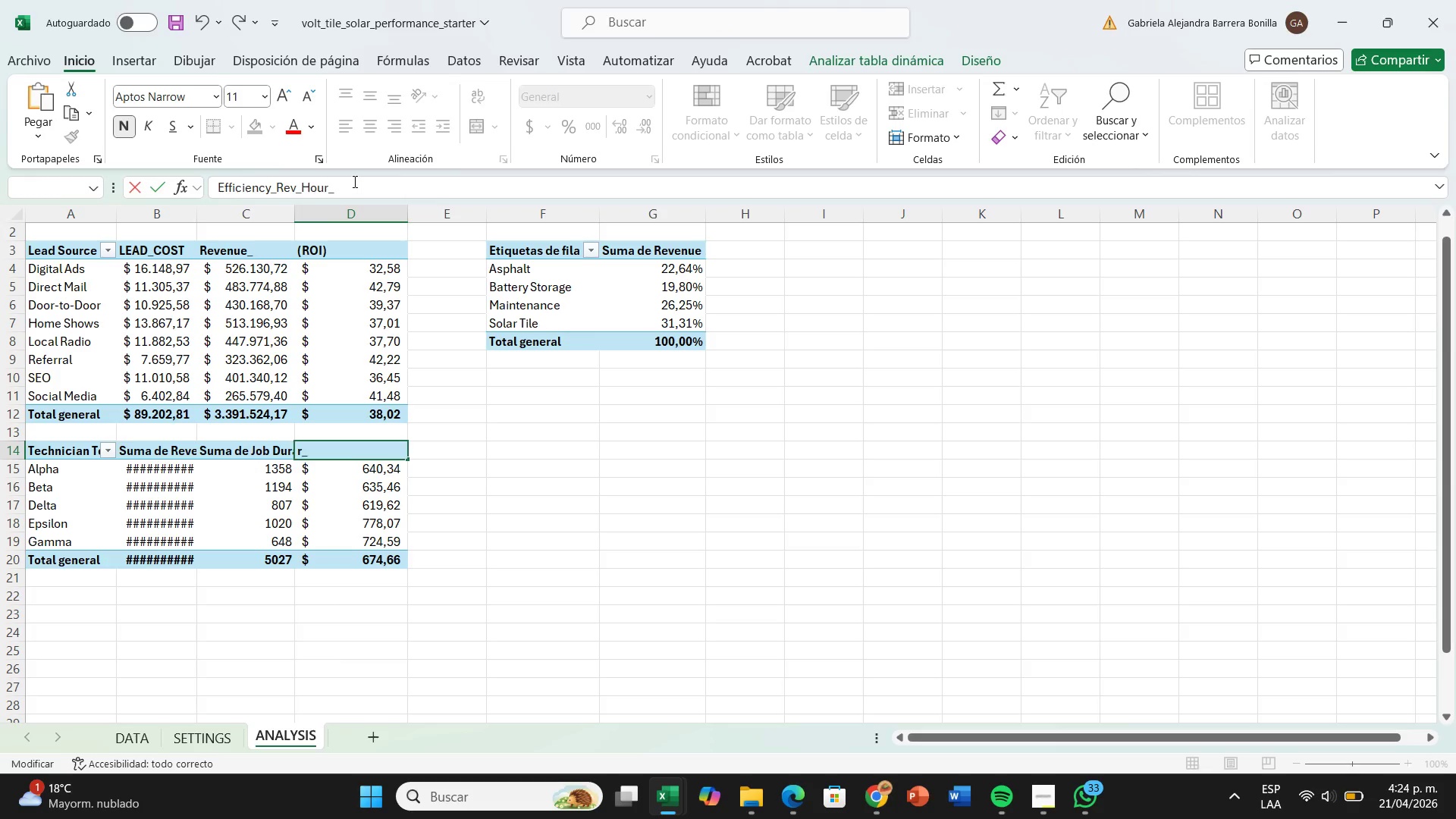 
key(Enter)
 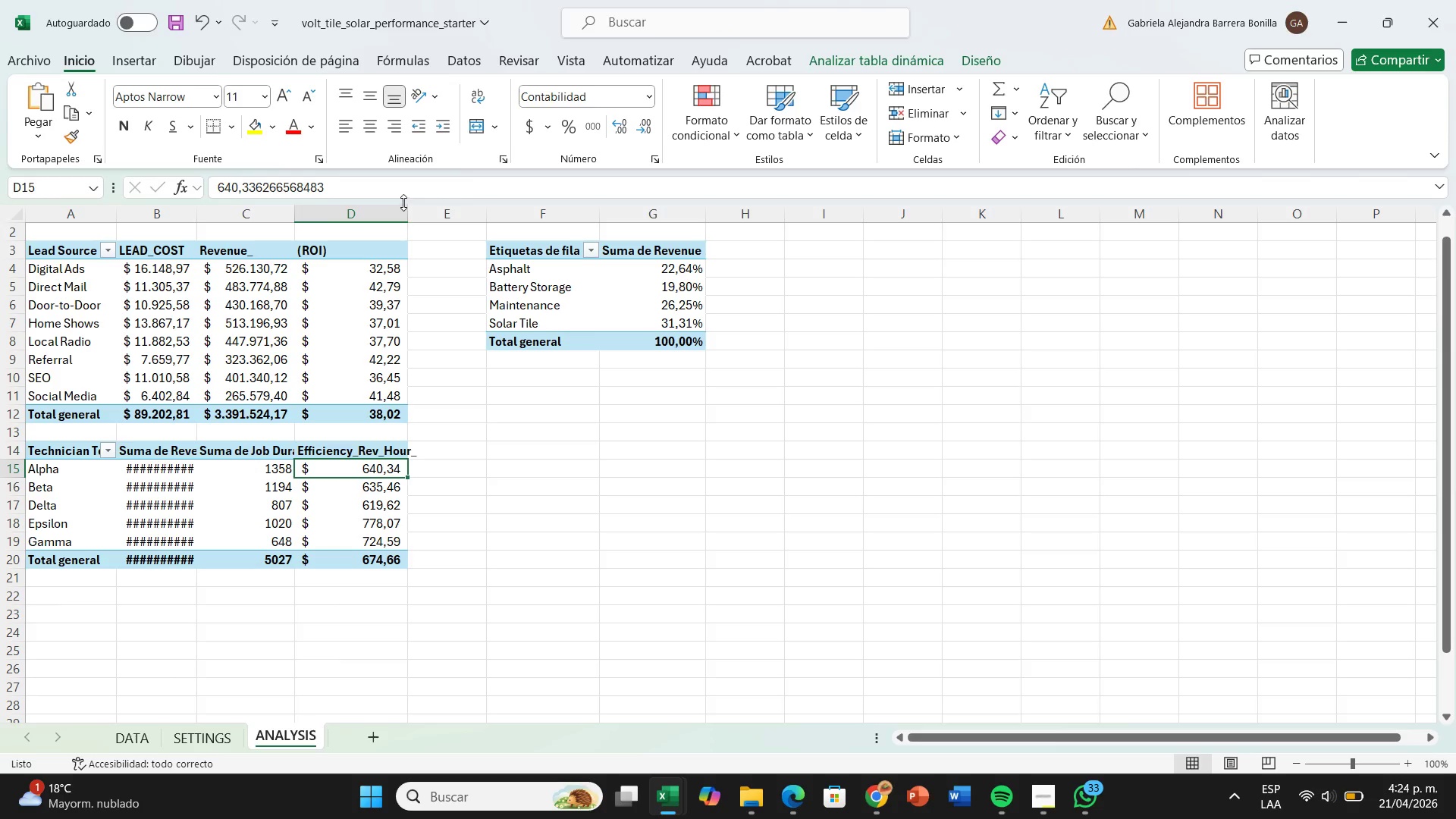 
left_click_drag(start_coordinate=[405, 212], to_coordinate=[415, 212])
 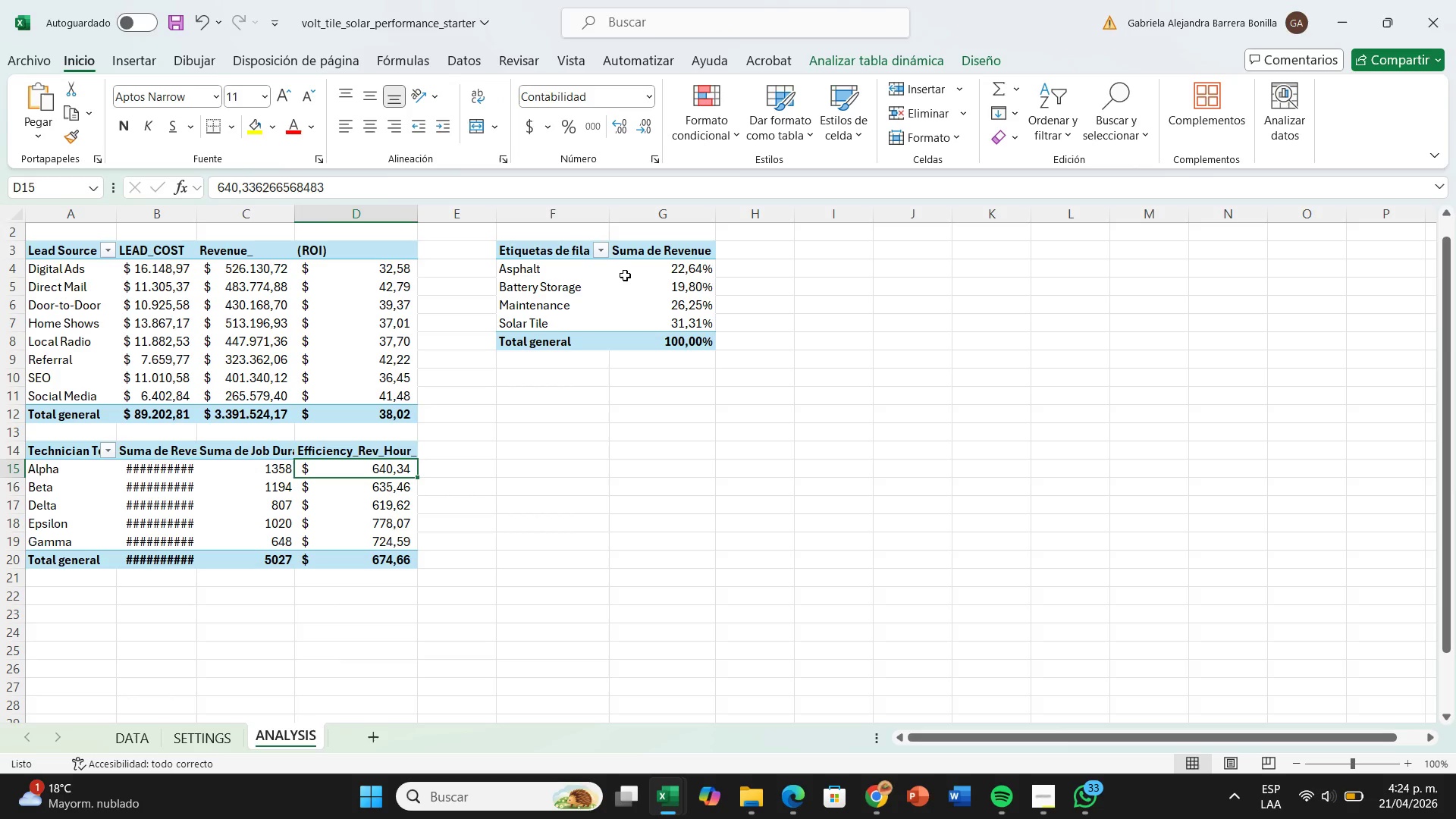 
wait(6.73)
 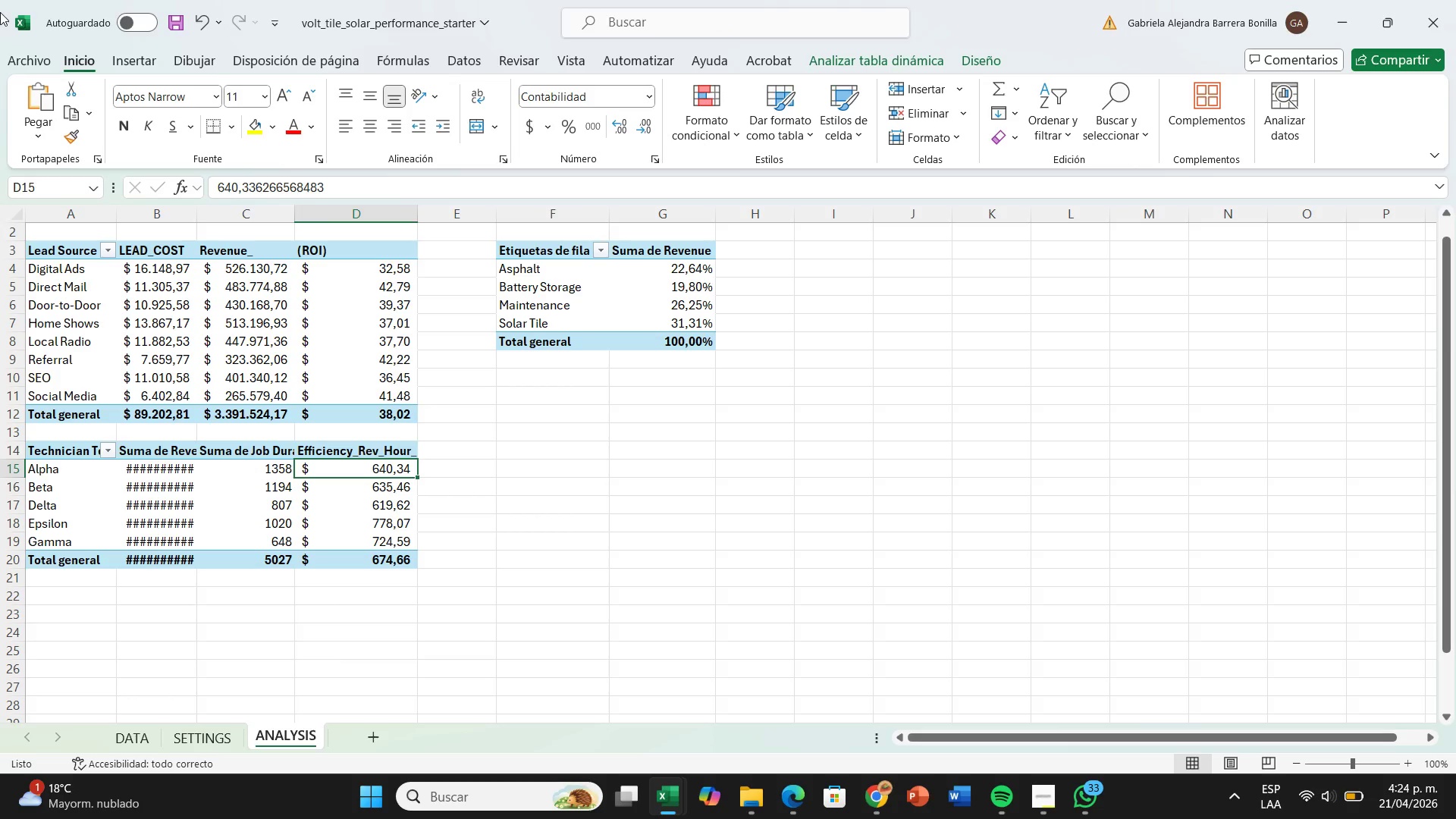 
left_click_drag(start_coordinate=[199, 218], to_coordinate=[248, 213])
 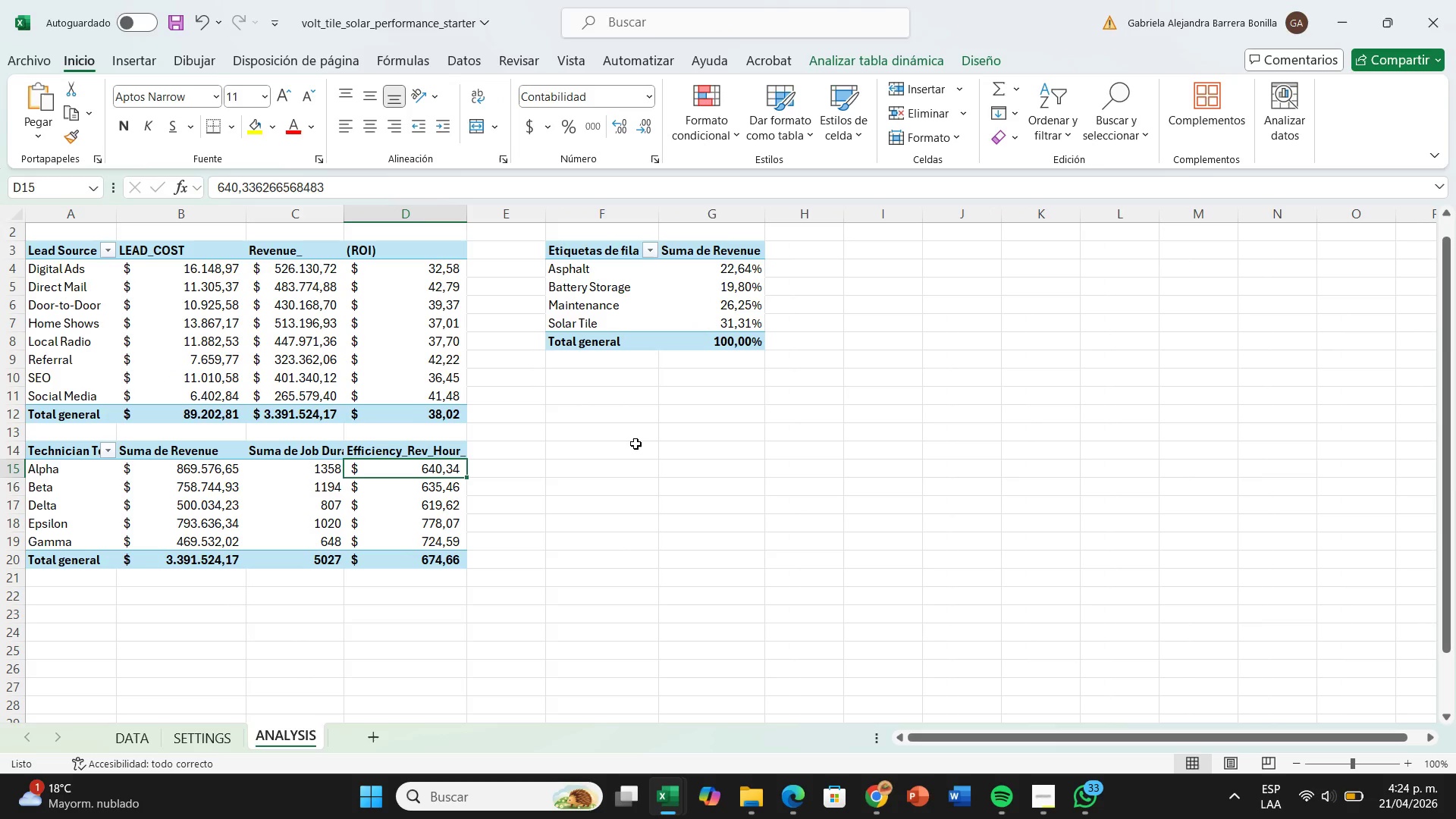 
left_click([635, 444])
 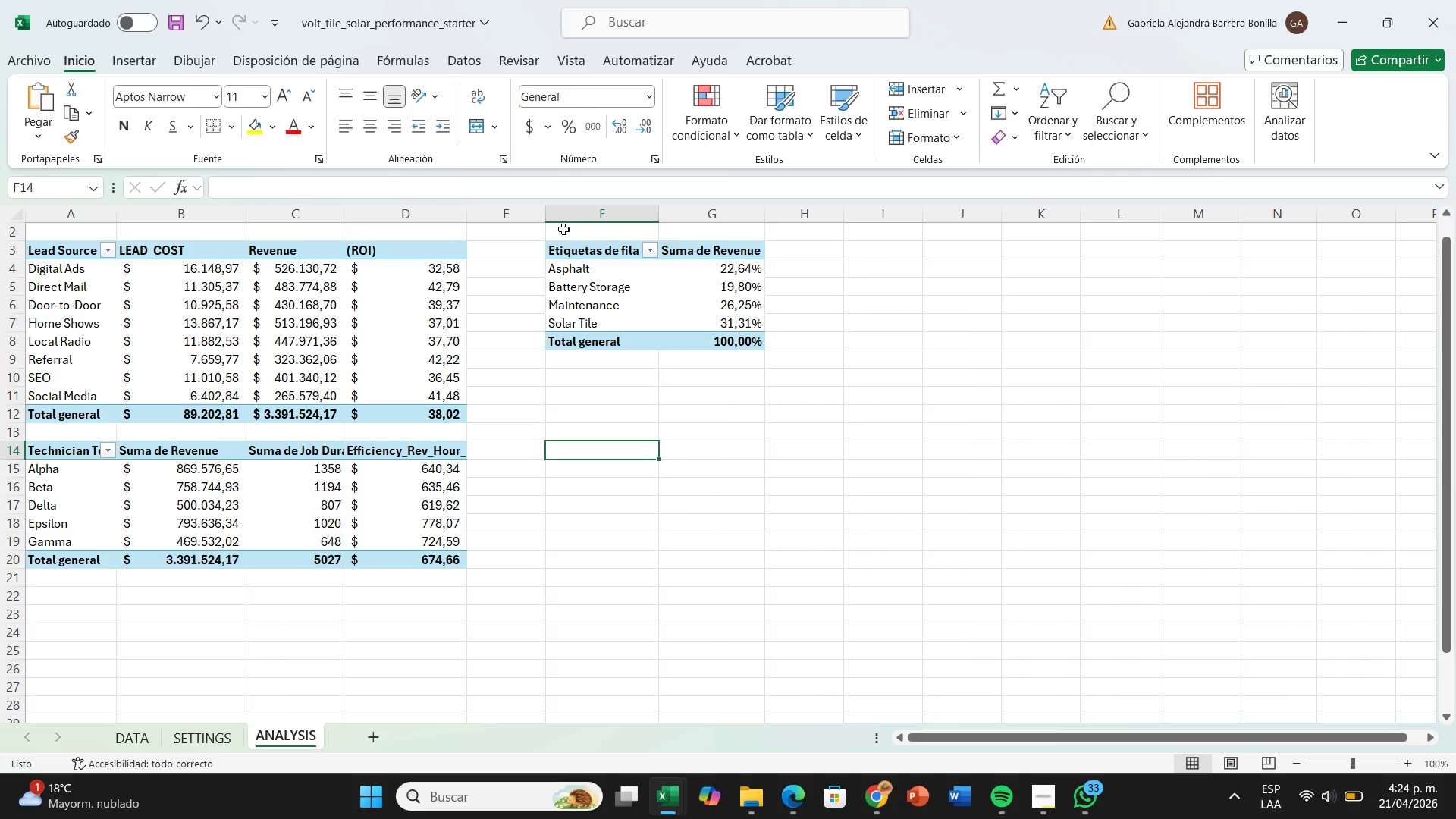 
left_click([628, 253])
 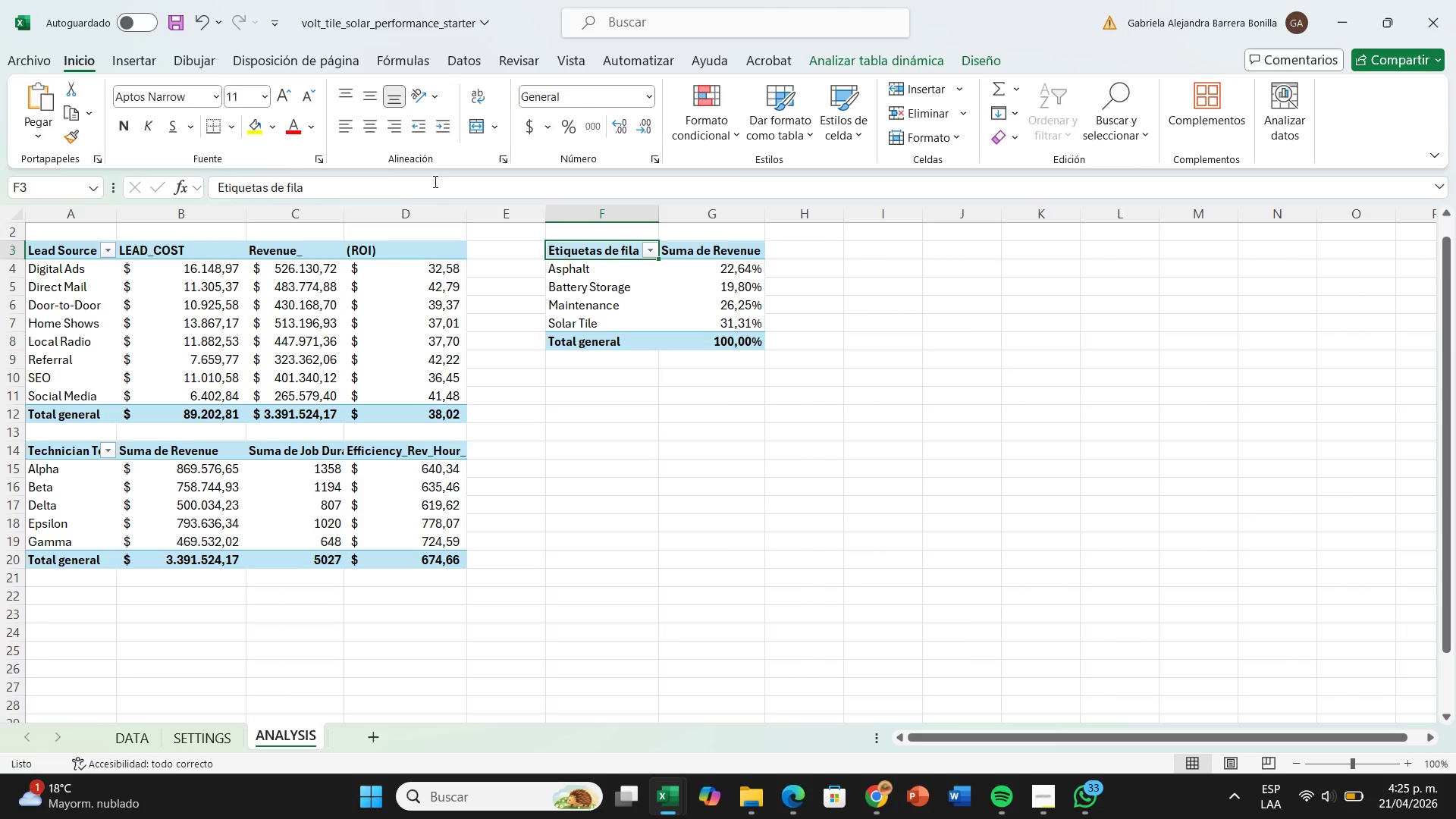 
left_click([431, 180])
 